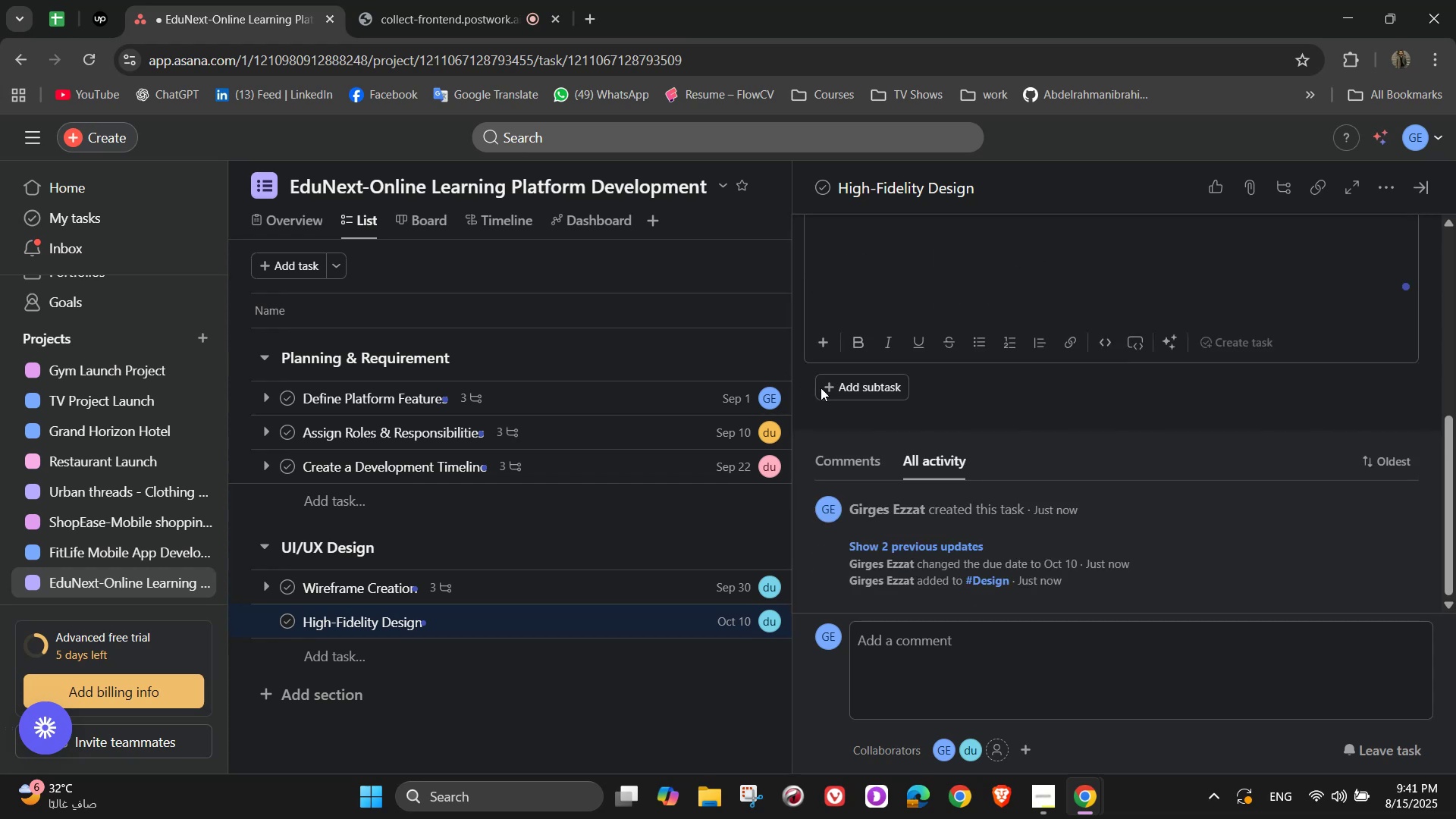 
left_click([867, 397])
 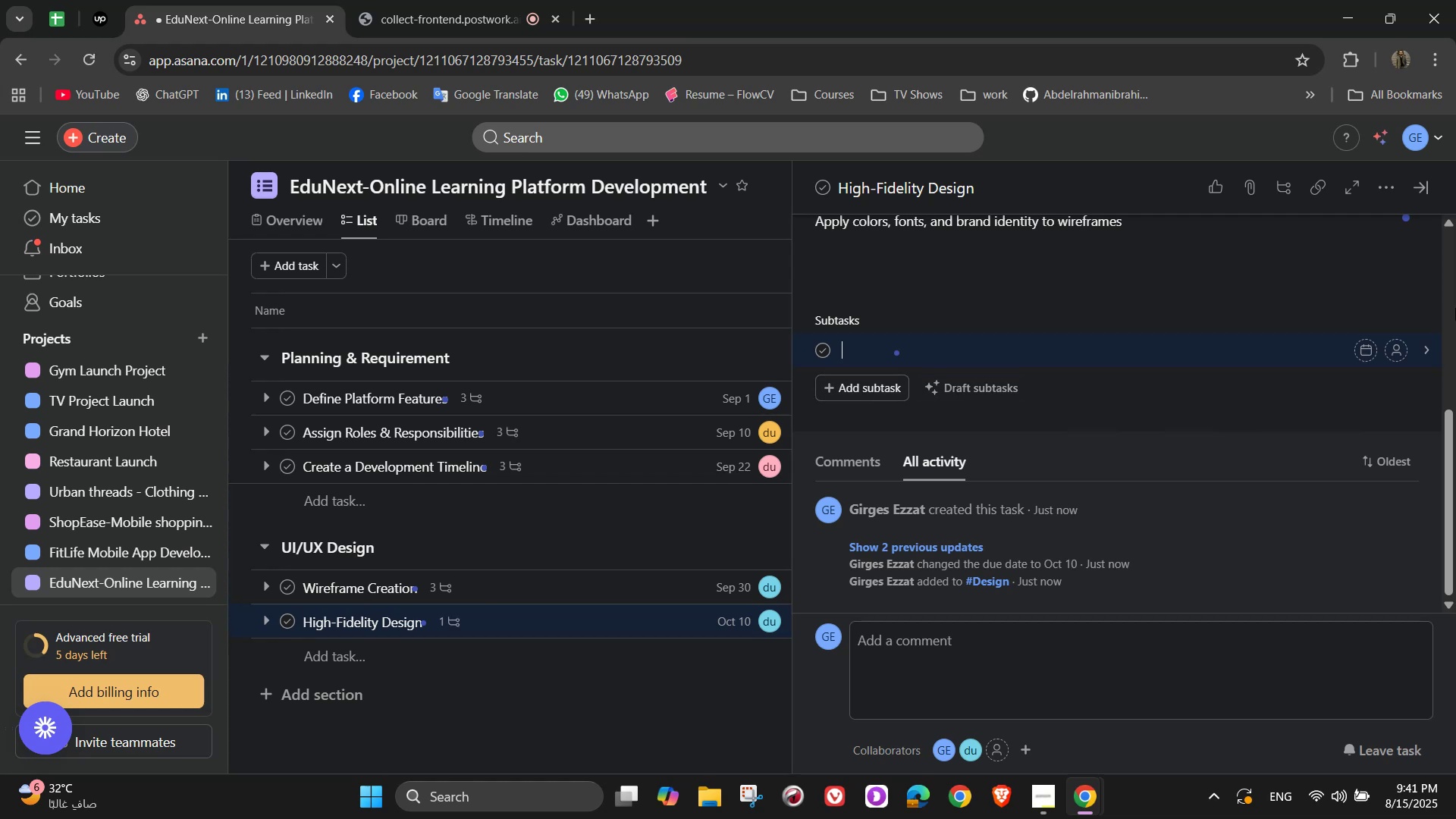 
key(Shift+D)
 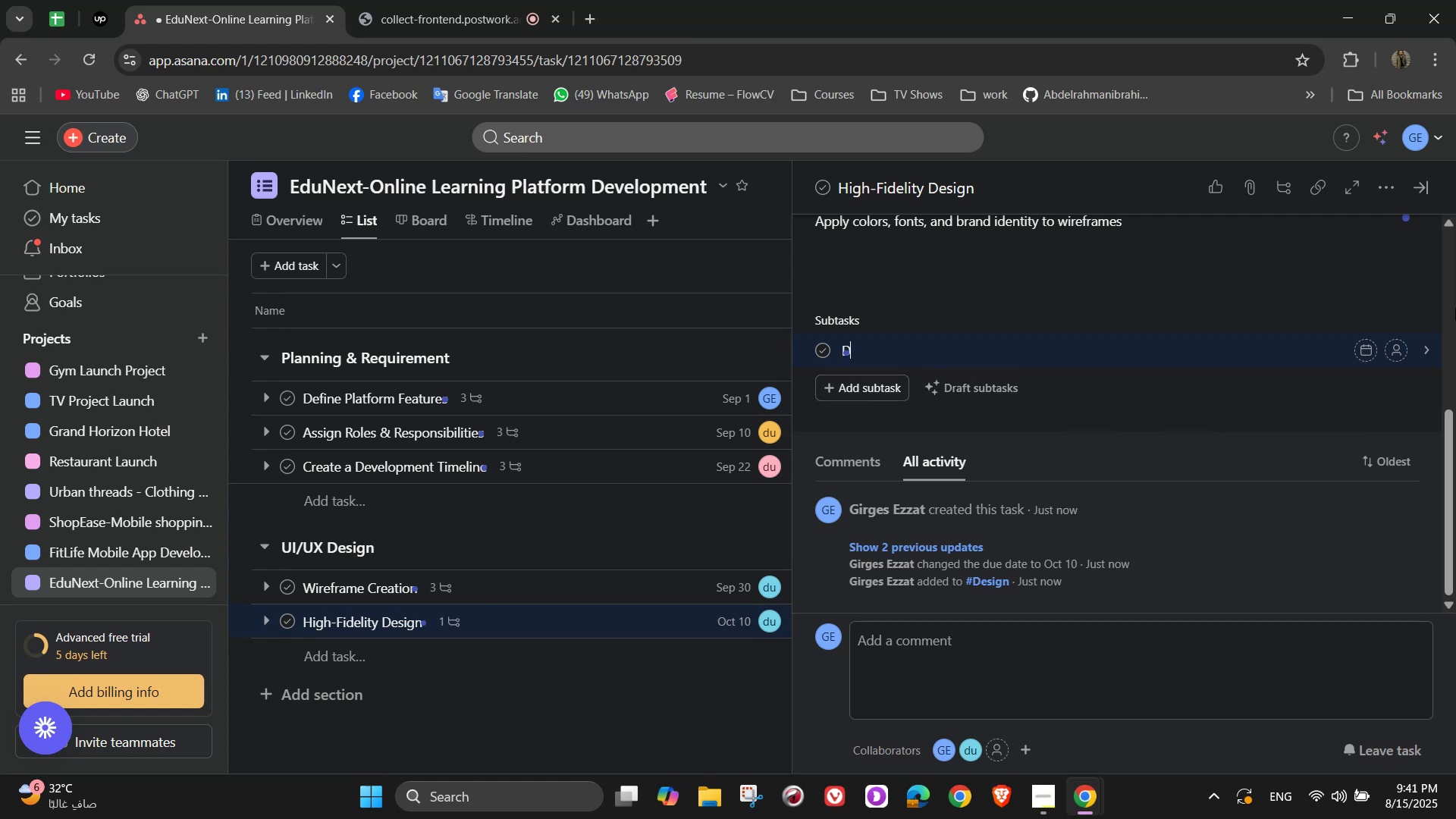 
key(Backspace)
 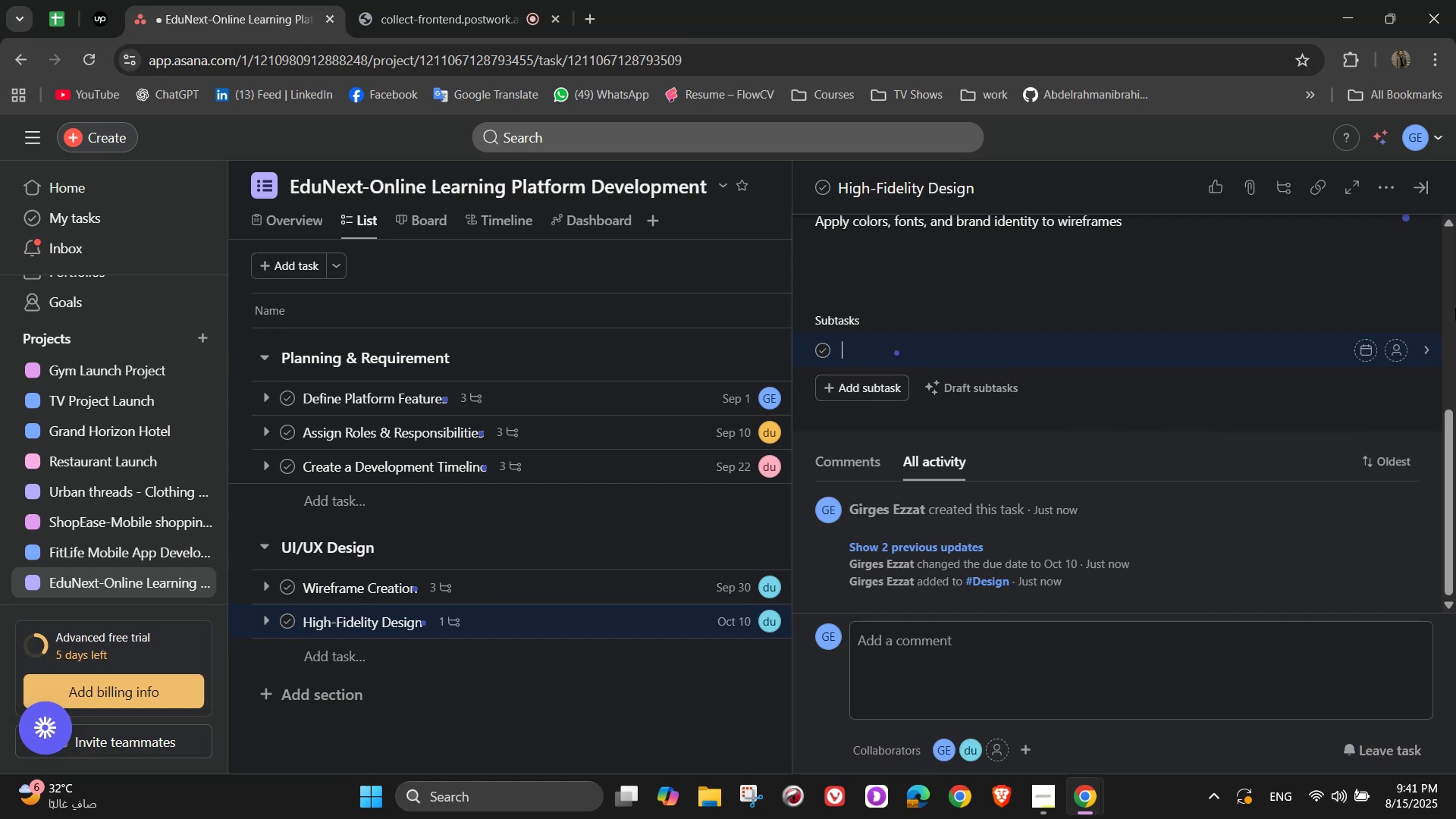 
key(Backspace)
 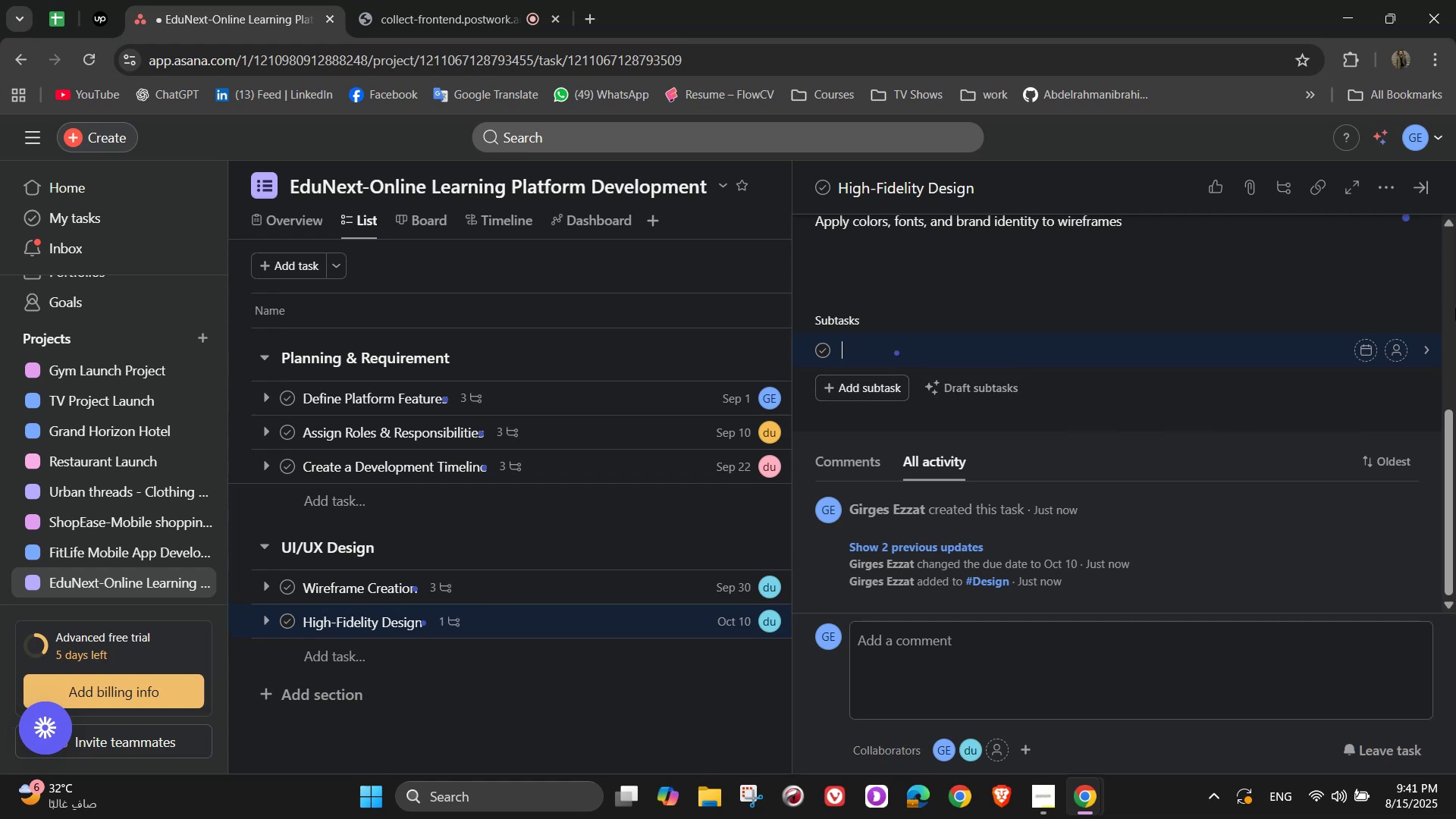 
key(Shift+S)
 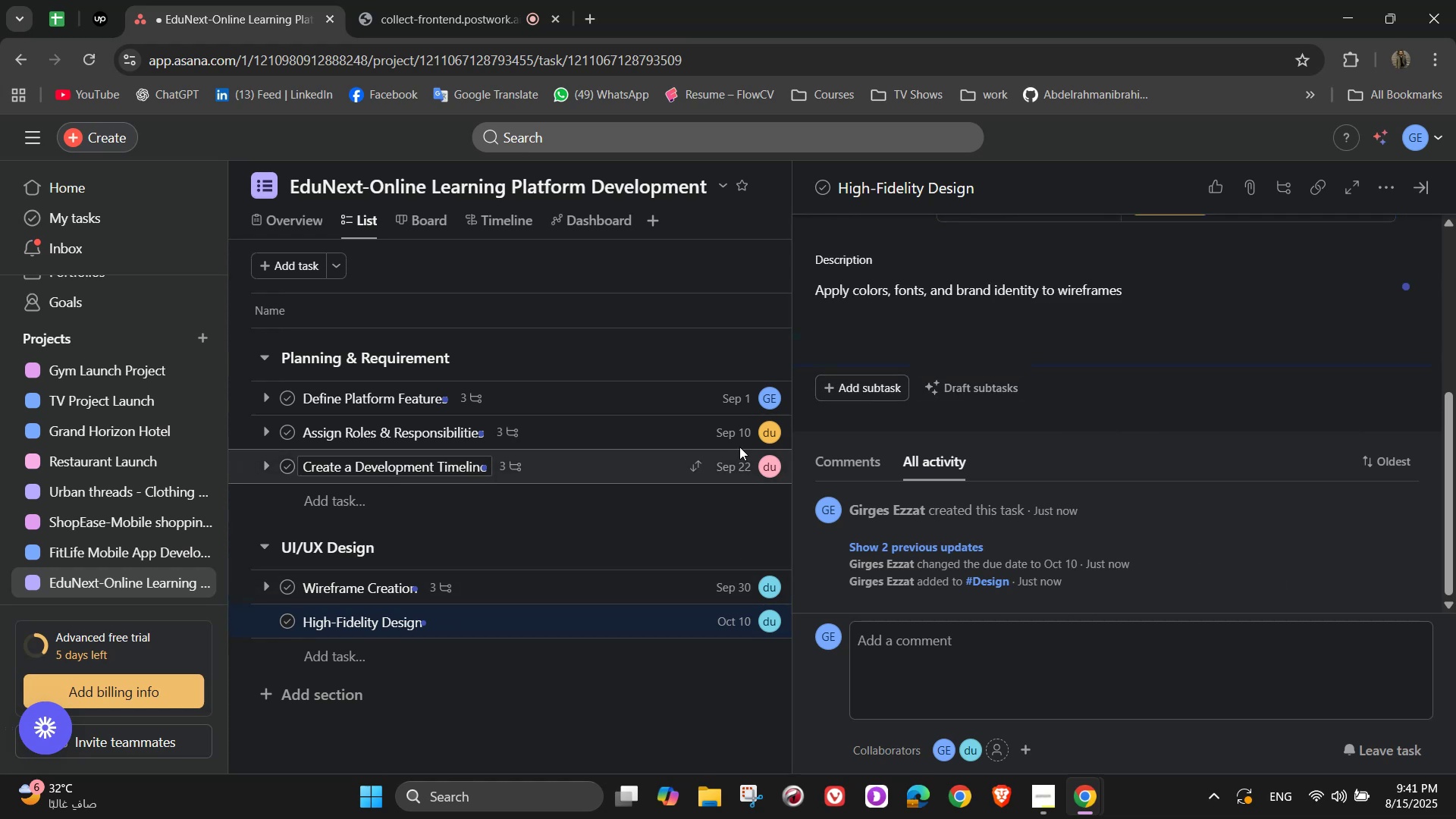 
left_click([873, 388])
 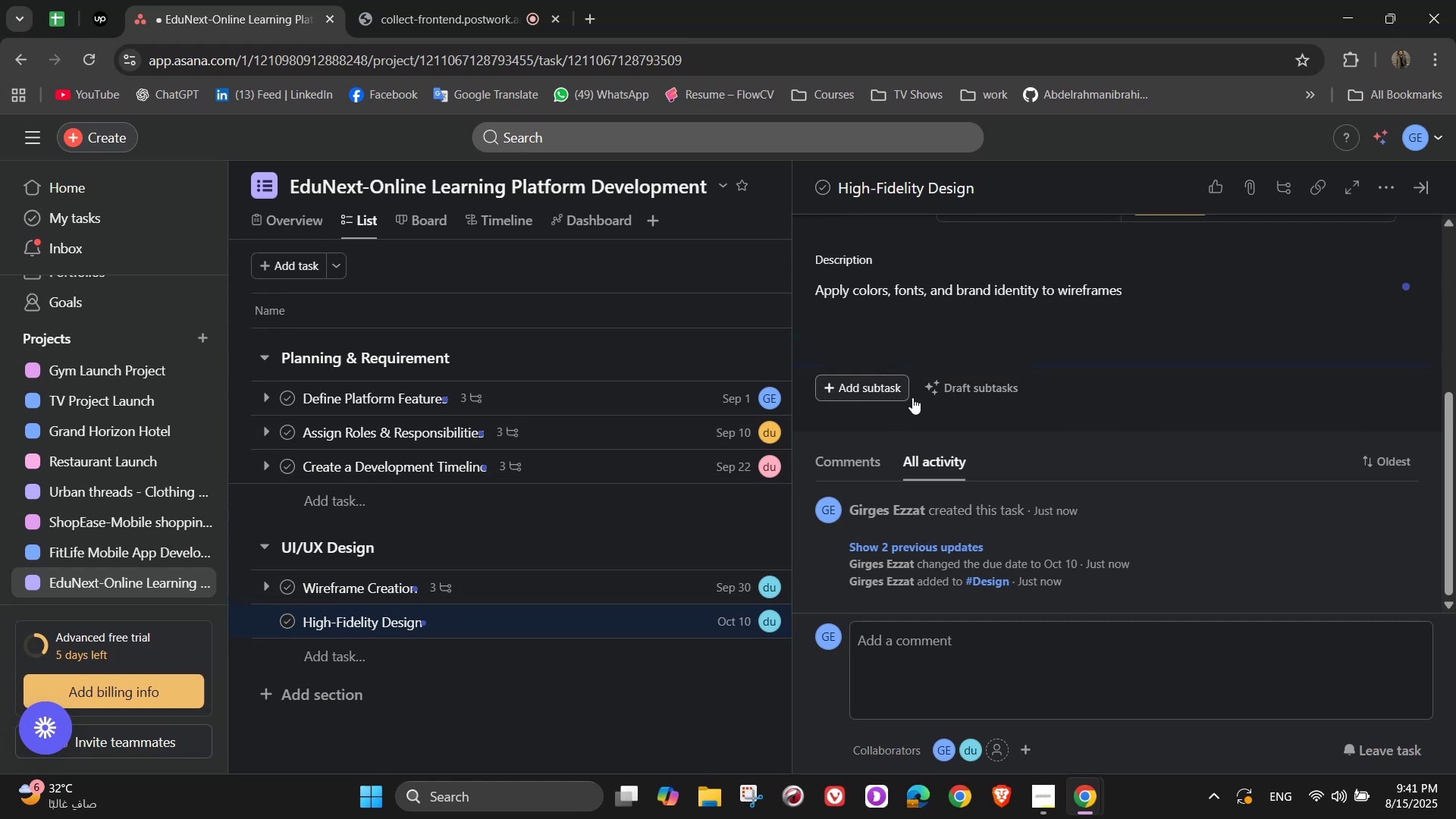 
type(Select color palette)
 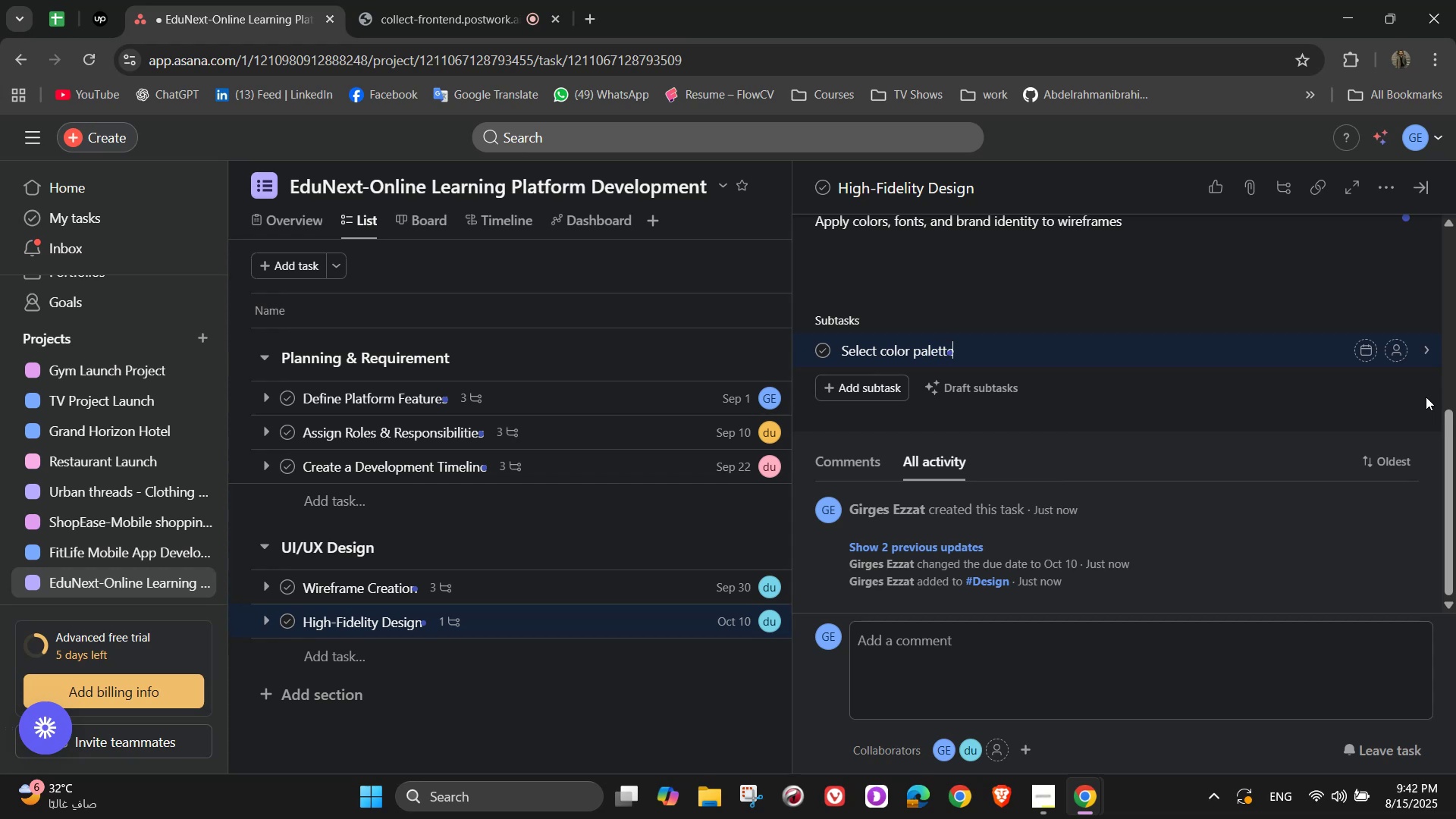 
key(Enter)
 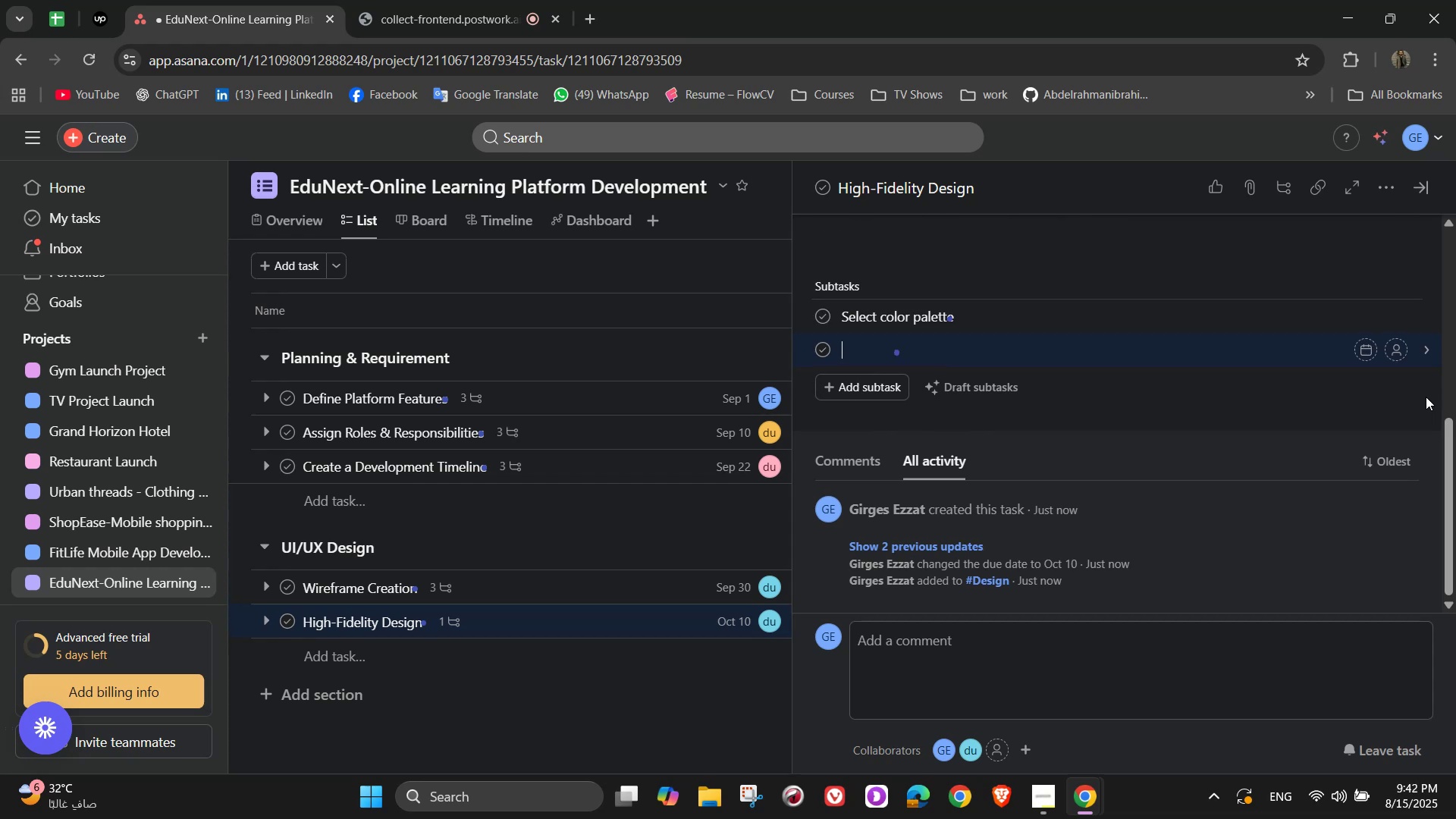 
type(Choose ty)
 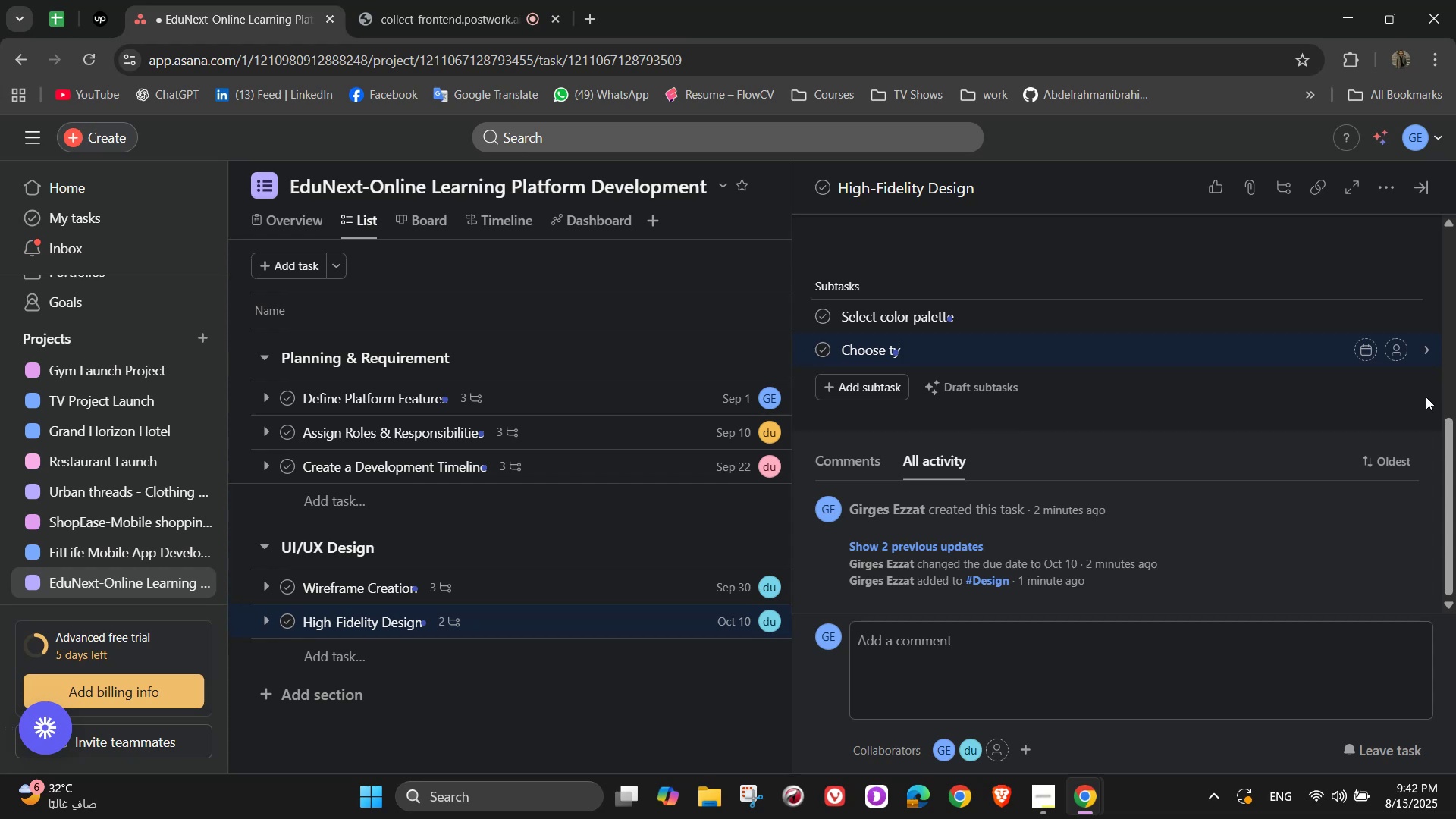 
wait(7.51)
 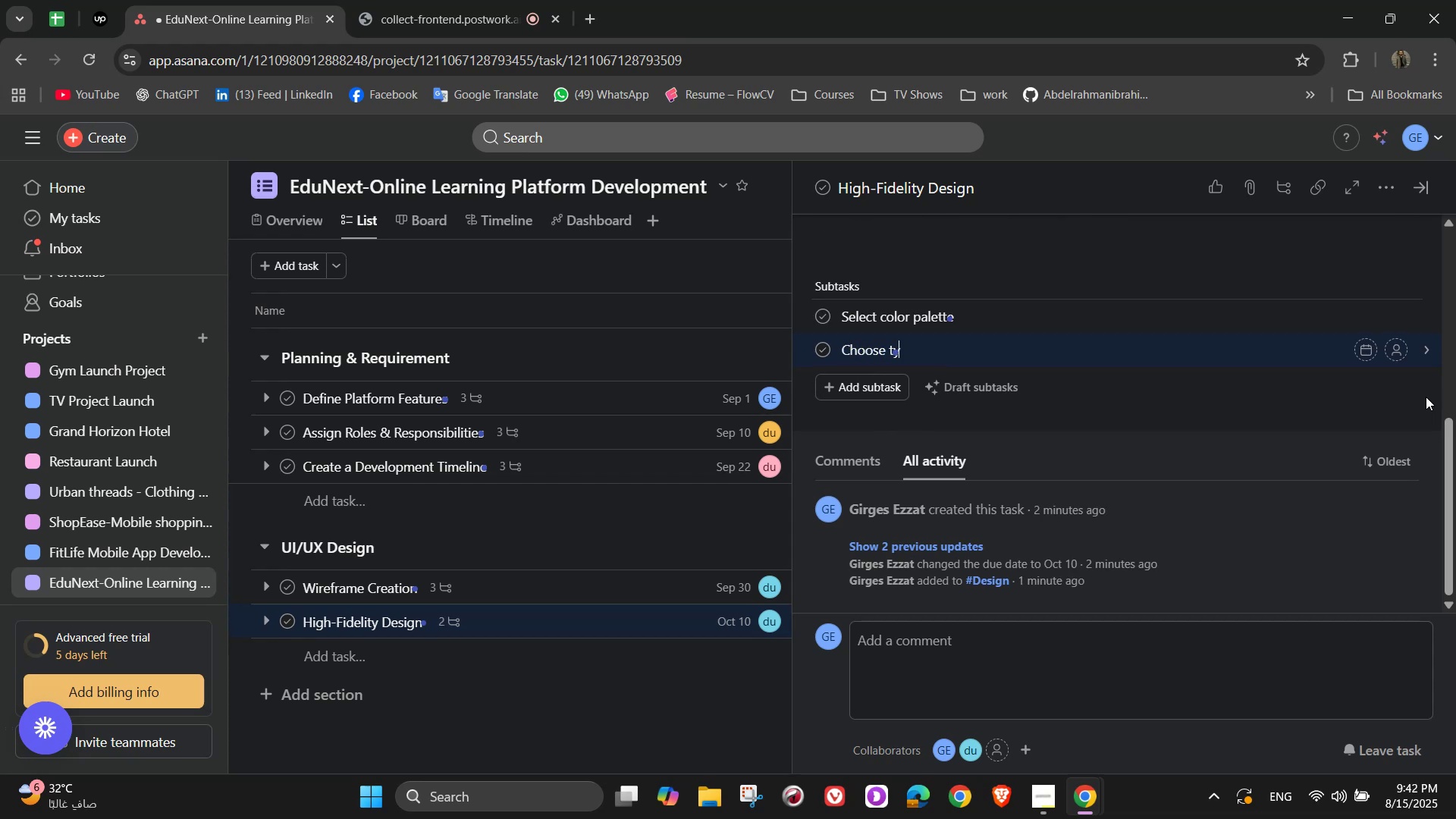 
type(po)
 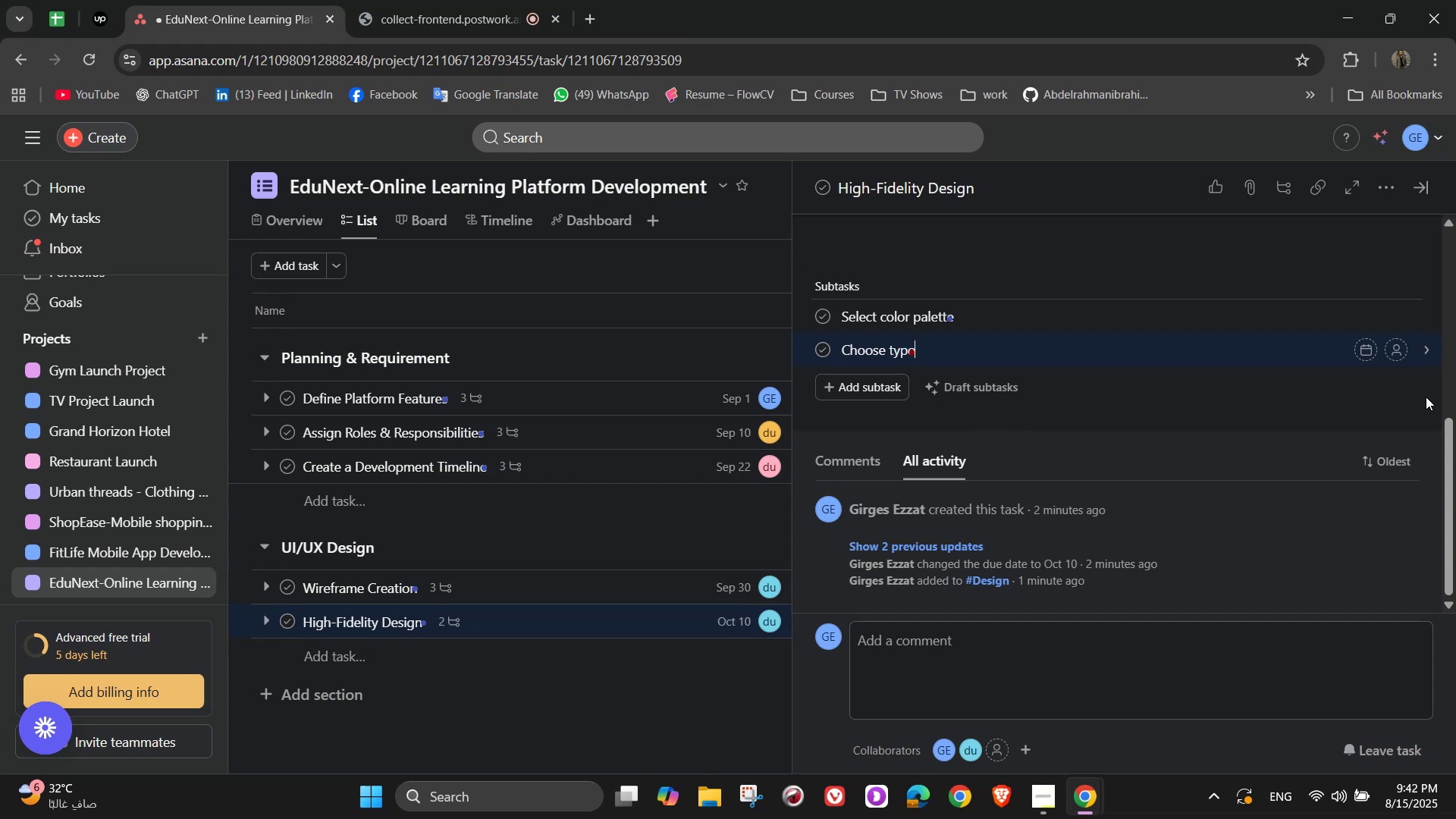 
type(graphy)
 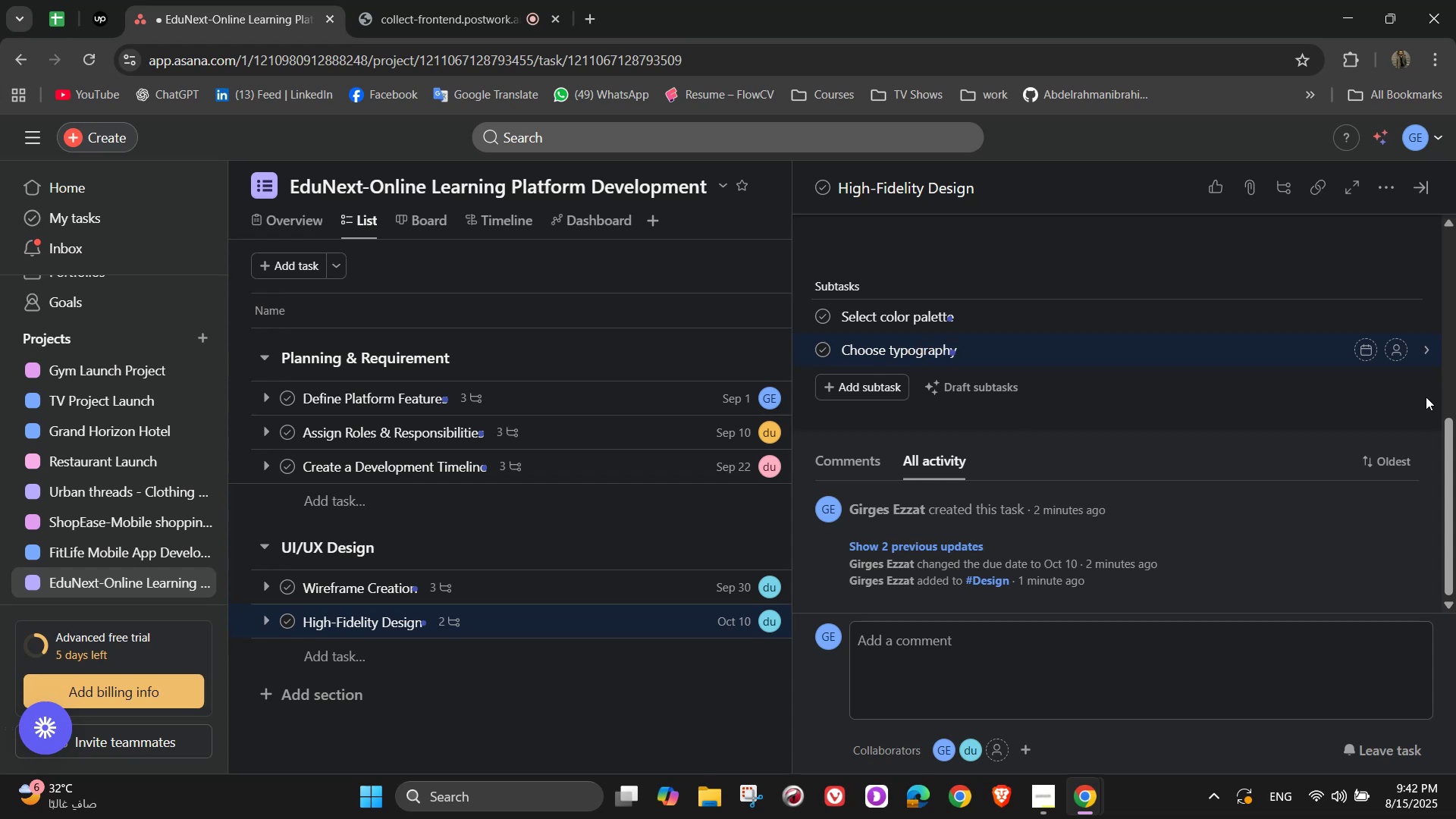 
key(NumpadEnter)
type(Appl)
 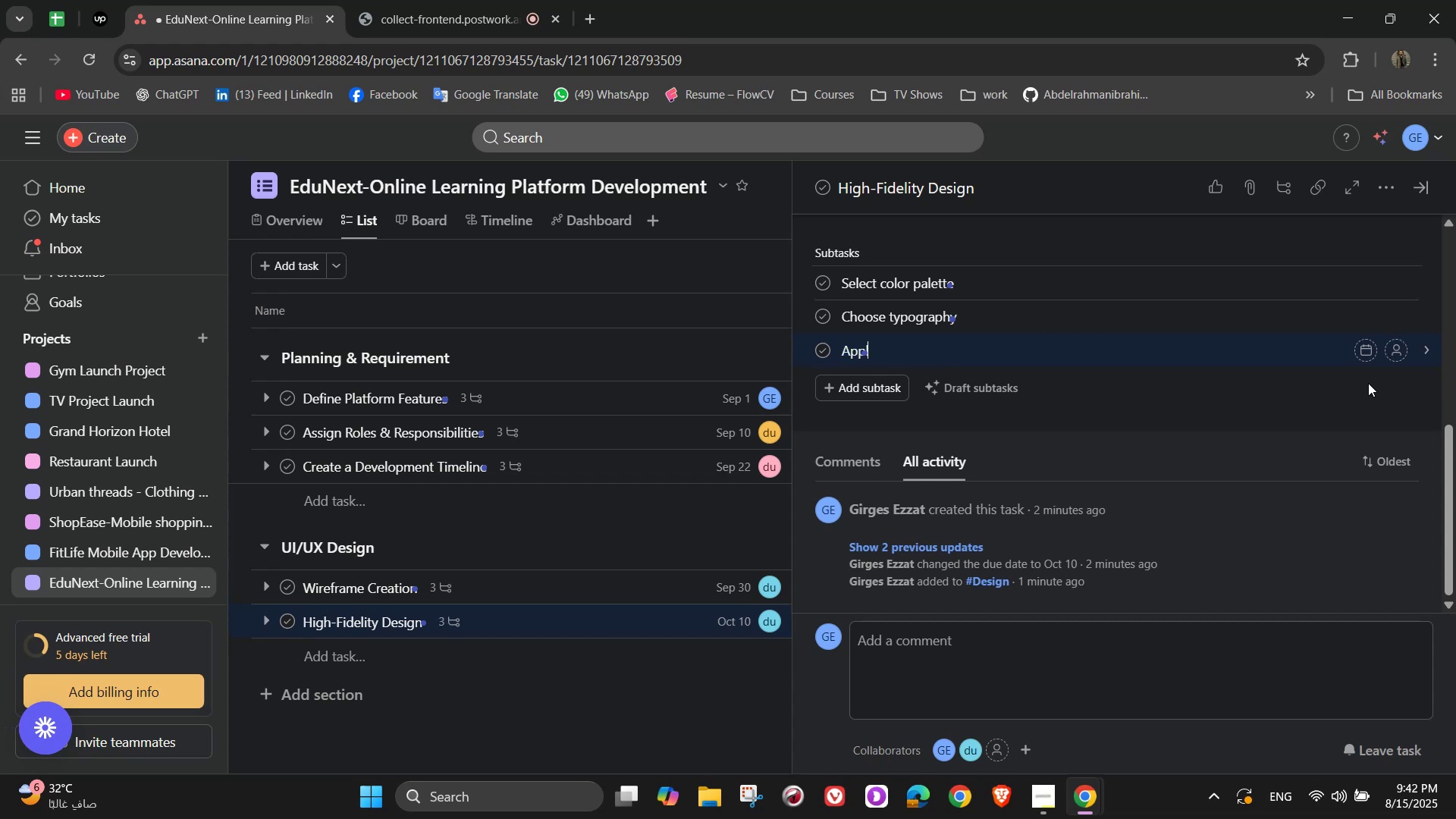 
key(Y)
 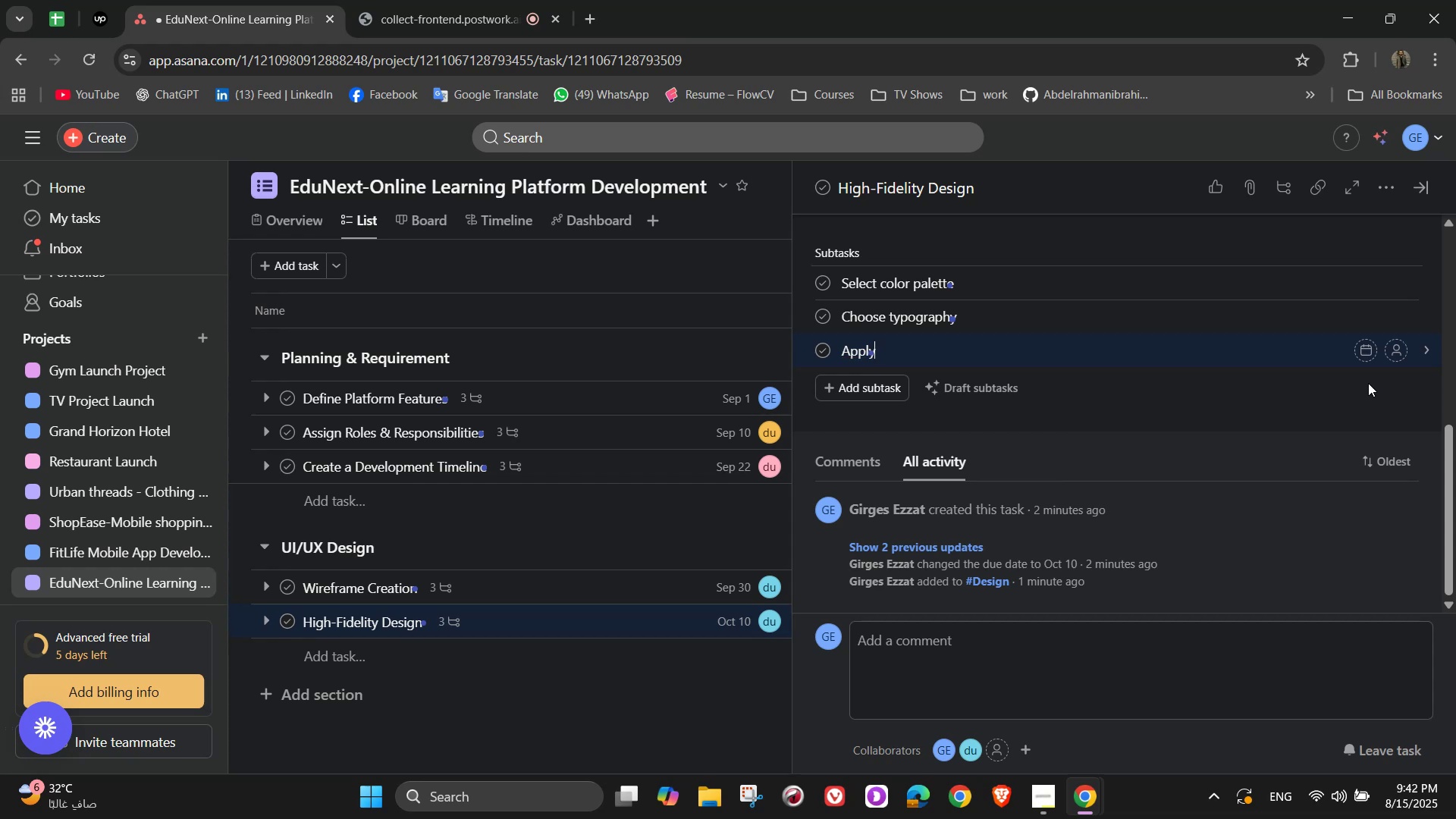 
type( brand)
 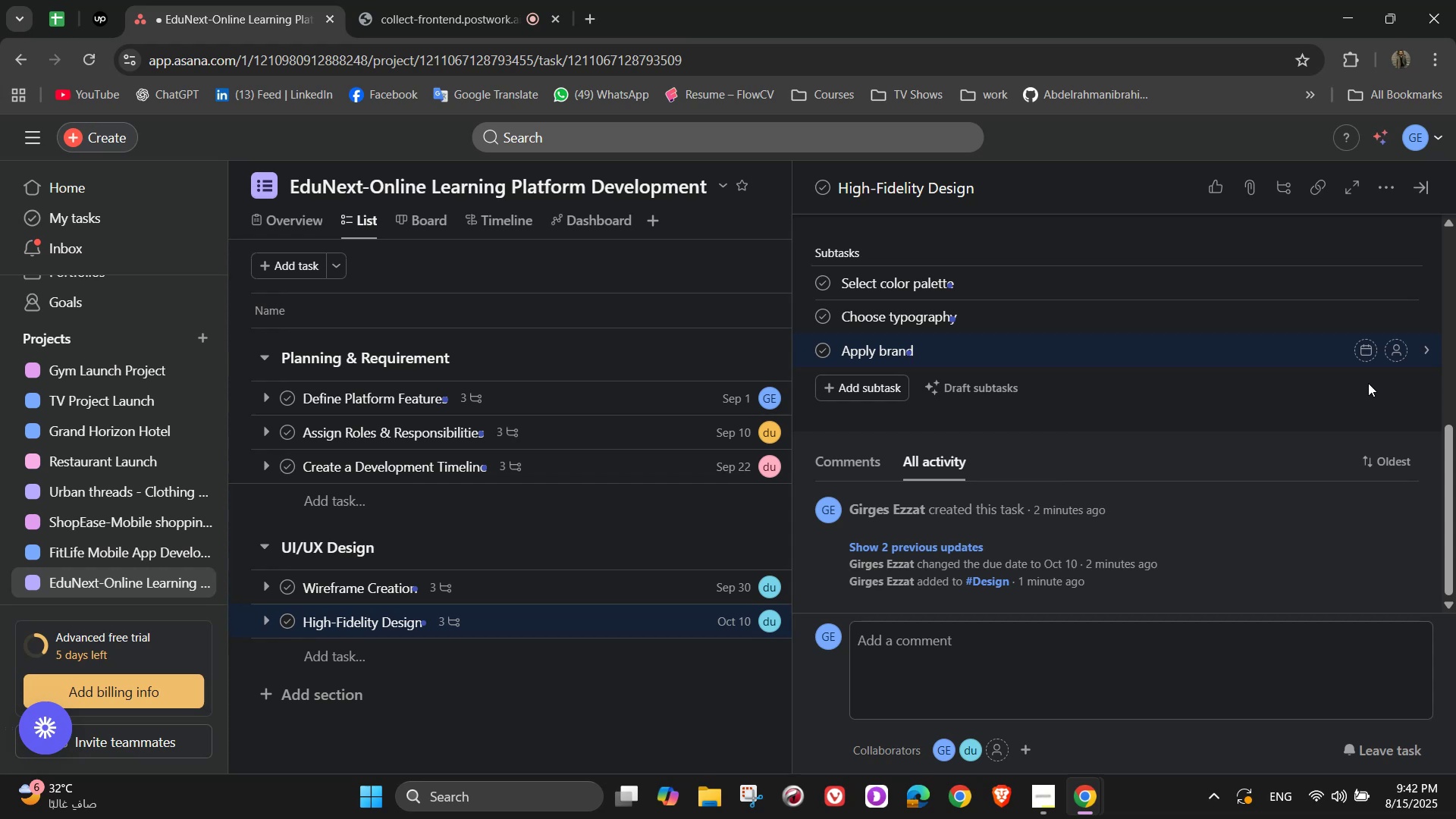 
wait(9.11)
 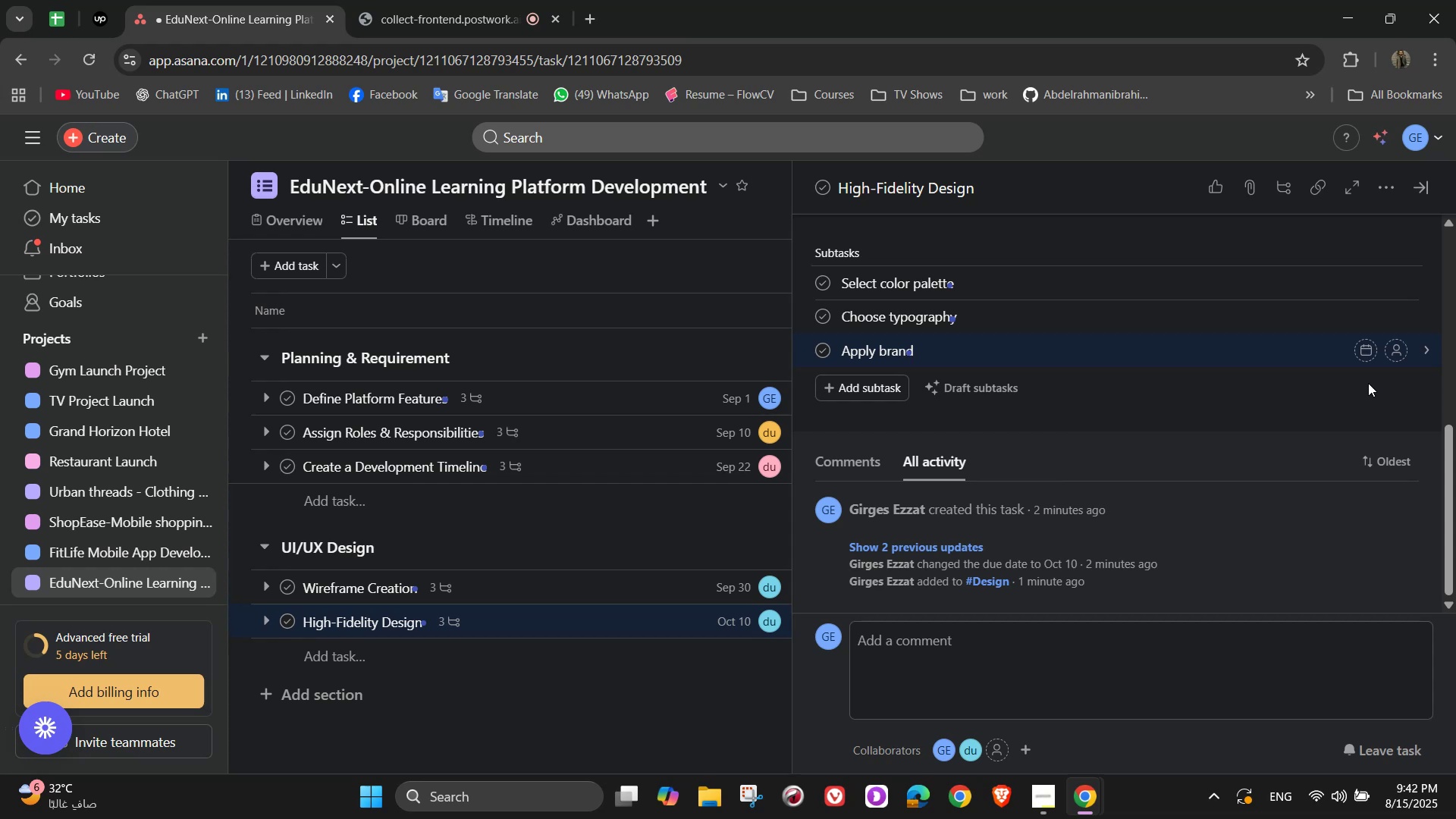 
type( visuals)
 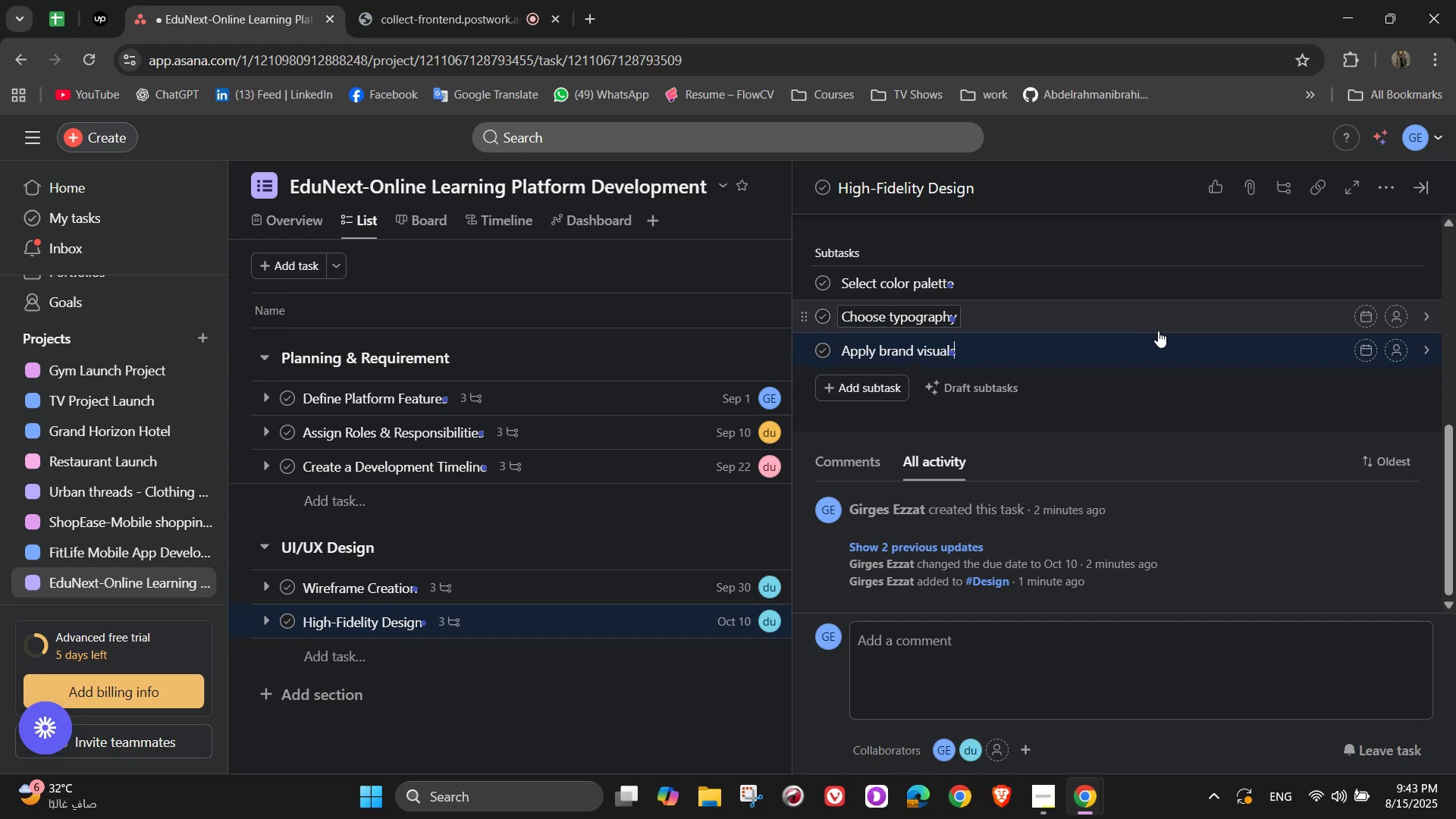 
wait(16.82)
 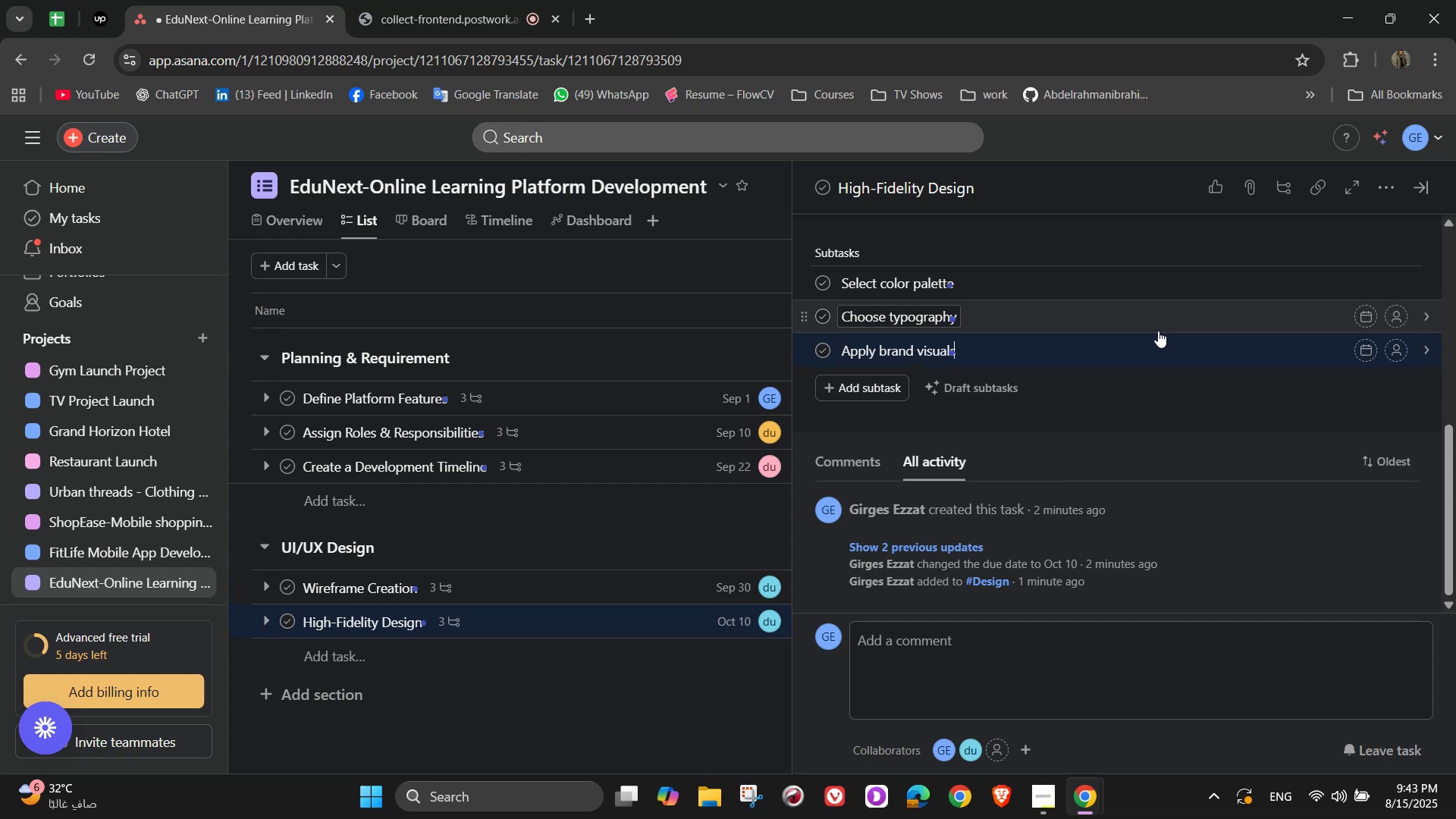 
scroll: coordinate [1329, 361], scroll_direction: up, amount: 1.0
 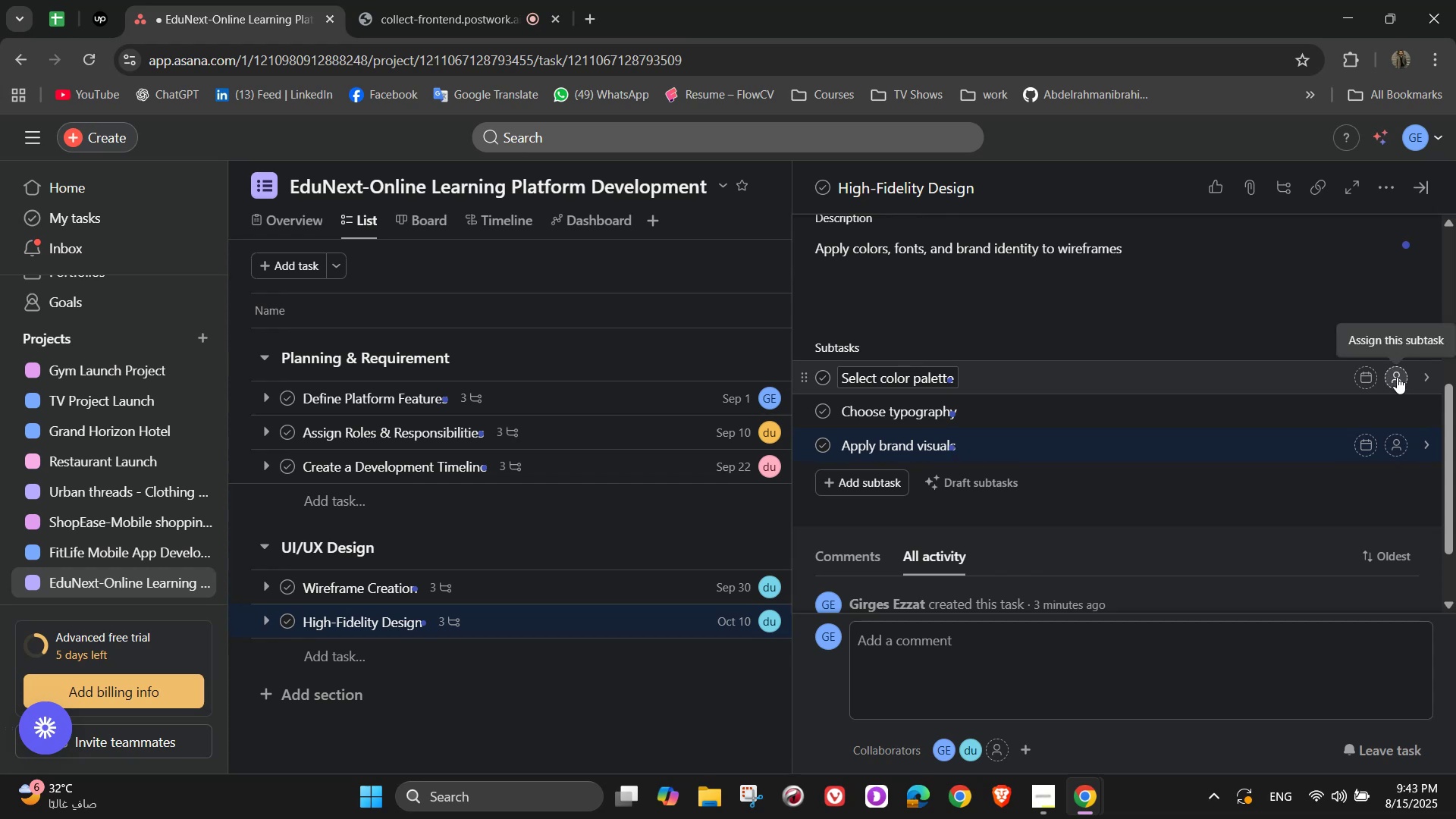 
left_click([1397, 377])
 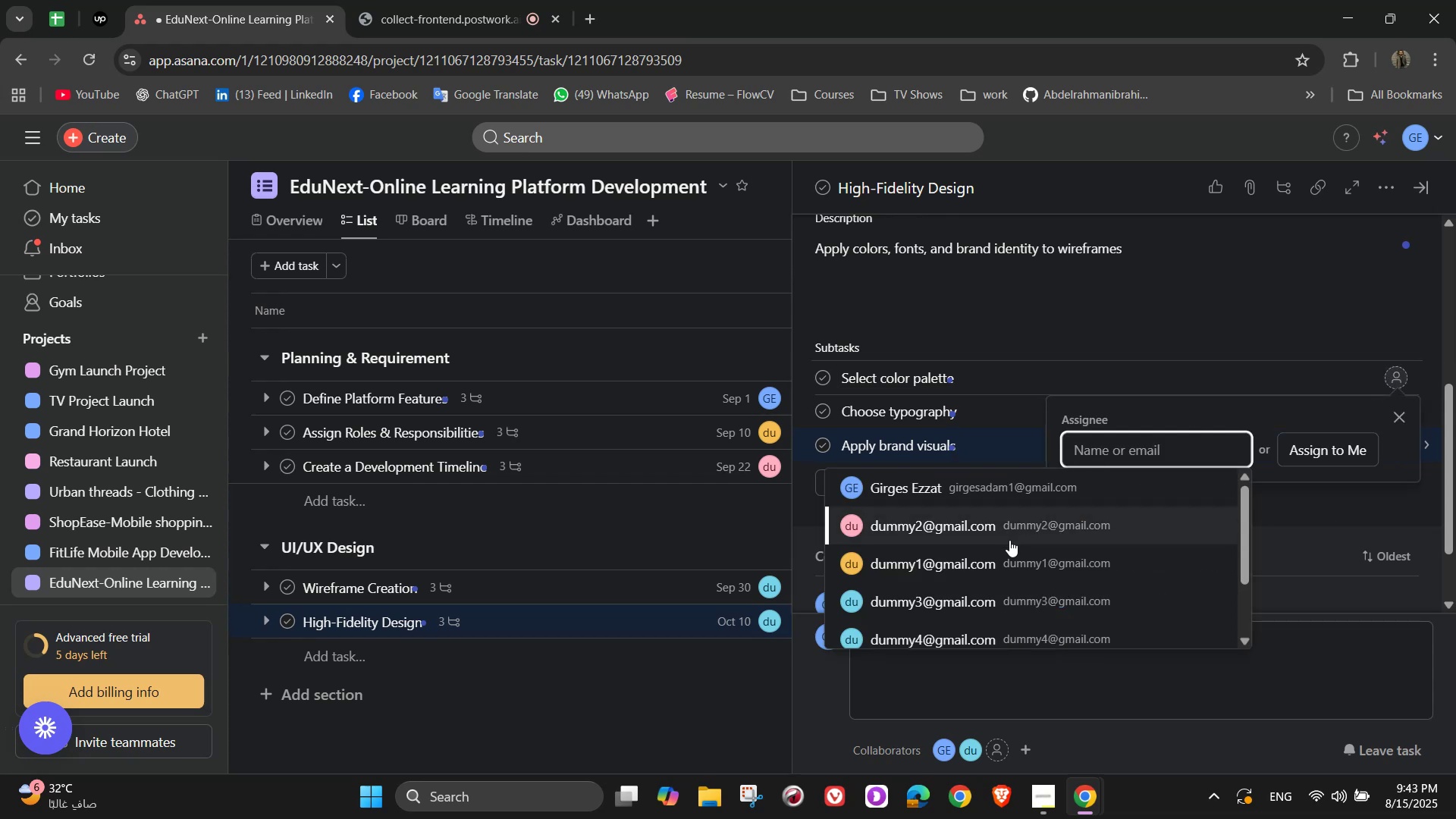 
left_click([1009, 540])
 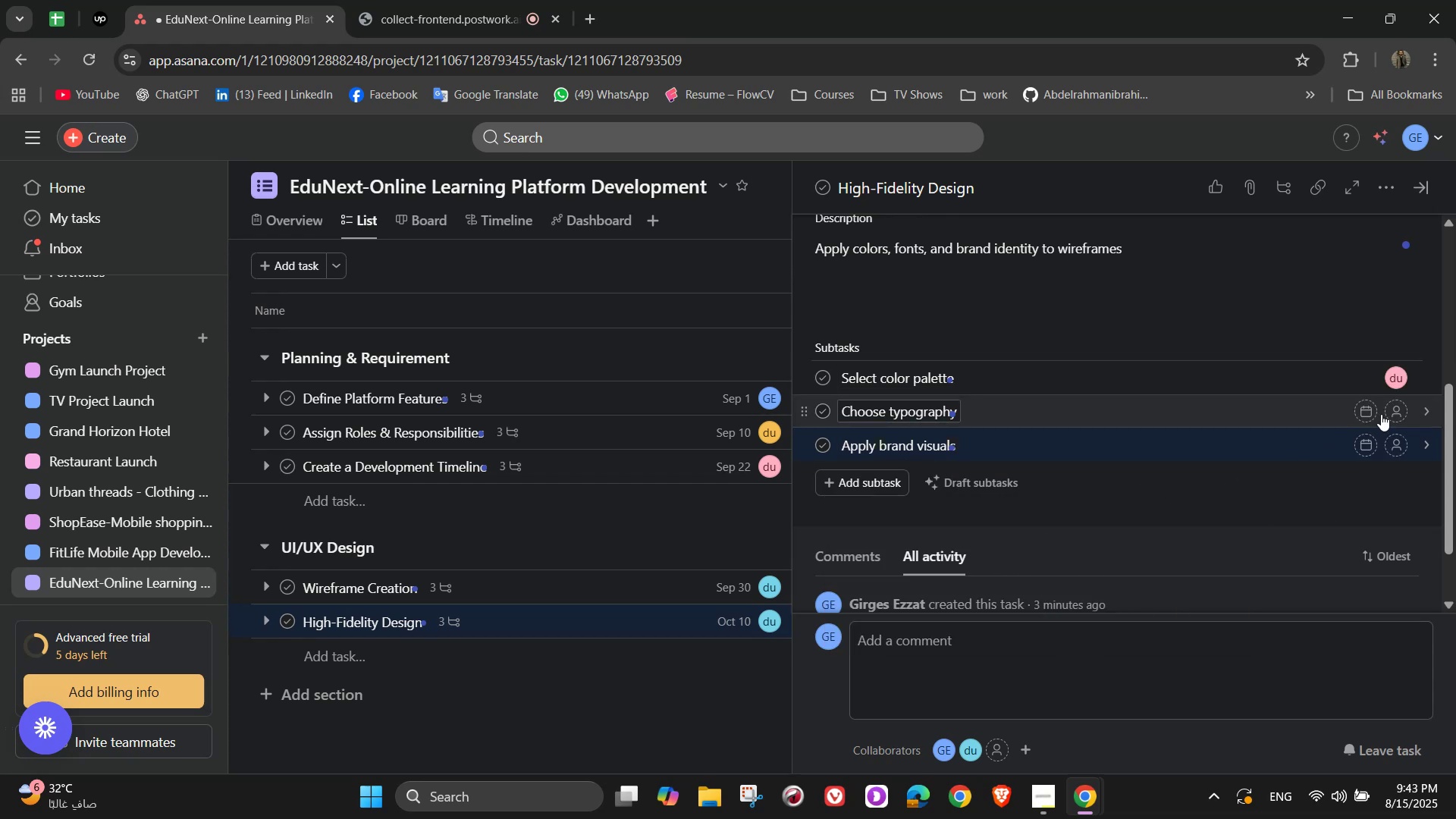 
left_click([1401, 406])
 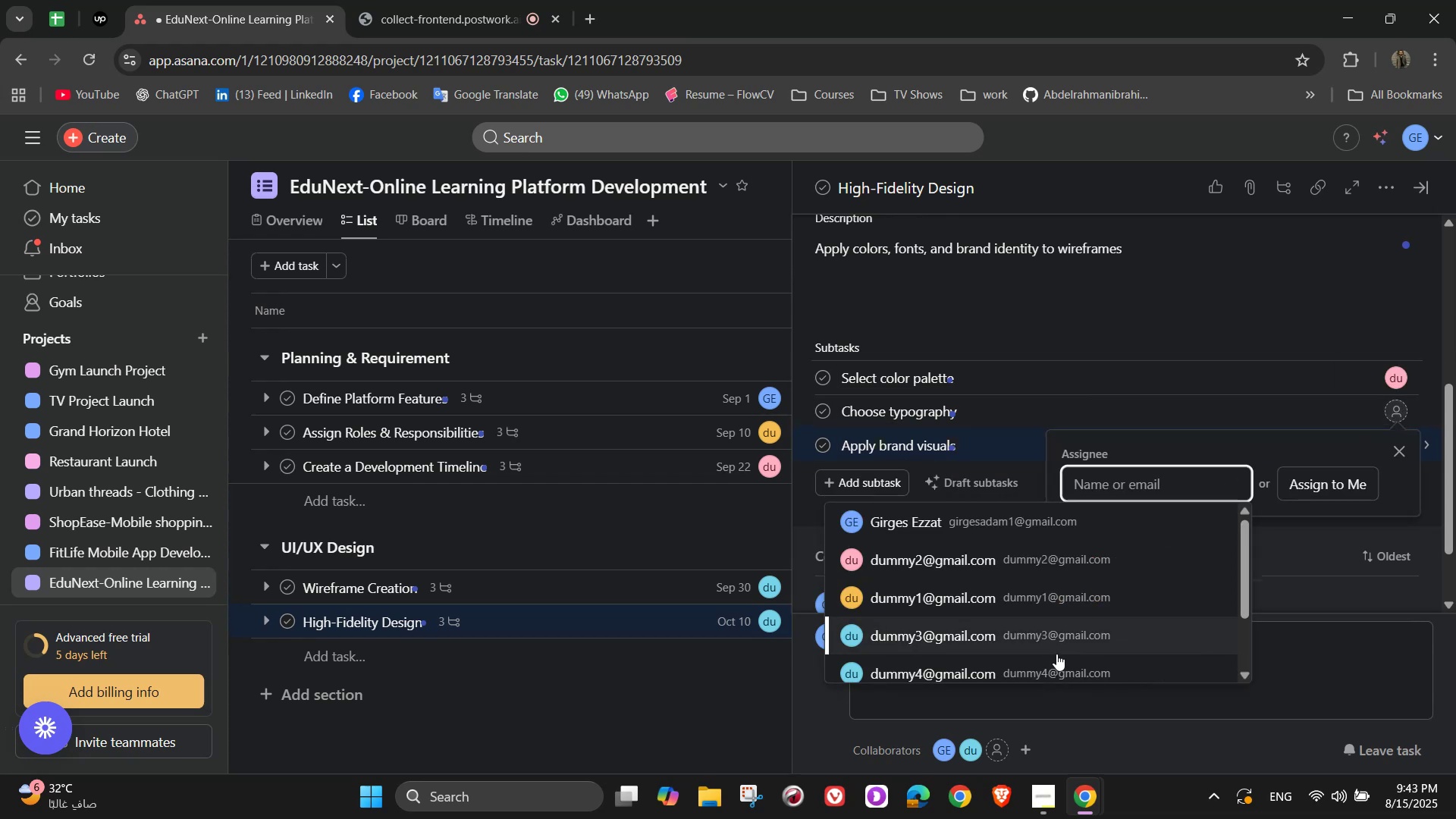 
left_click([1053, 667])
 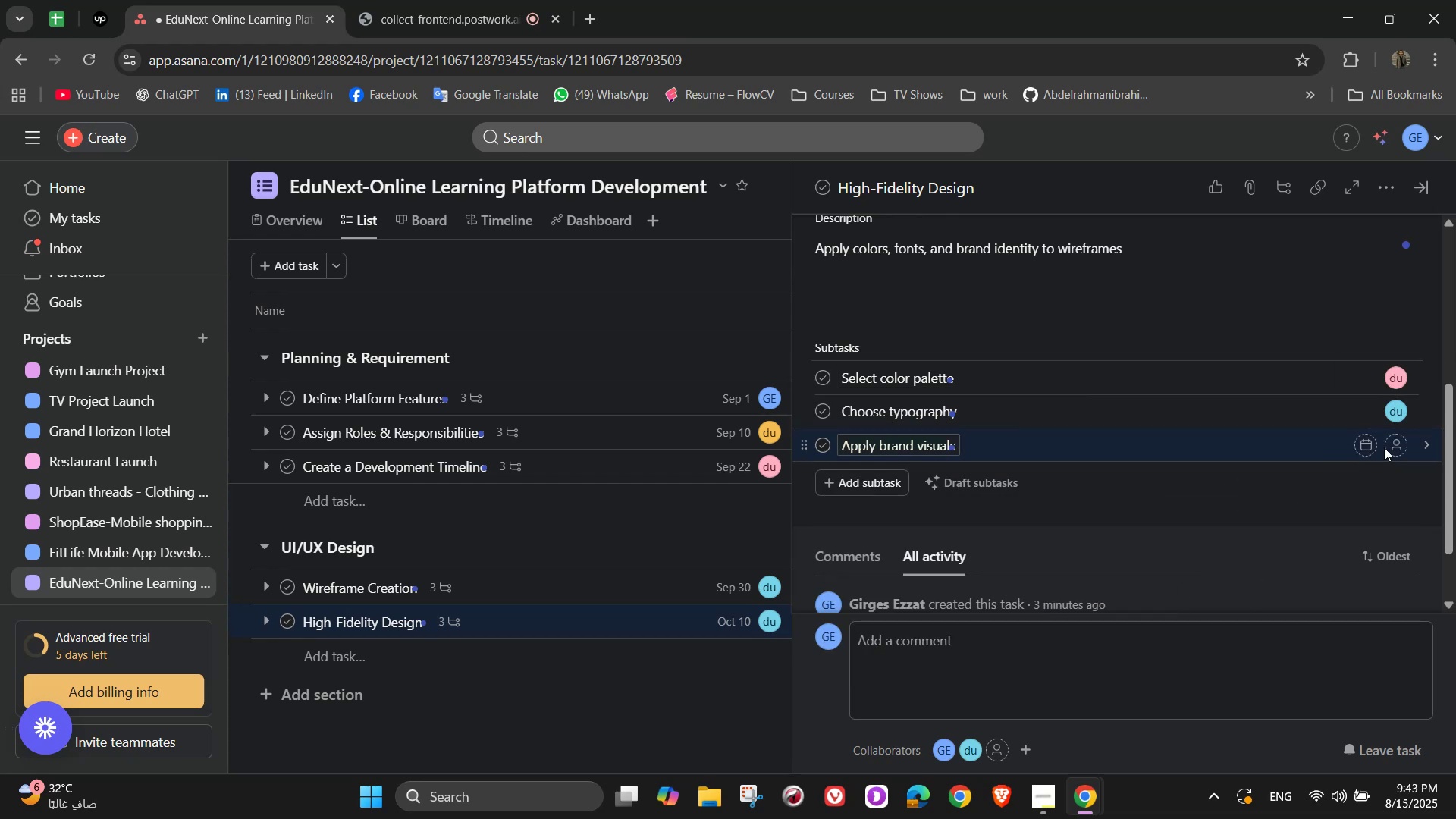 
left_click([1399, 442])
 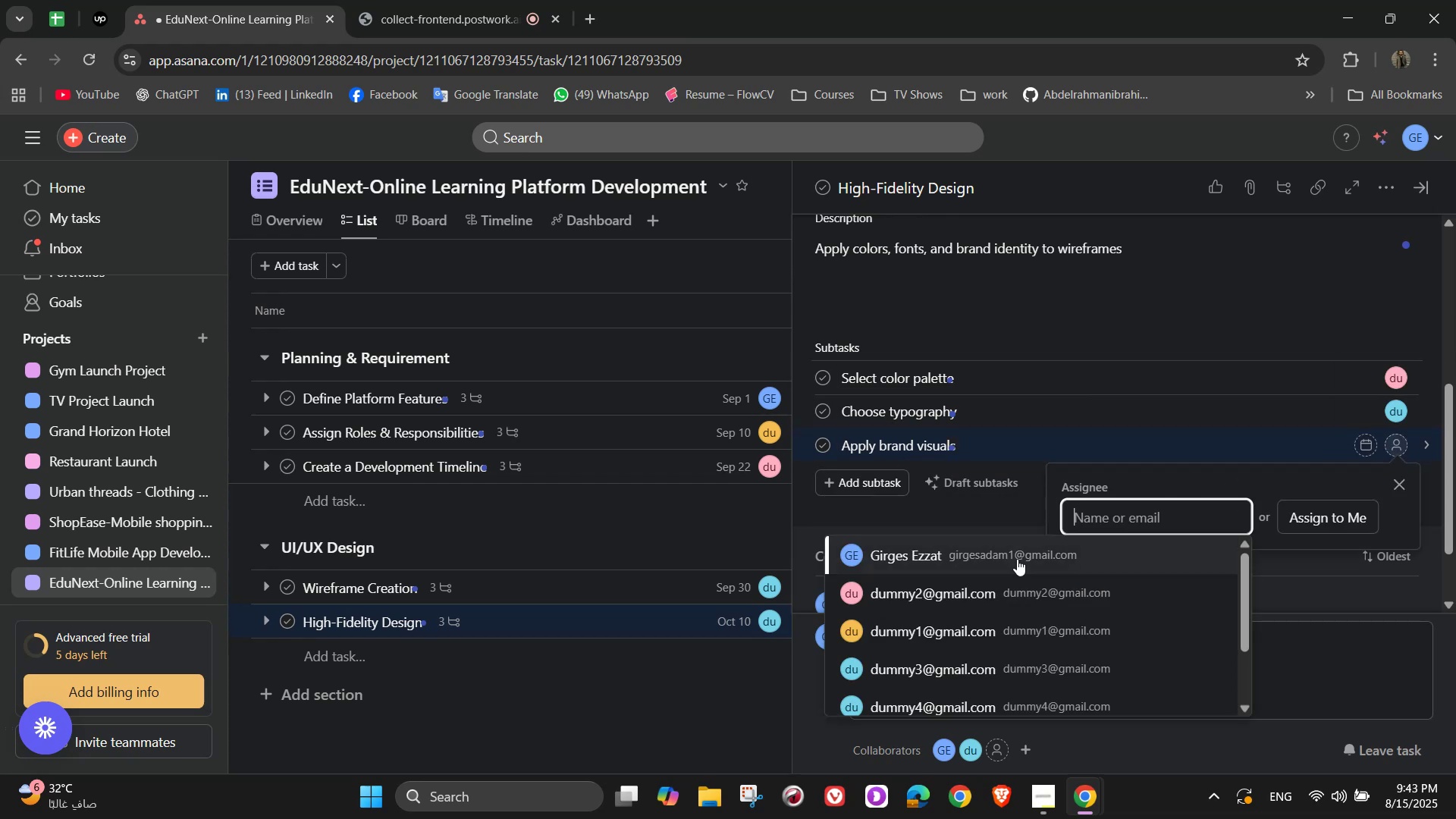 
left_click([1017, 559])
 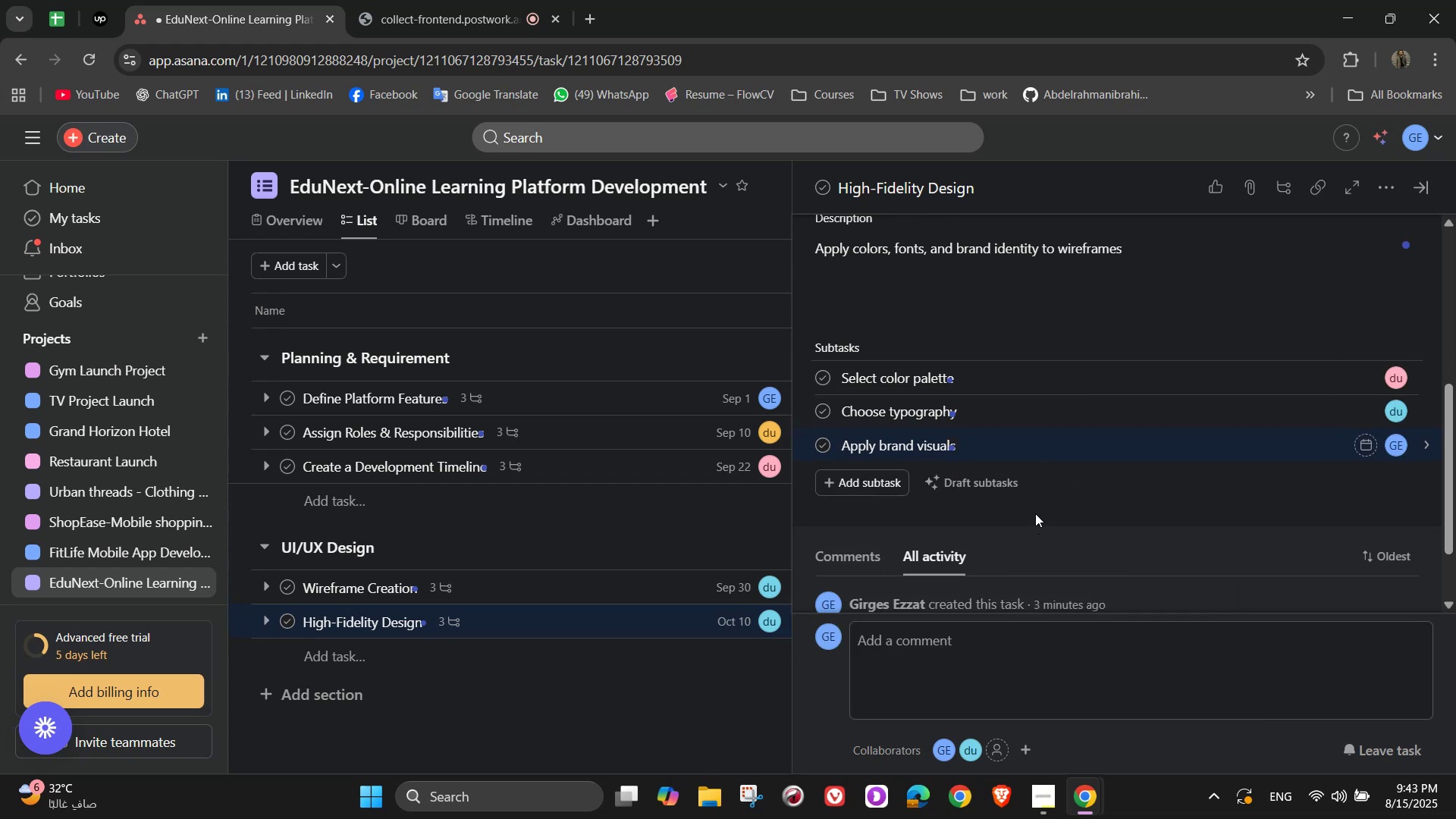 
scroll: coordinate [1175, 524], scroll_direction: up, amount: 7.0
 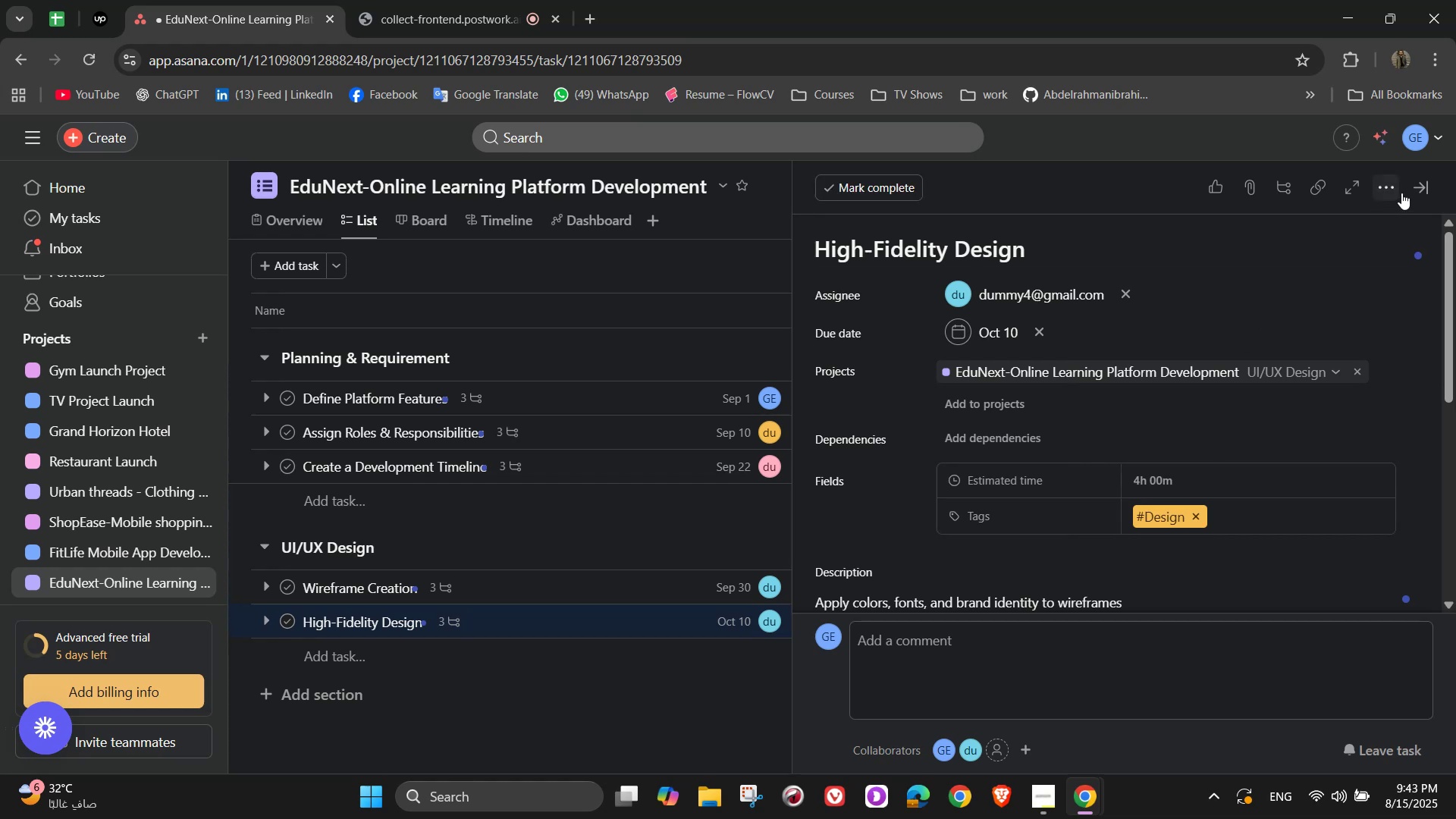 
left_click([1429, 184])
 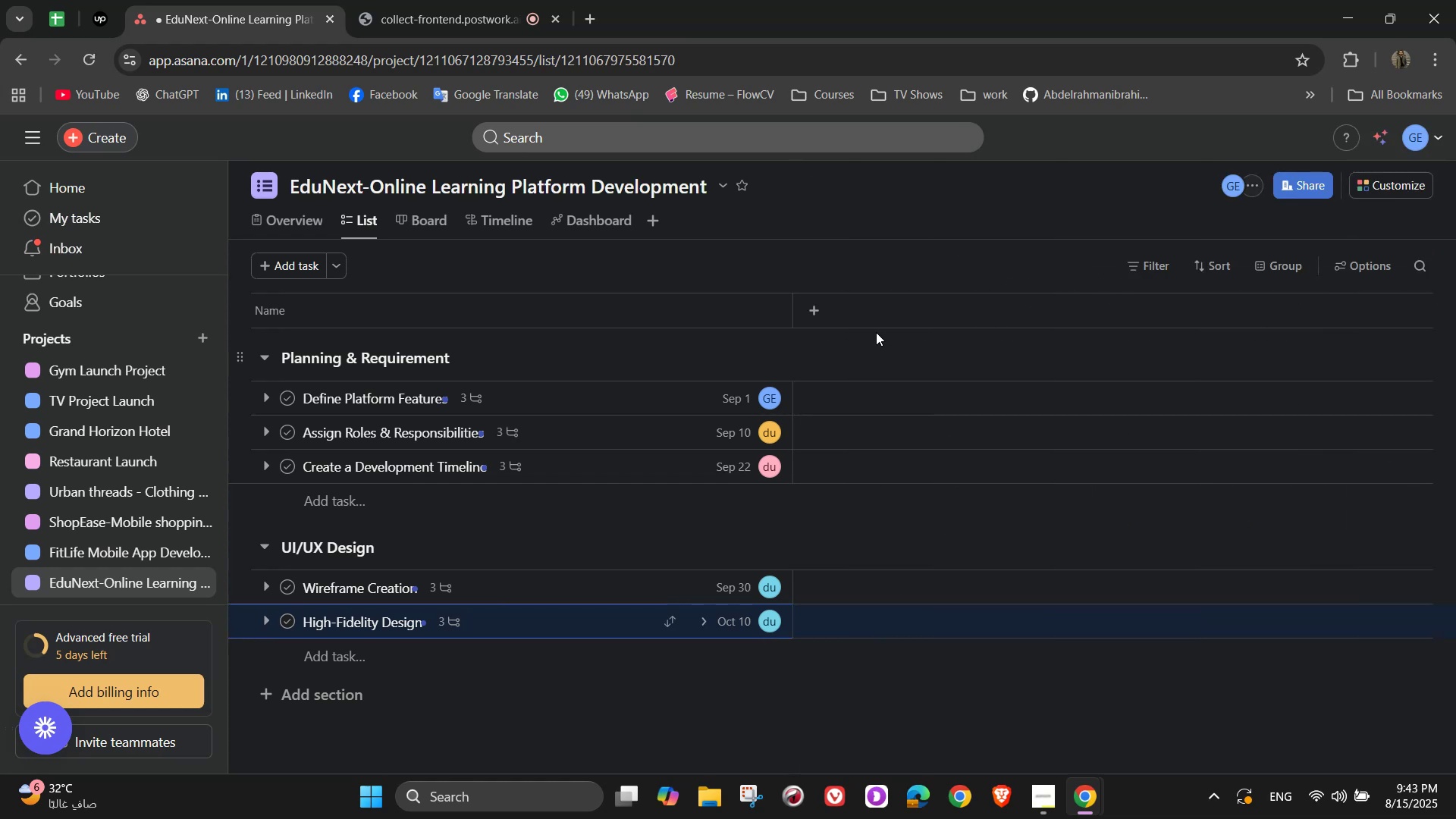 
scroll: coordinate [534, 463], scroll_direction: down, amount: 1.0
 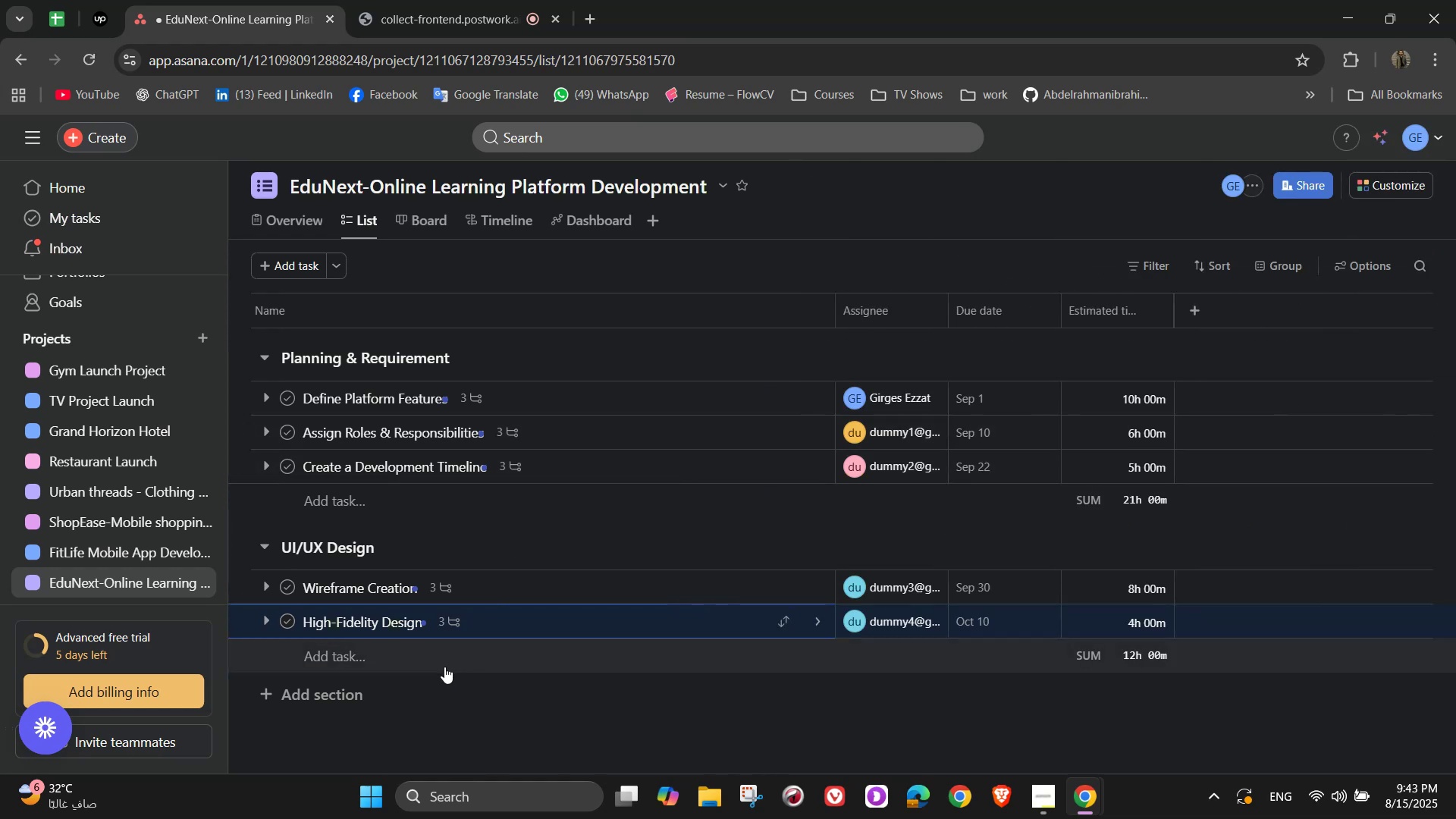 
left_click([444, 667])
 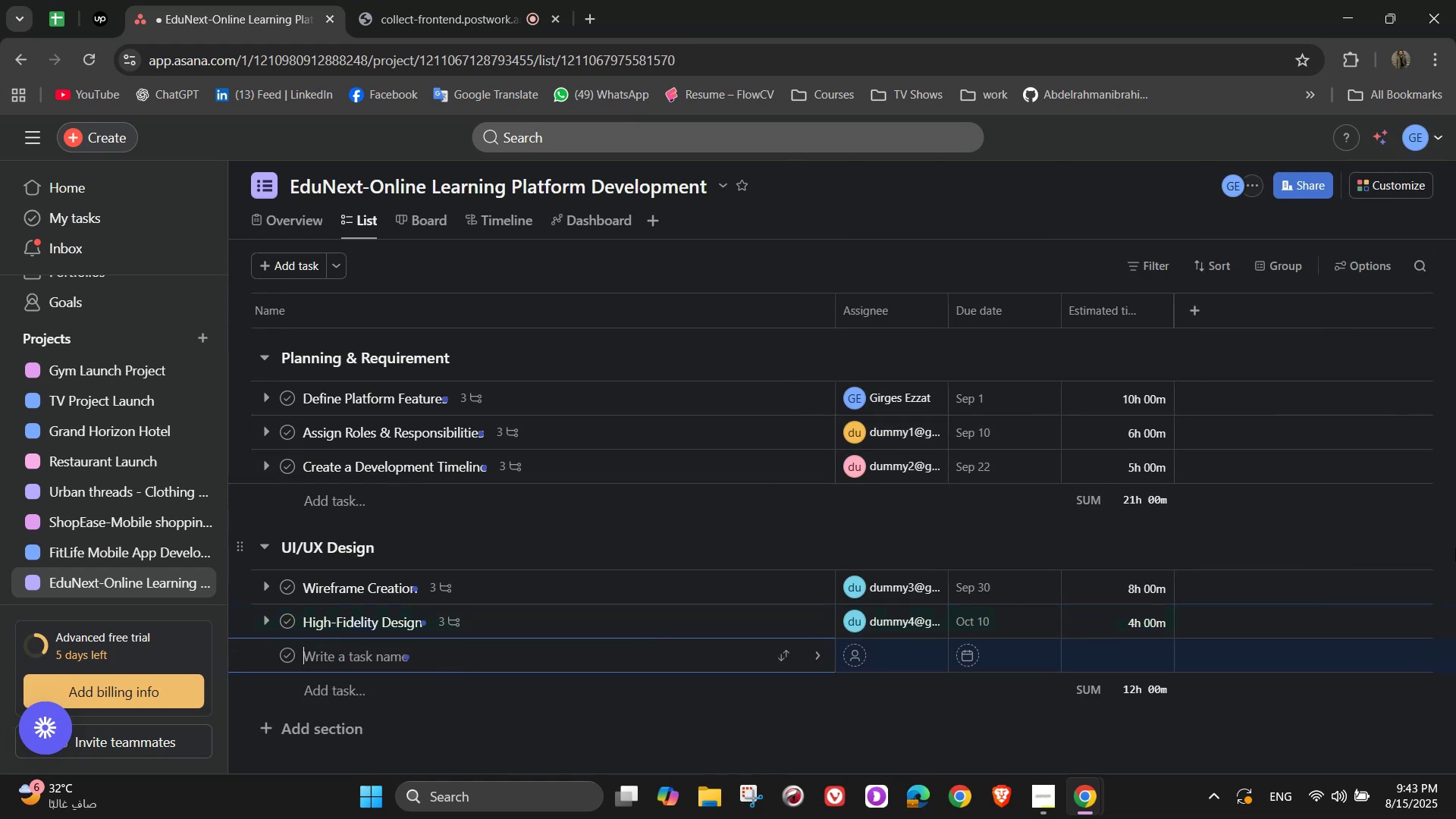 
type(Usability Testing)
 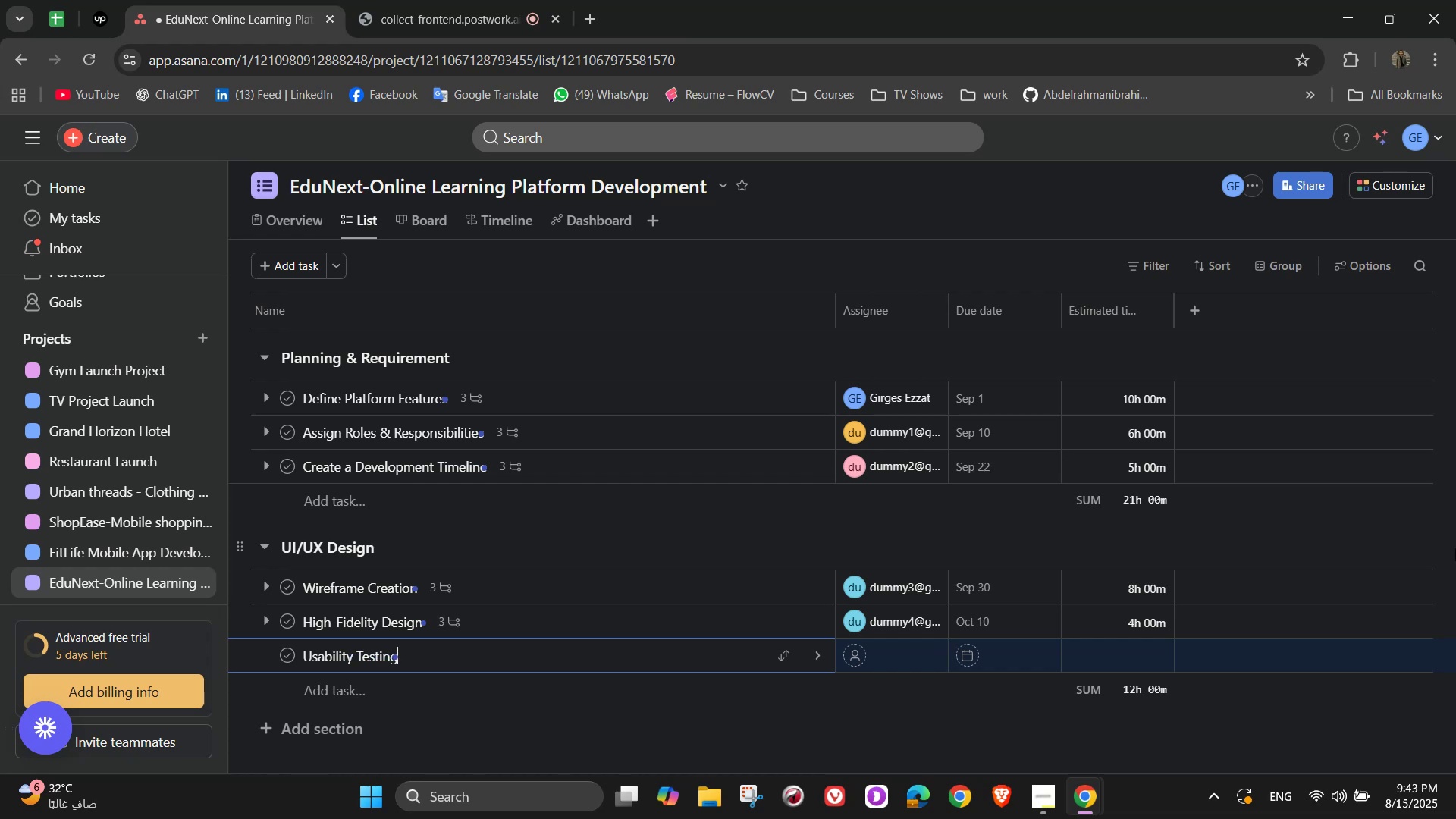 
left_click([821, 661])
 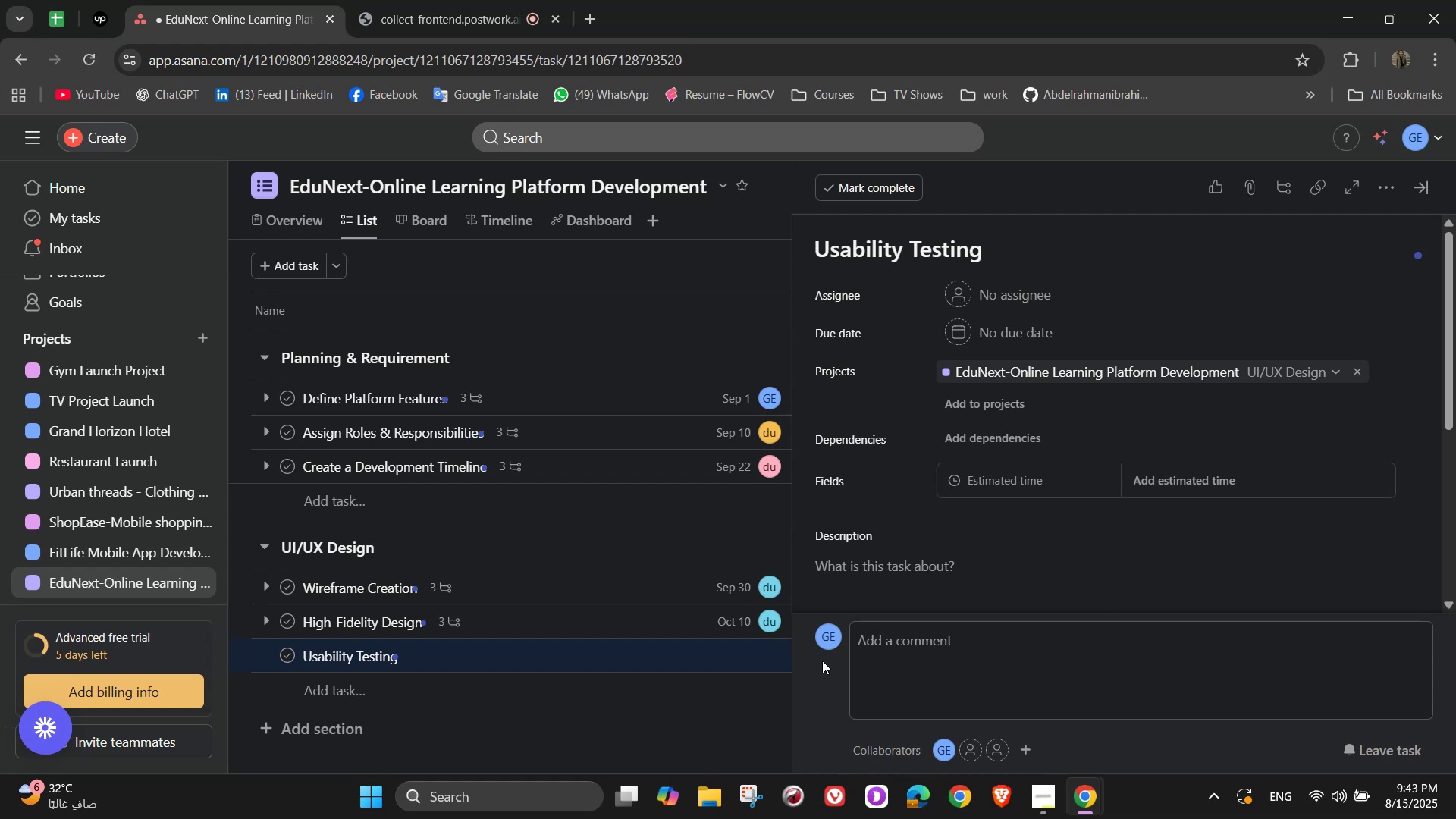 
wait(5.84)
 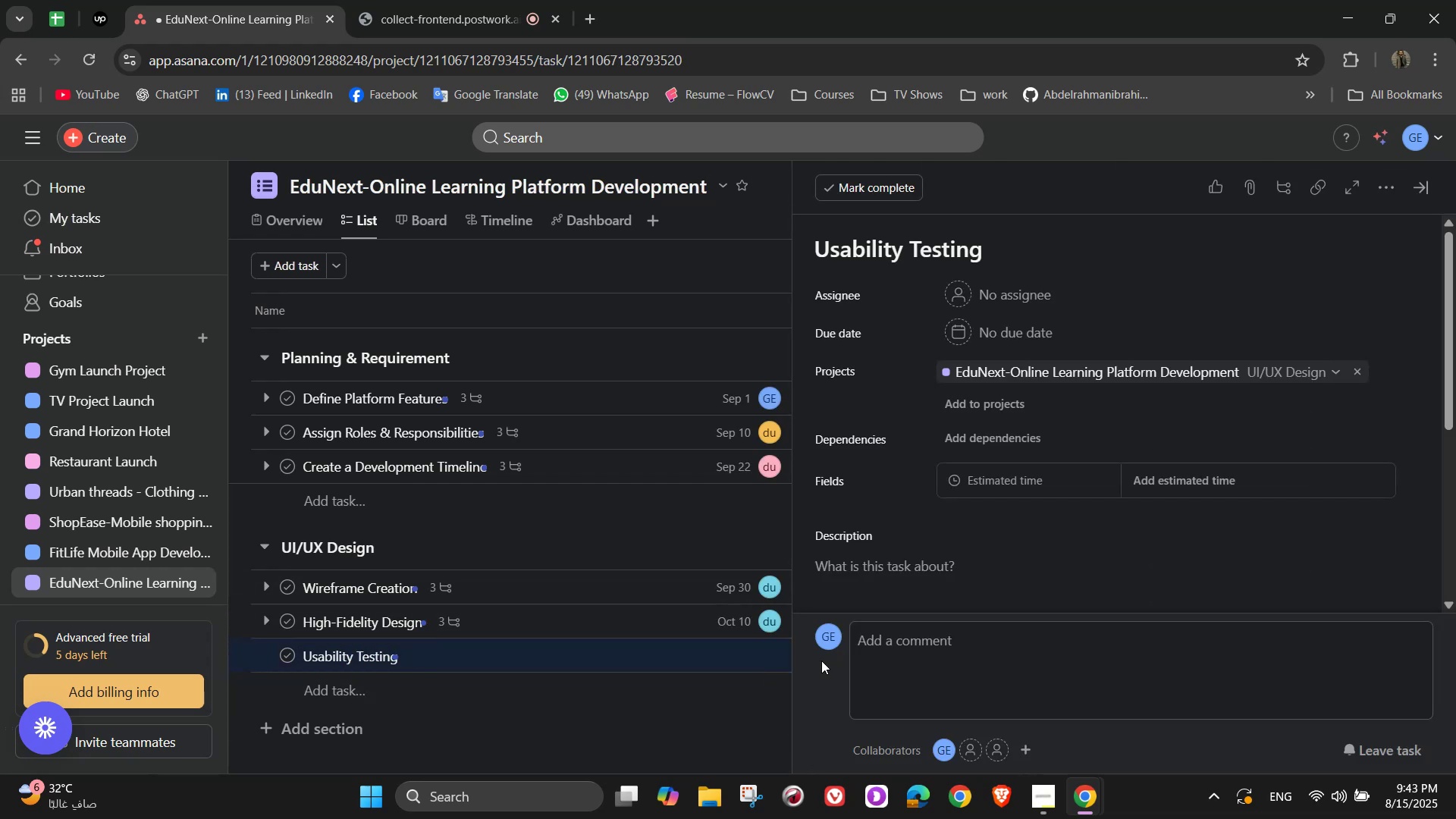 
left_click([984, 300])
 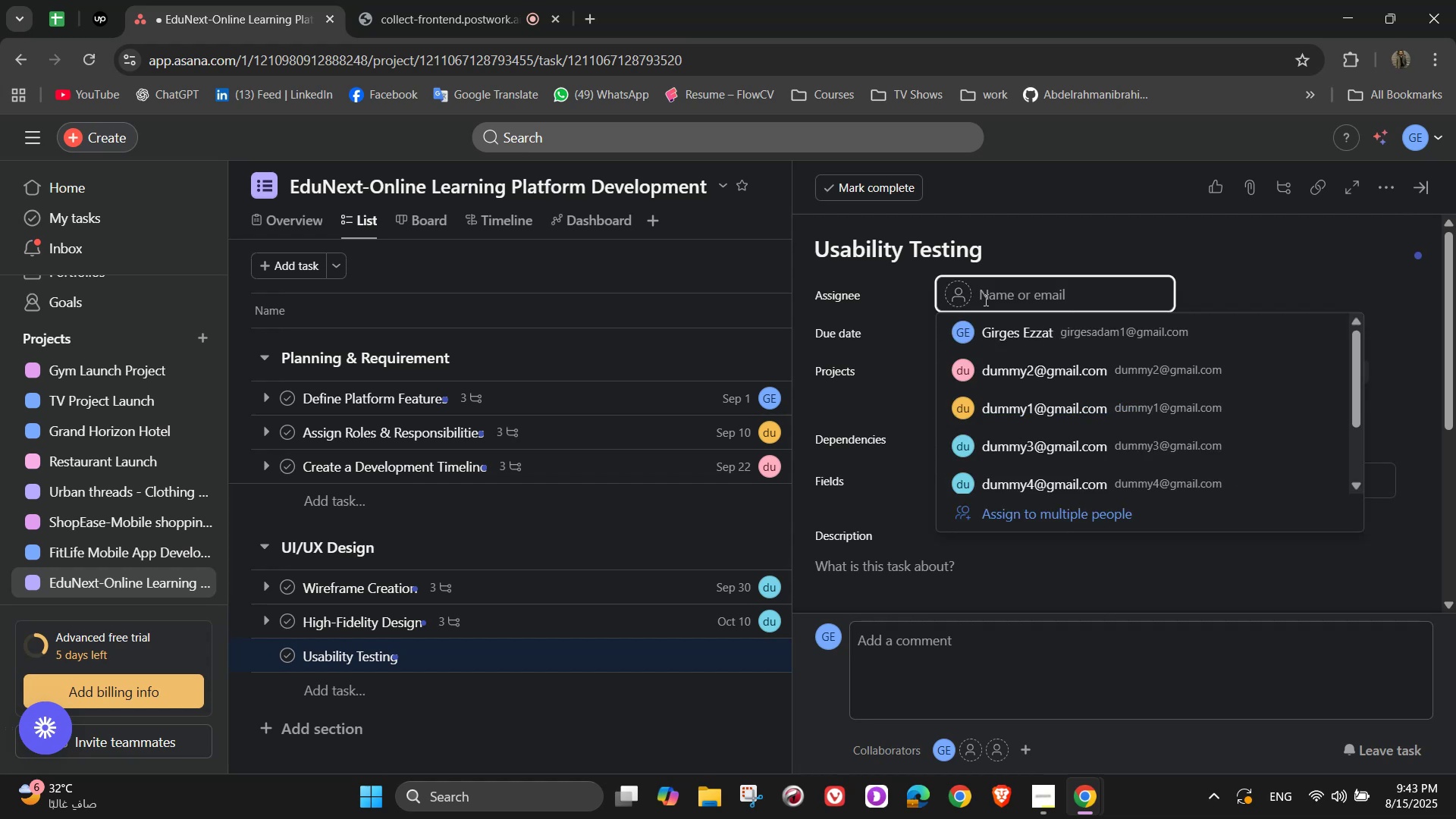 
mouse_move([945, 328])
 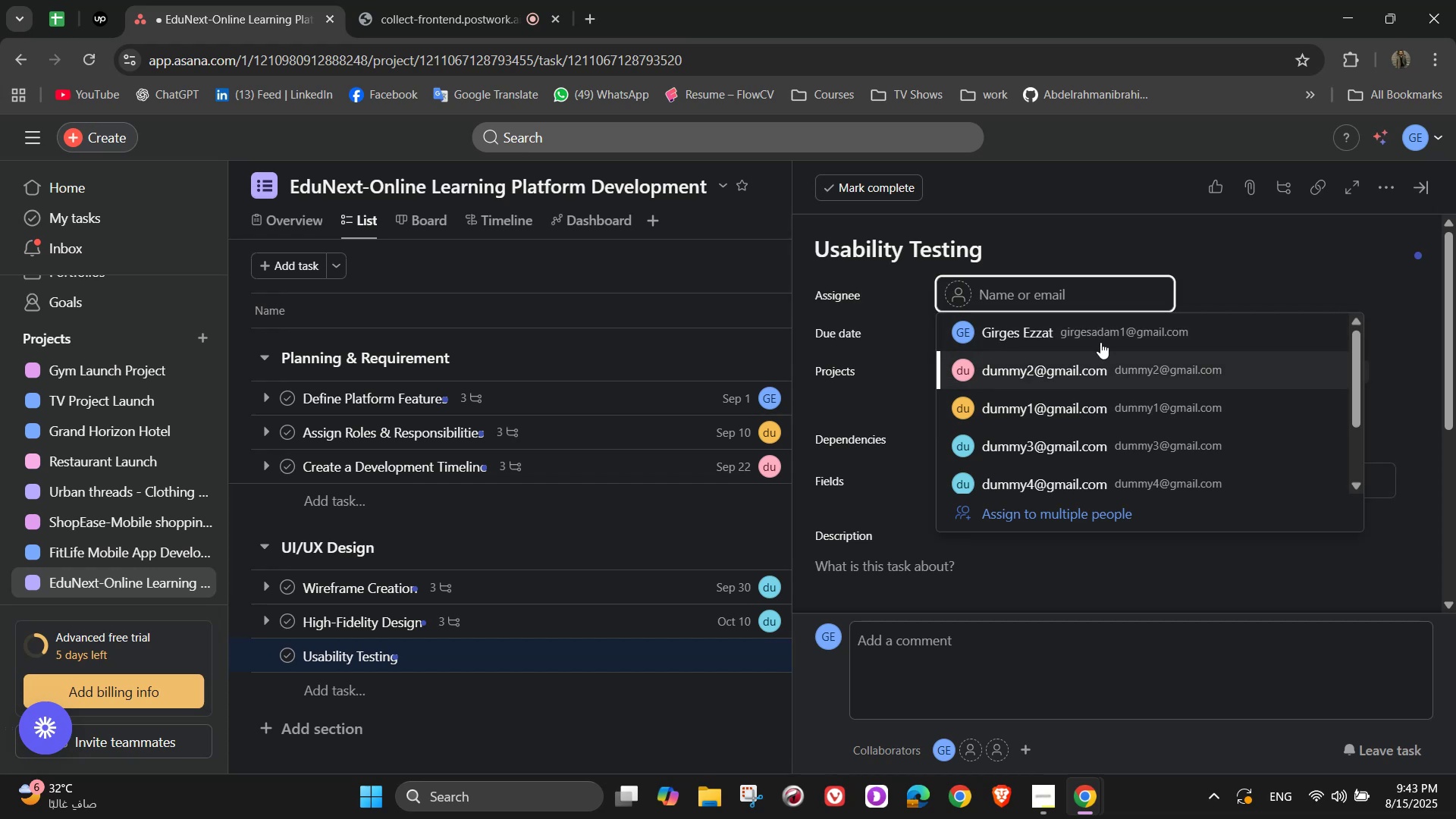 
left_click([1109, 325])
 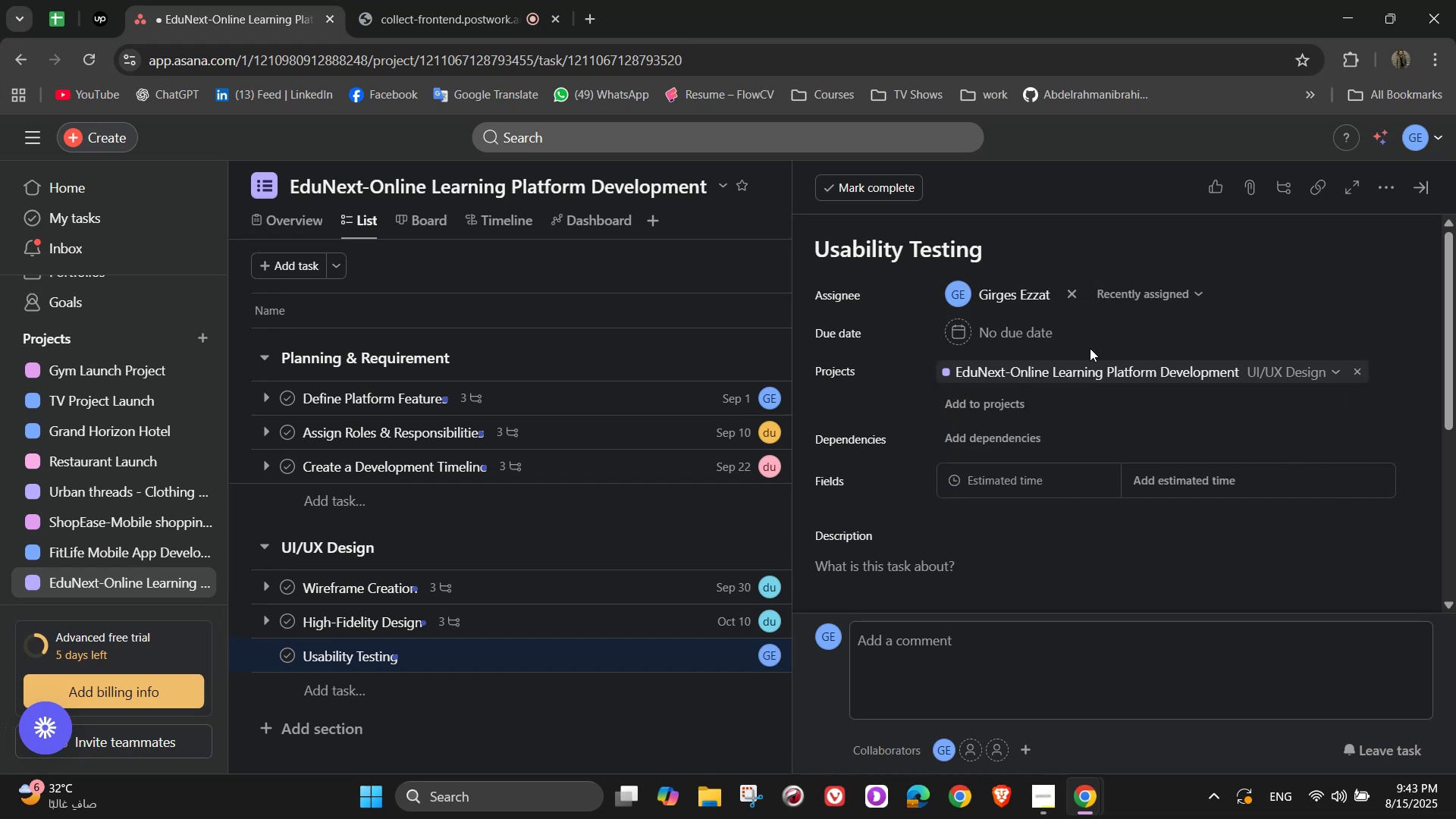 
left_click([1058, 329])
 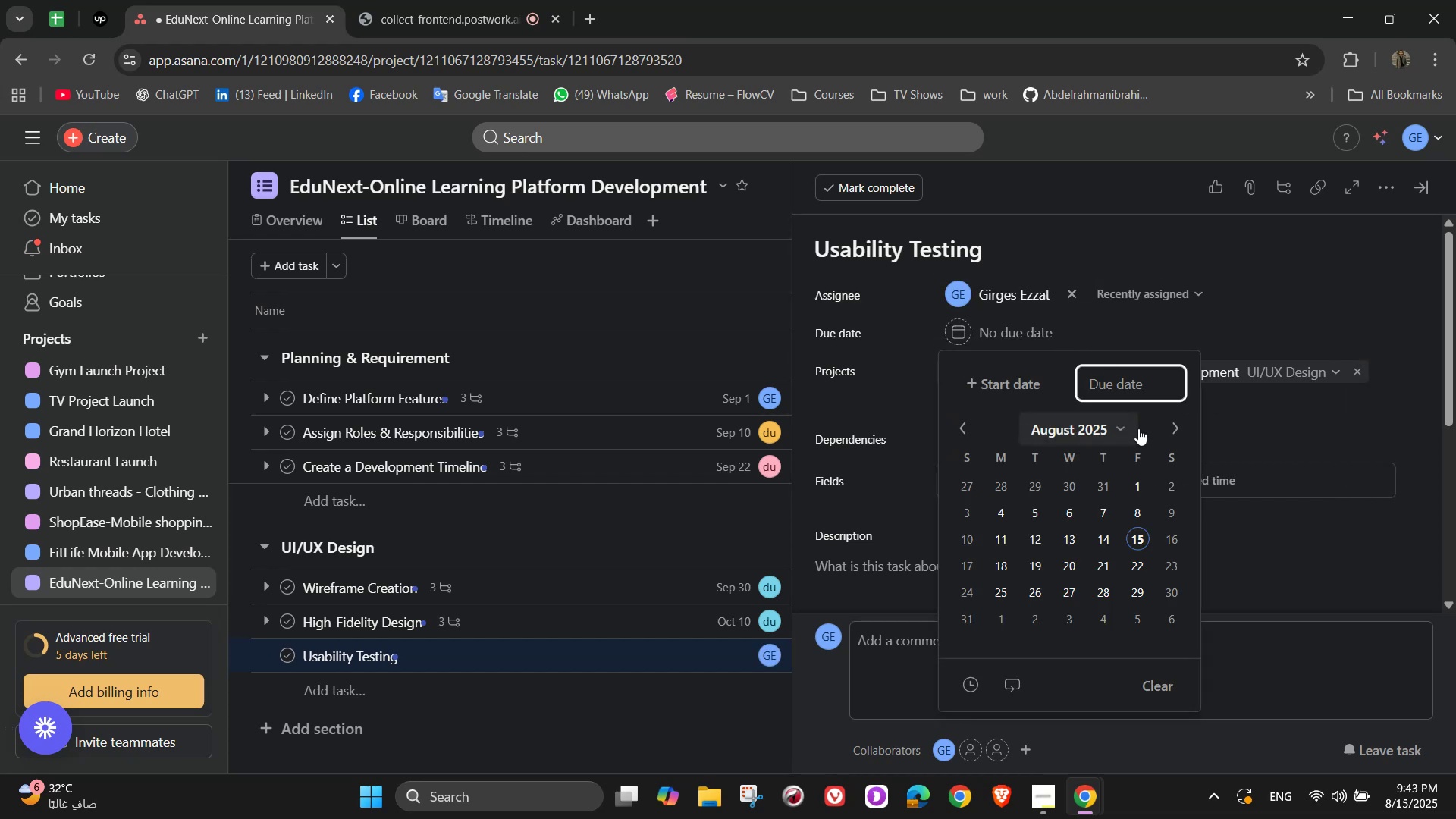 
left_click([1139, 428])
 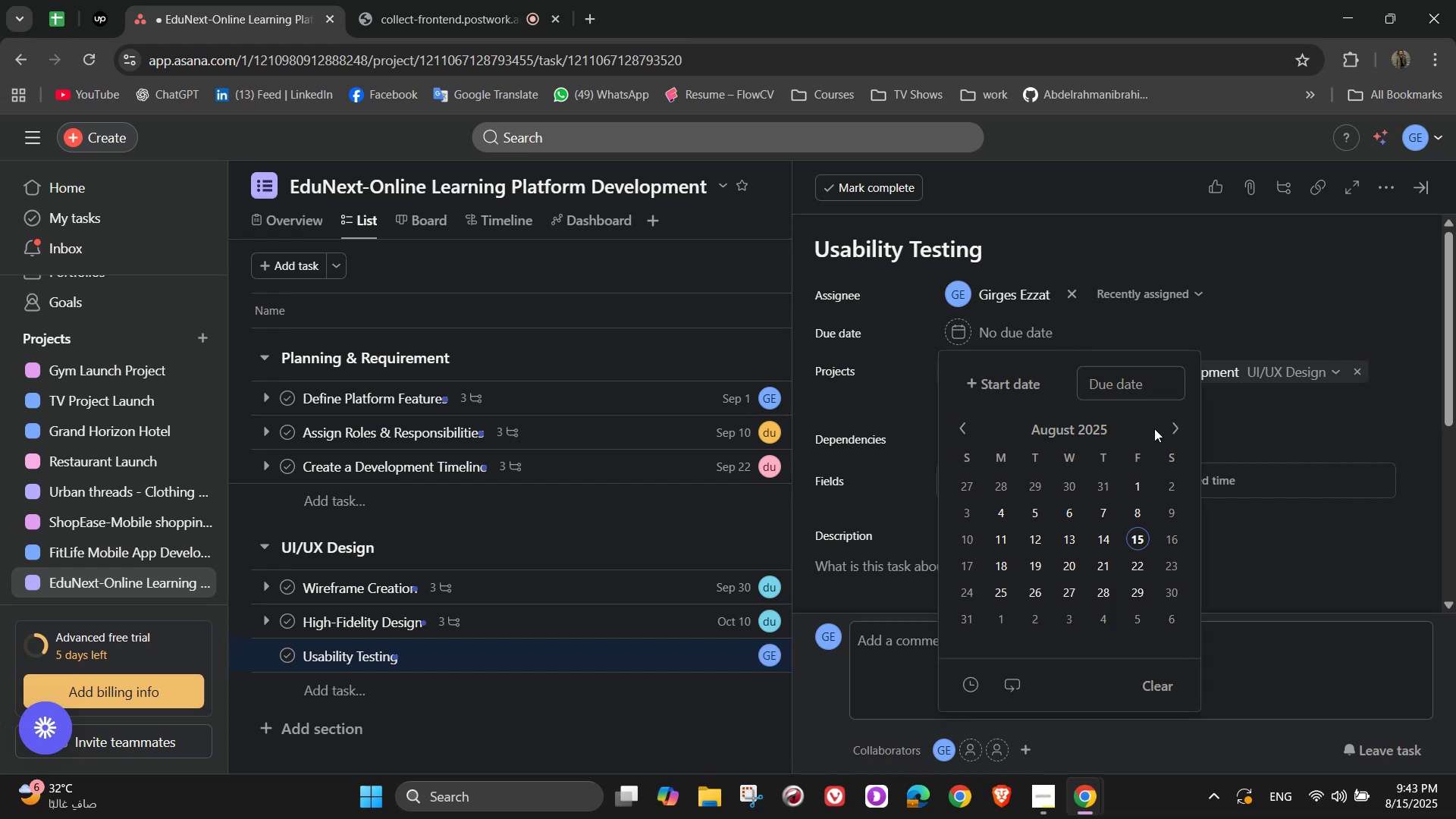 
double_click([1162, 428])
 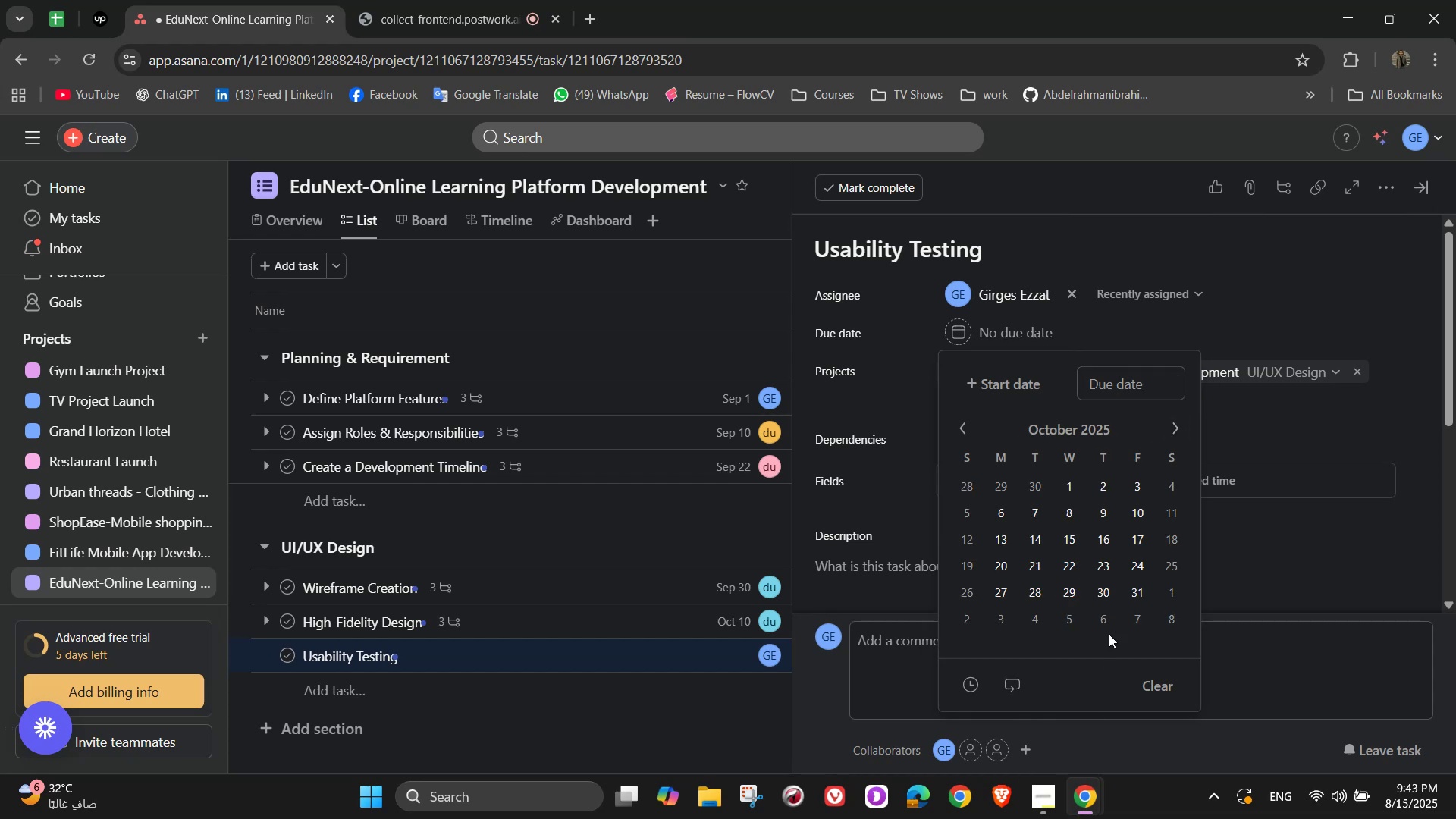 
left_click([1071, 571])
 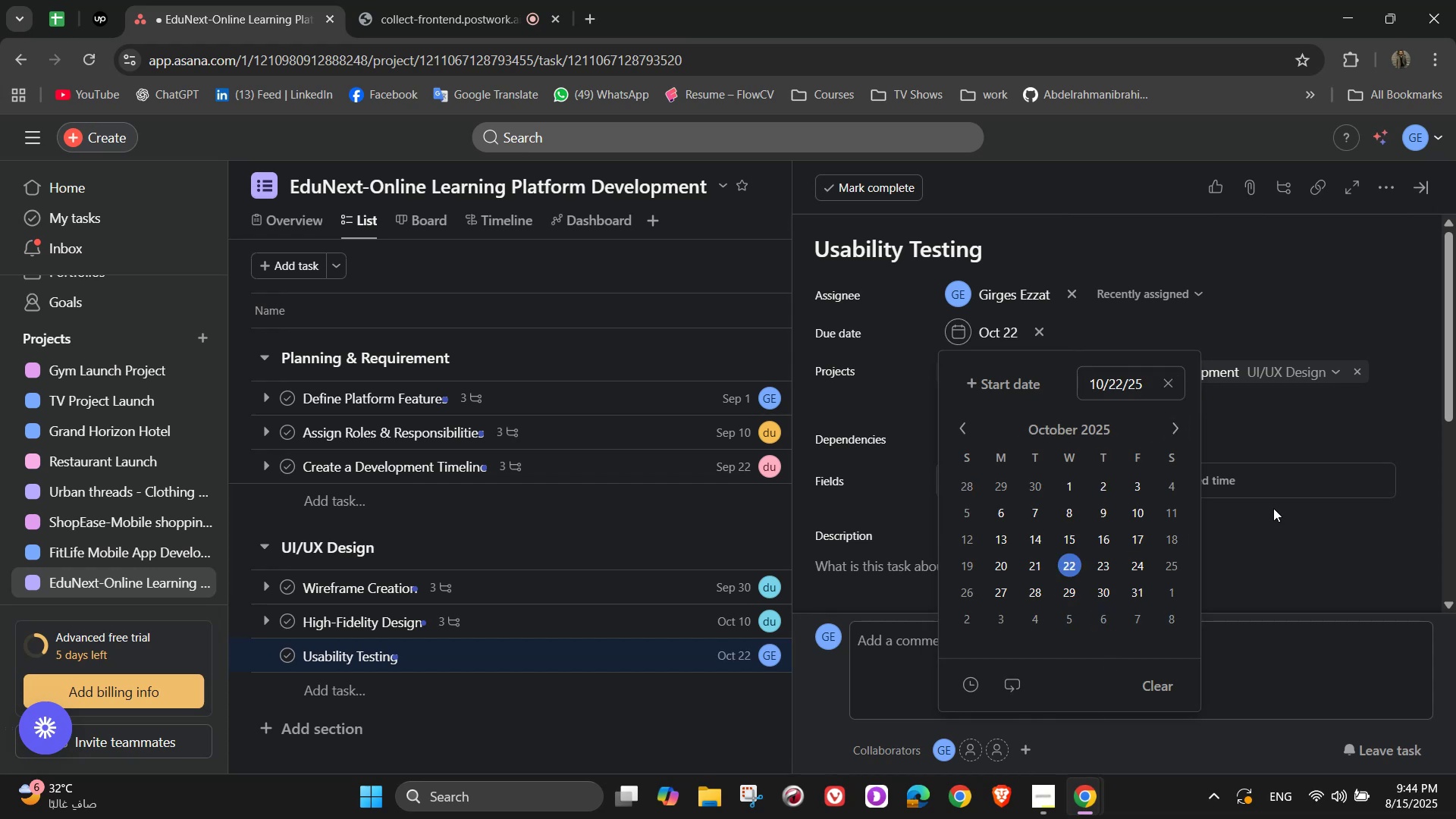 
left_click([1323, 290])
 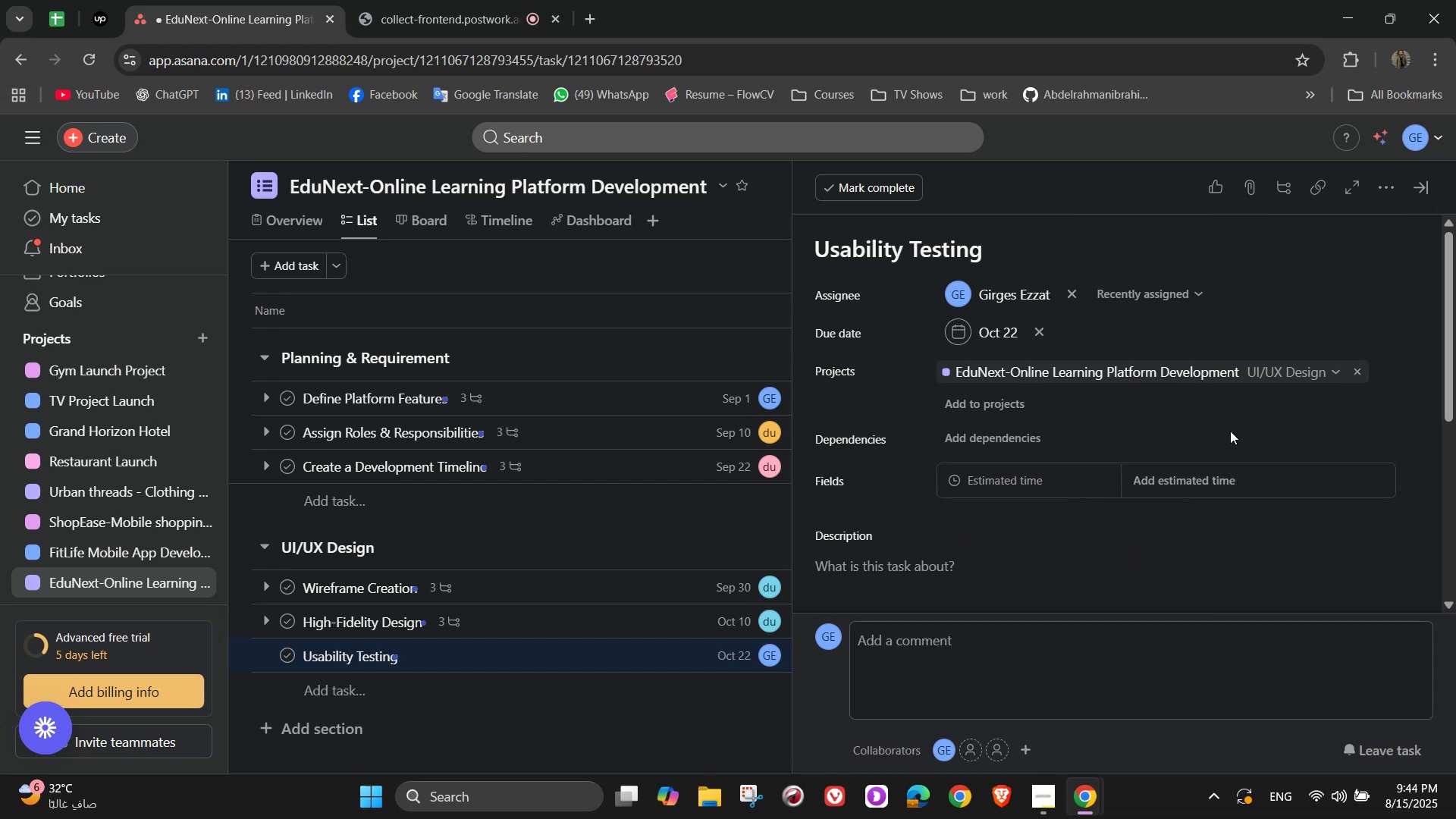 
left_click([1390, 178])
 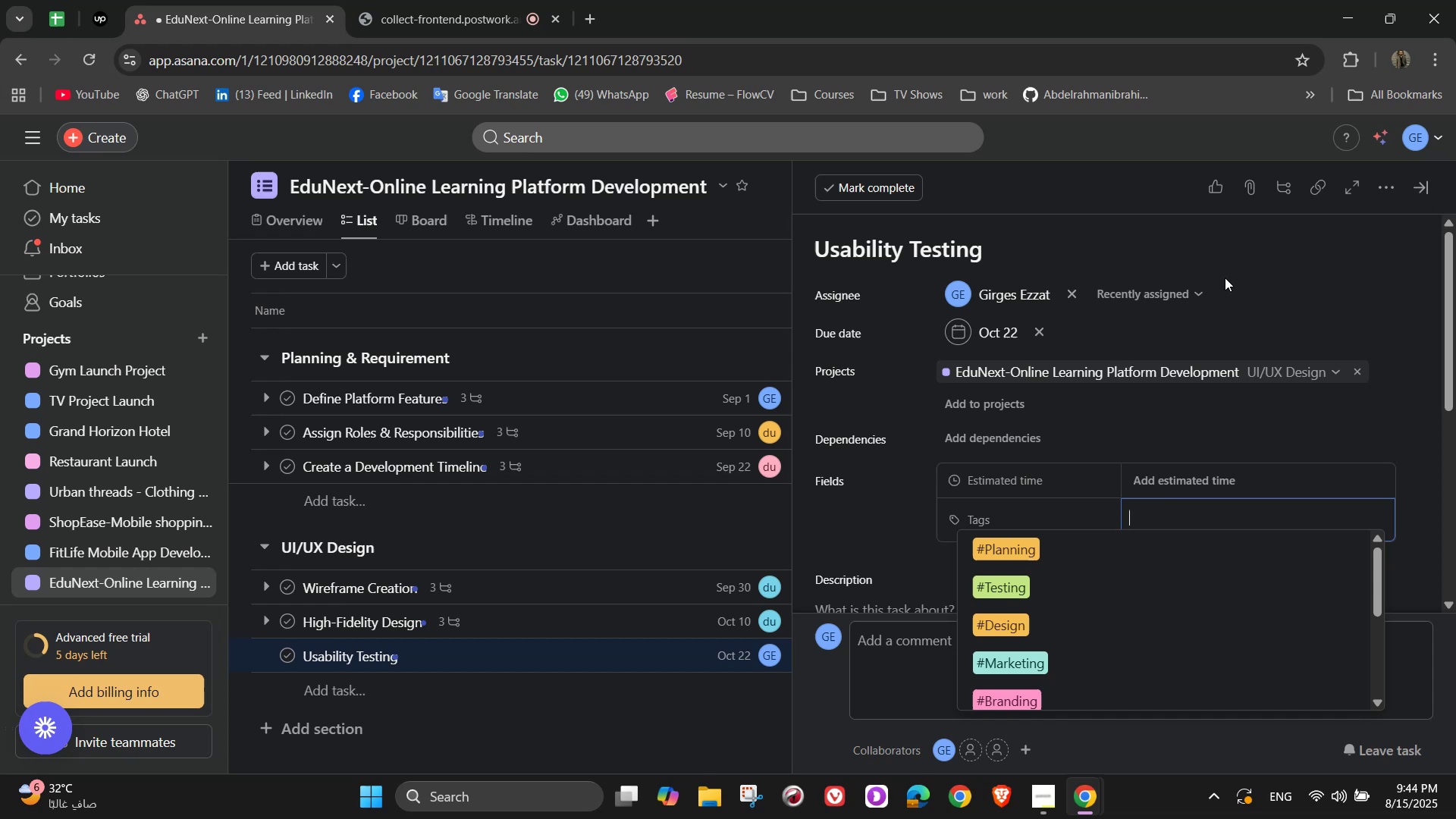 
key(T)
 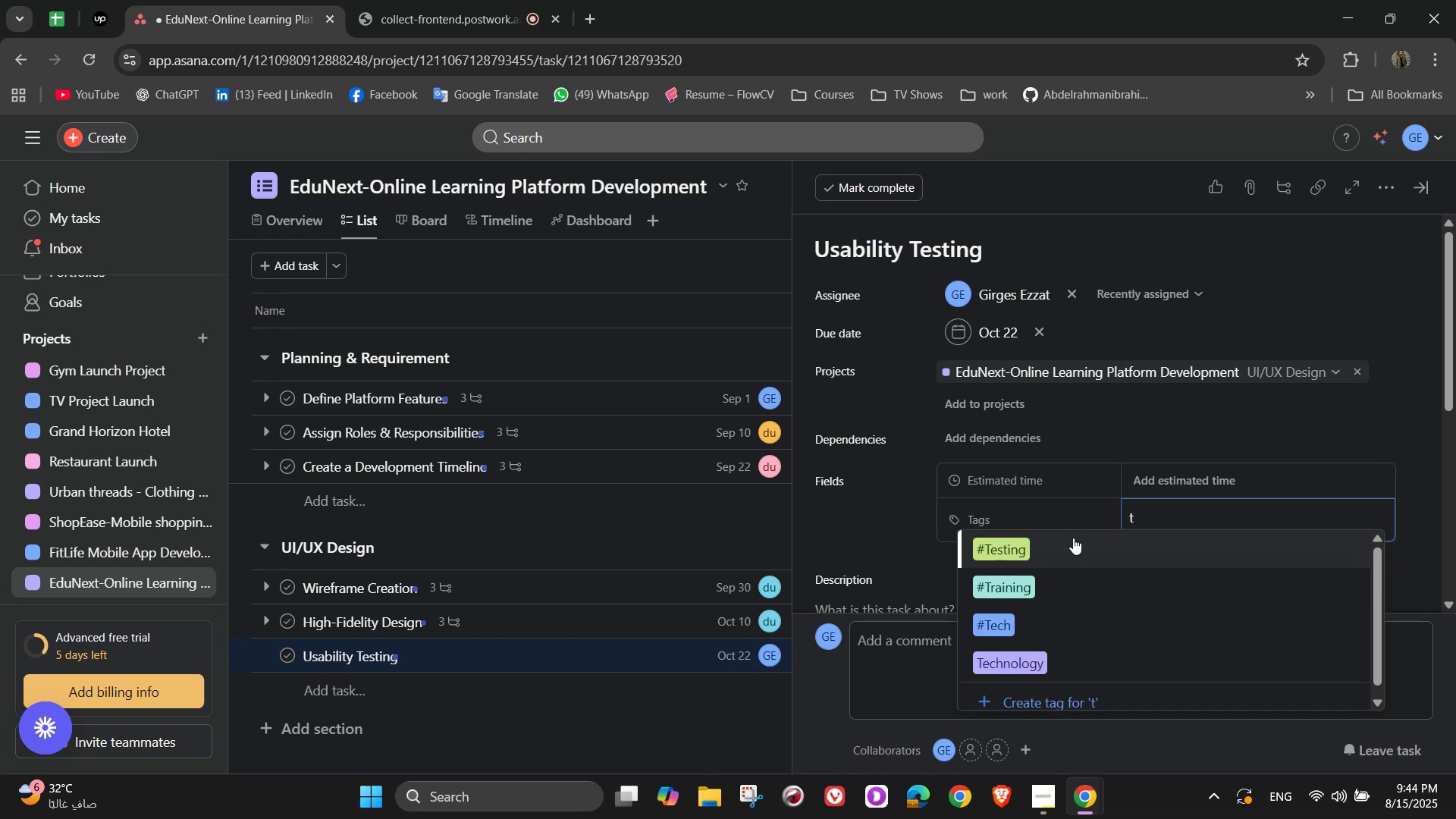 
left_click([1076, 538])
 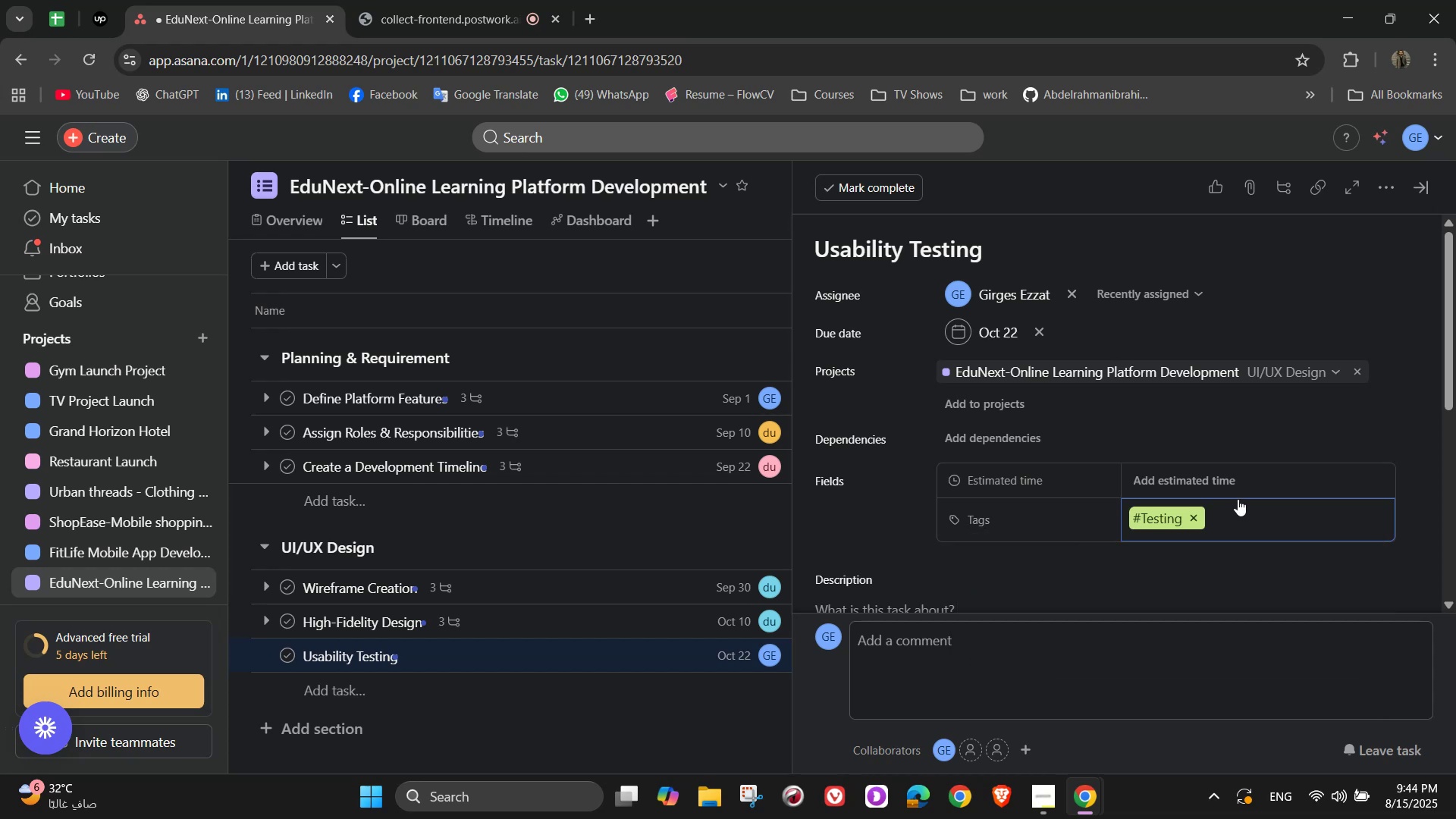 
left_click([1238, 485])
 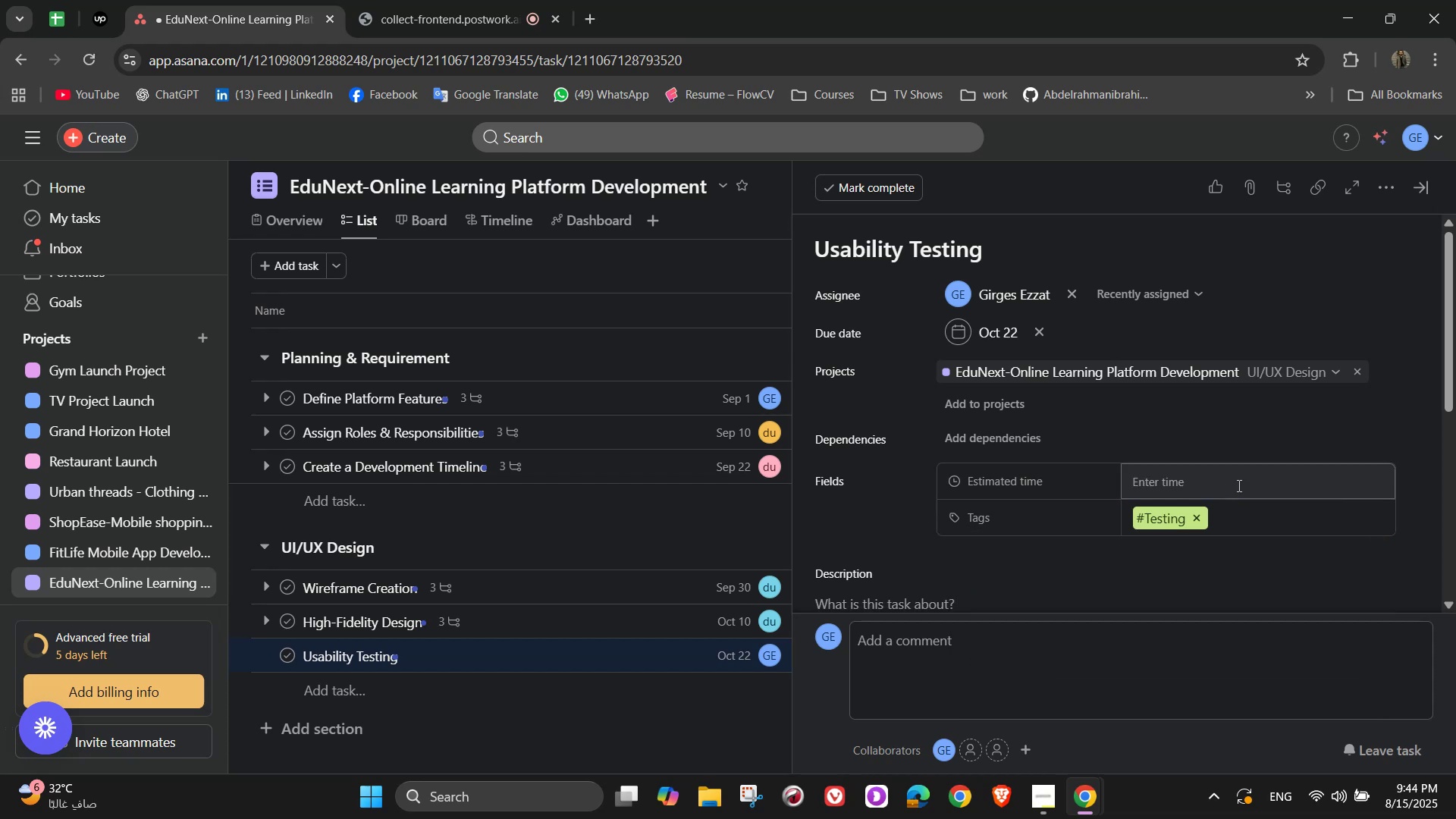 
left_click([1238, 485])
 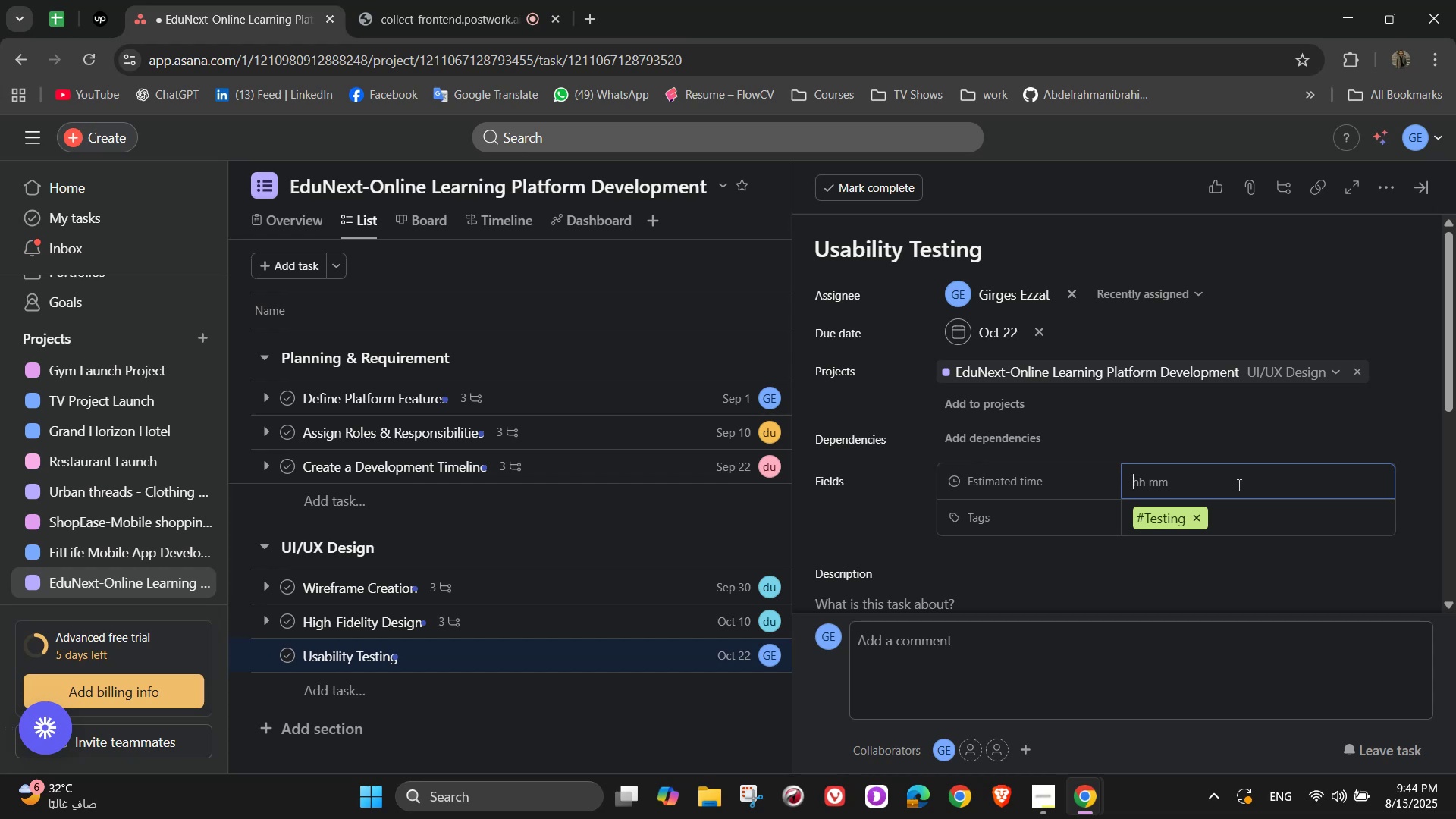 
wait(13.94)
 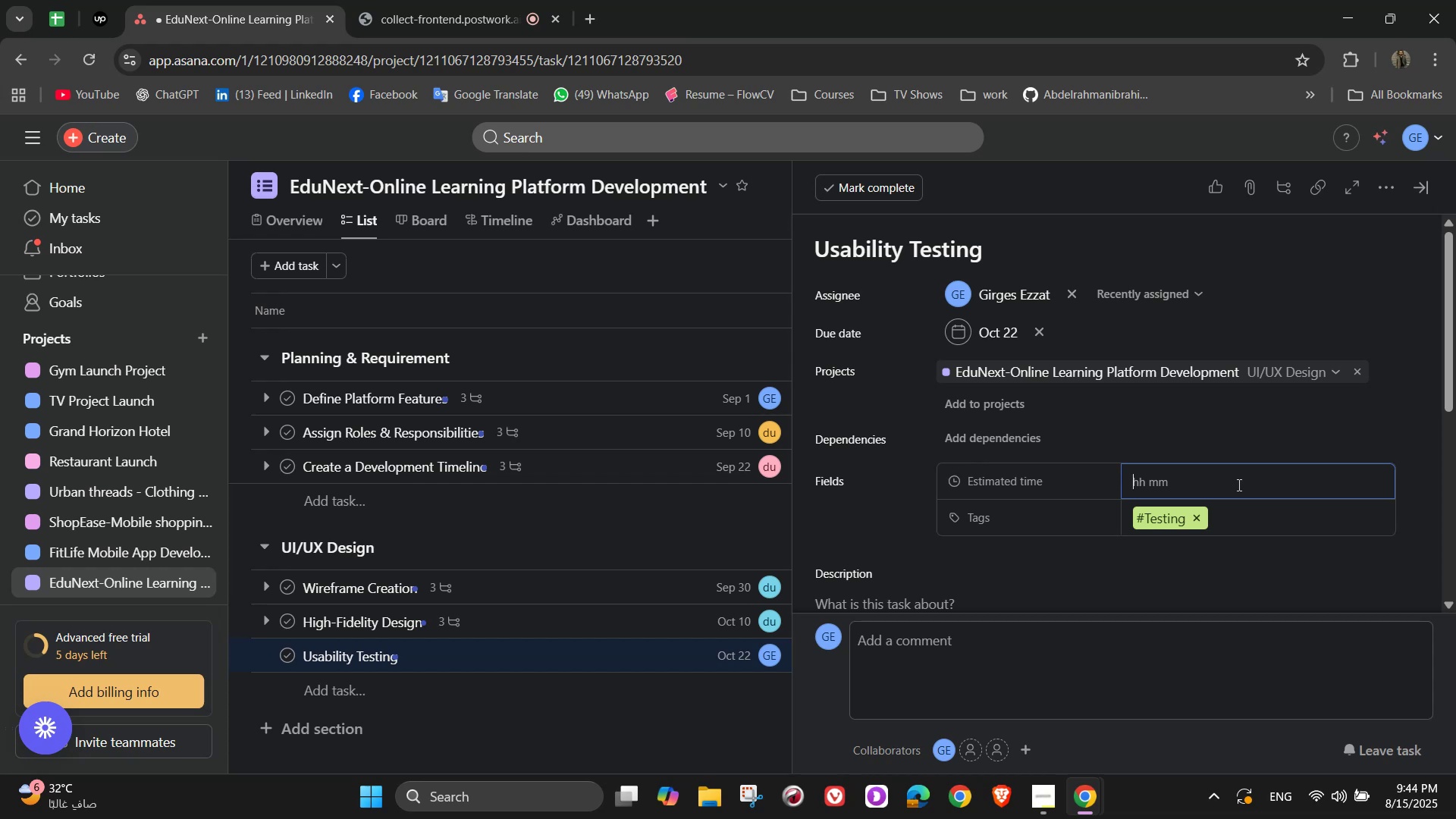 
key(Numpad1)
 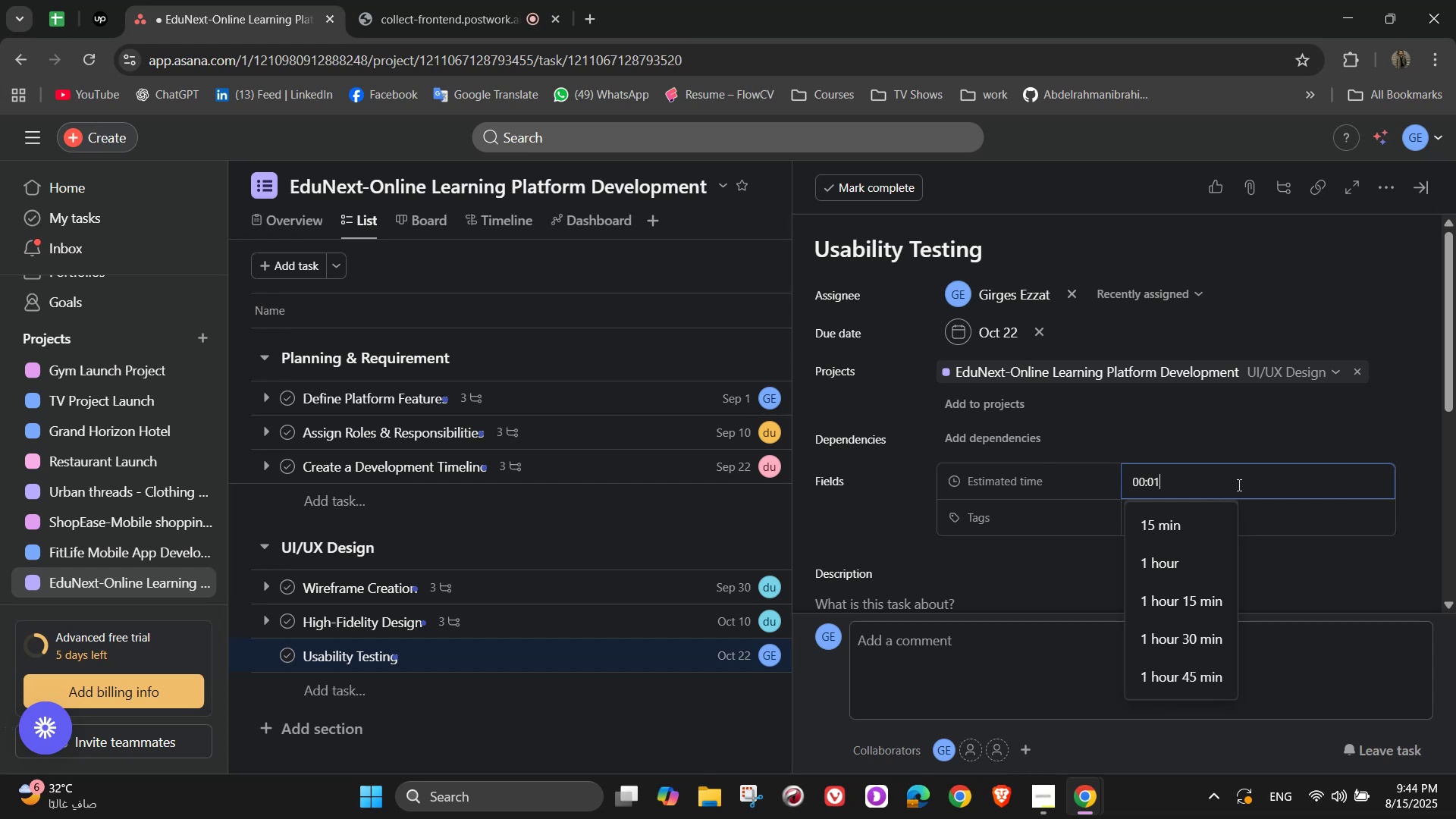 
key(Numpad2)
 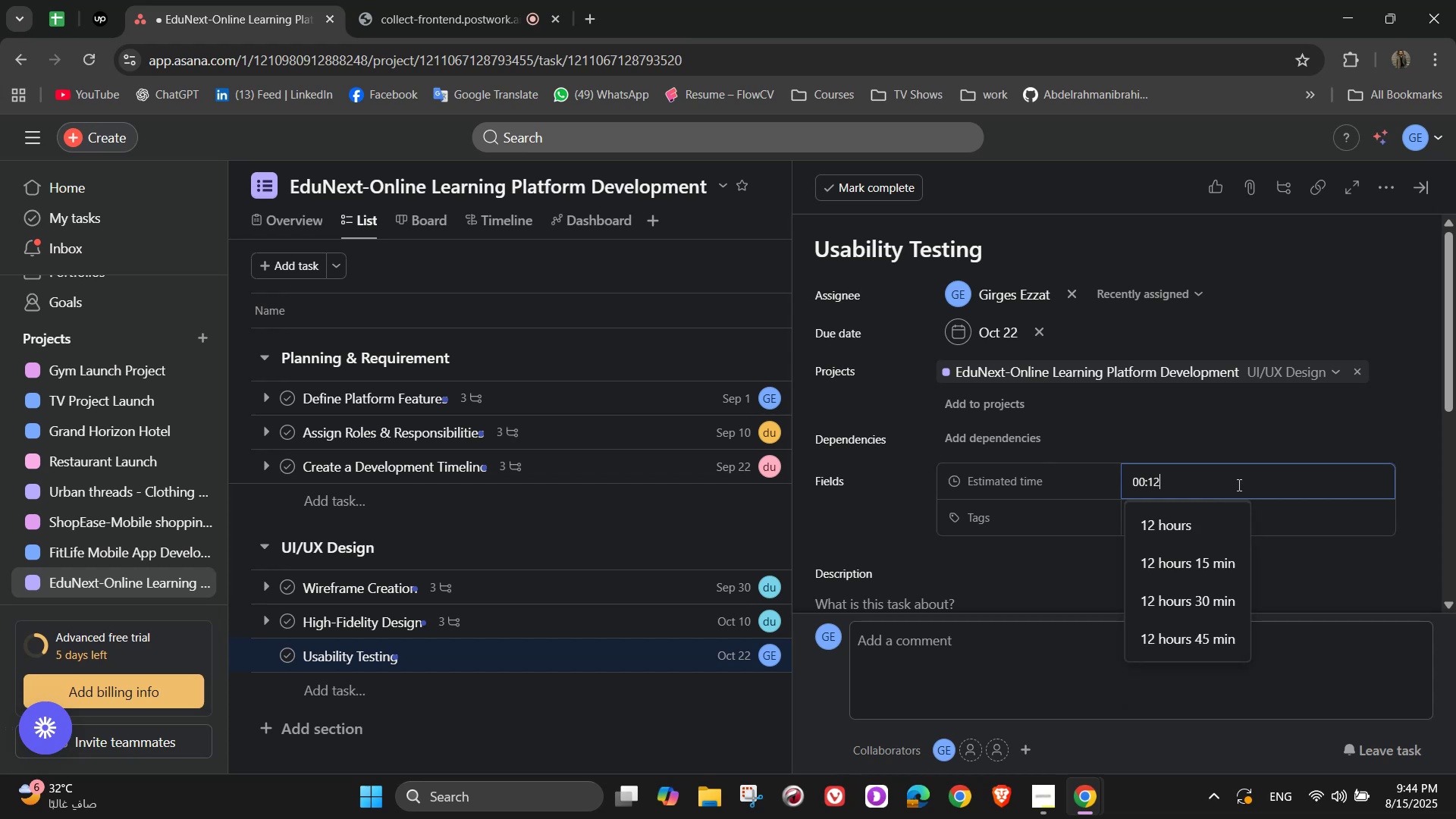 
key(Numpad0)
 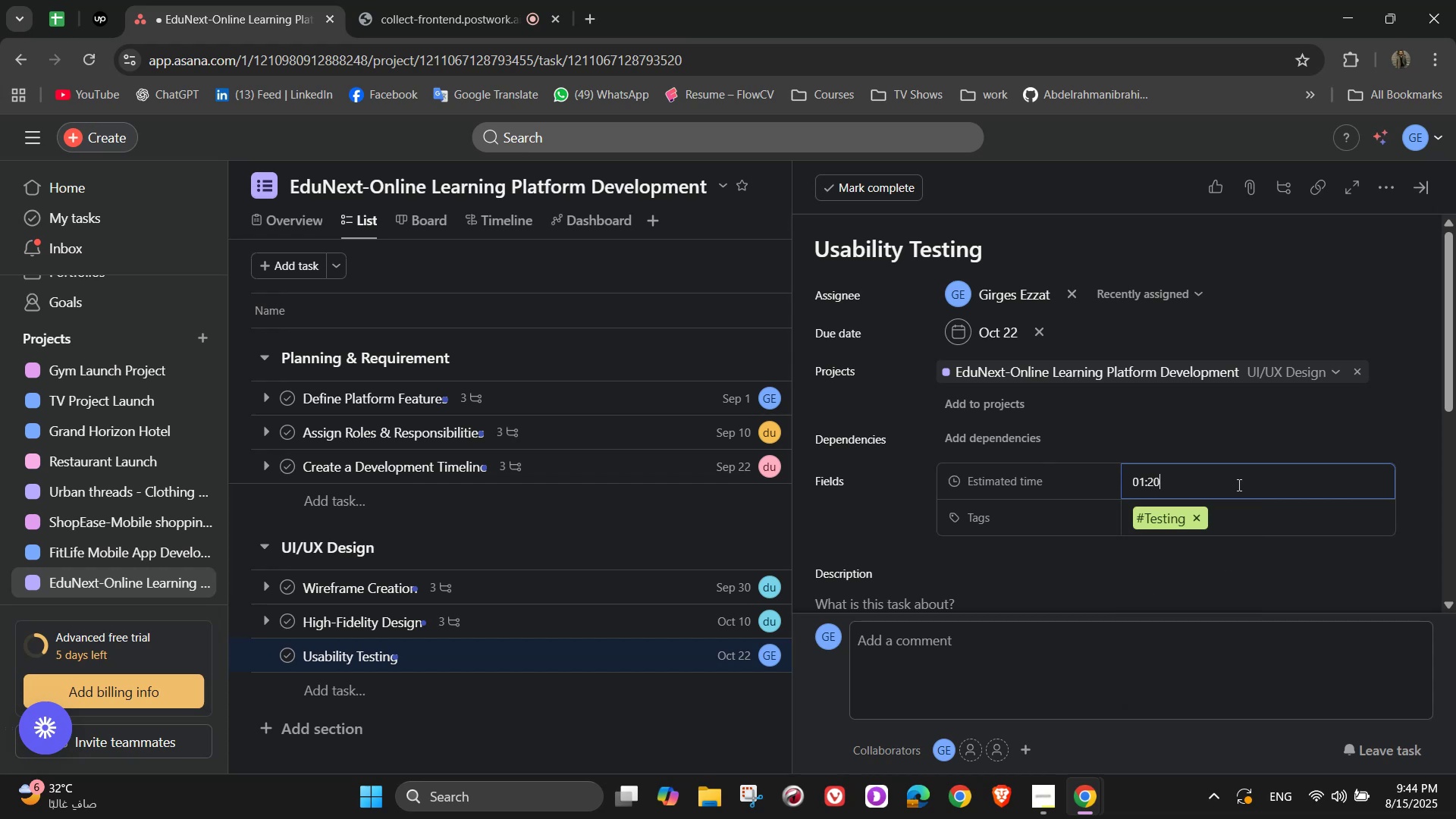 
key(Numpad0)
 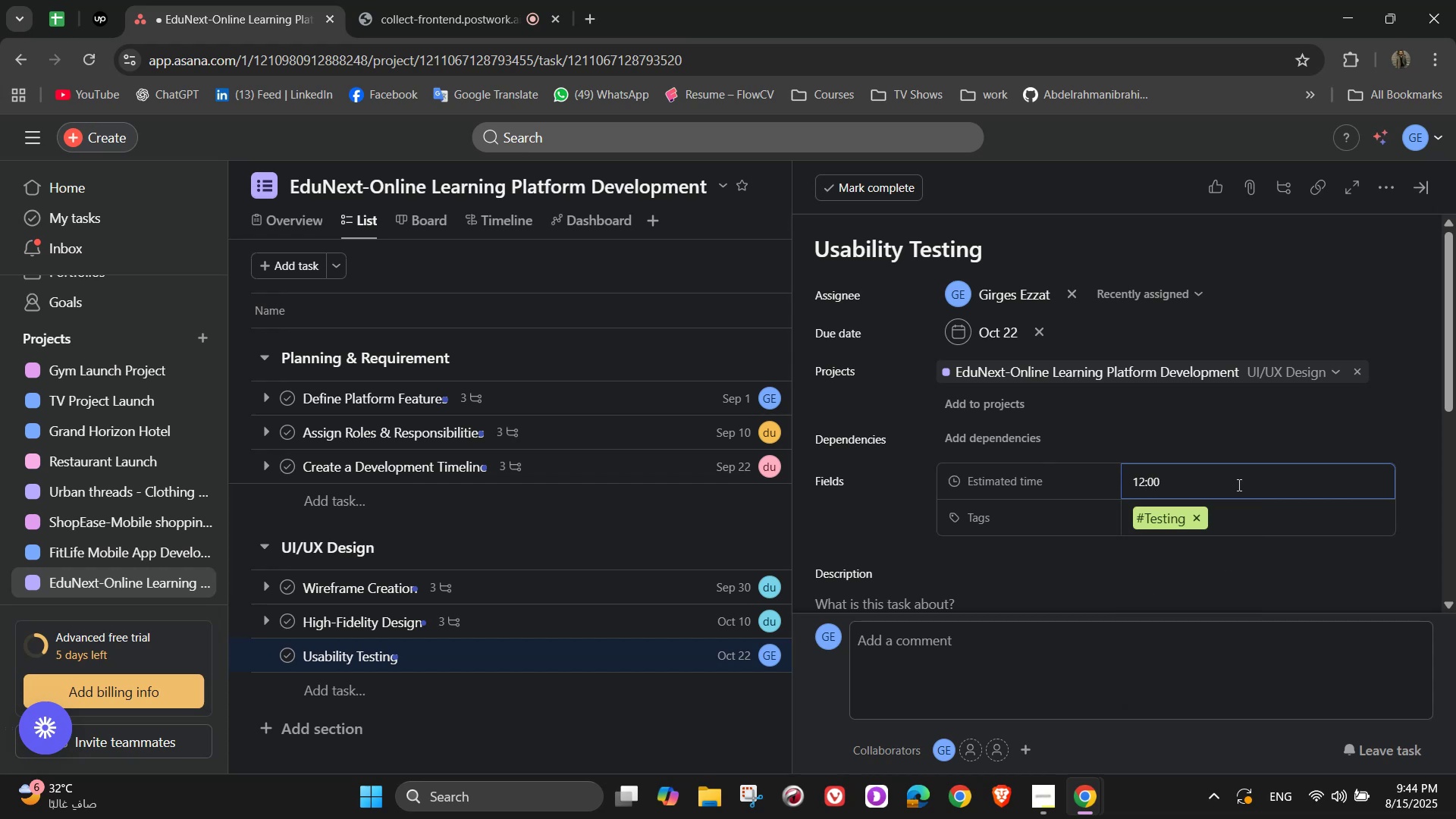 
scroll: coordinate [1148, 481], scroll_direction: down, amount: 4.0
 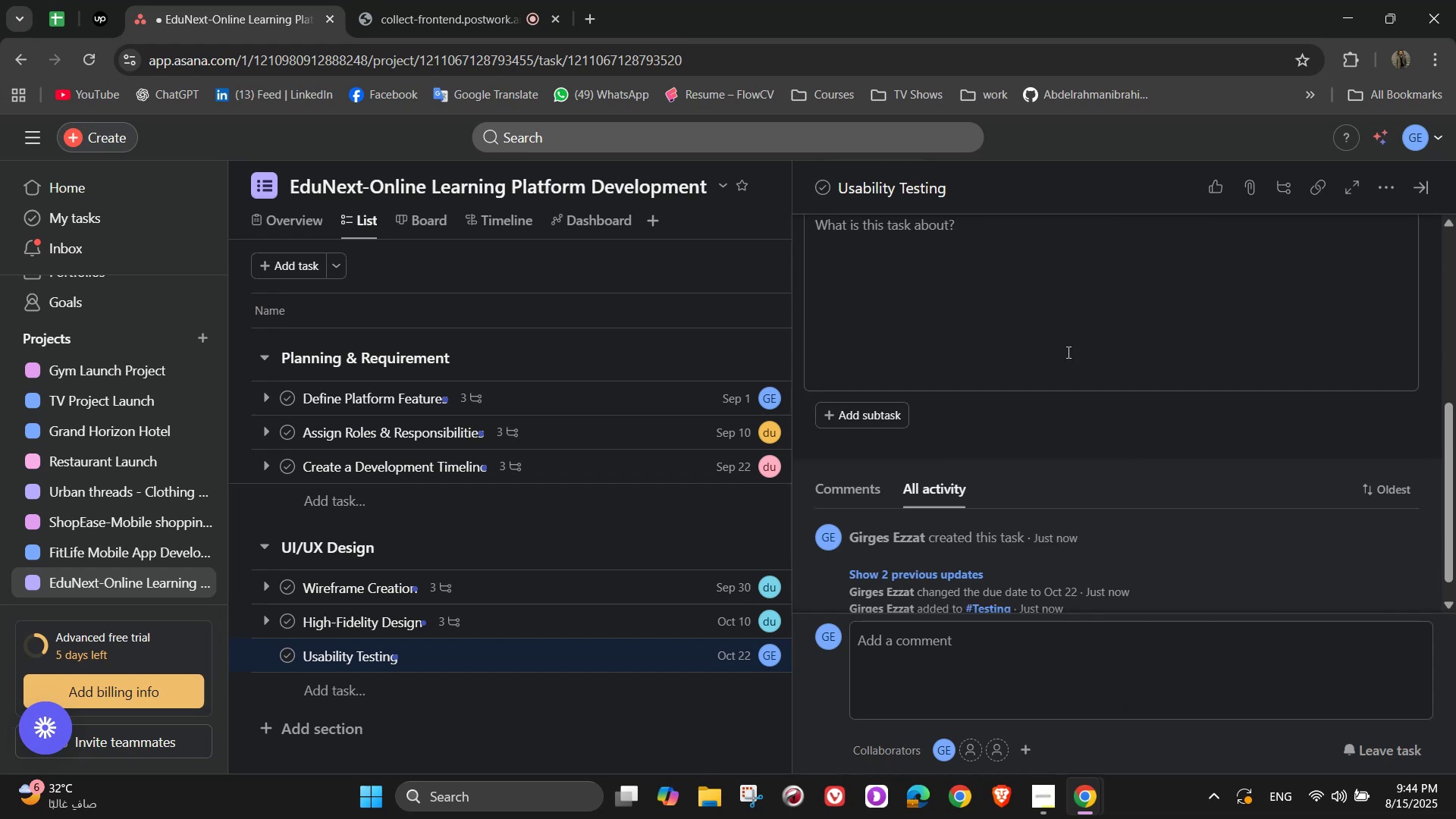 
left_click([1067, 340])
 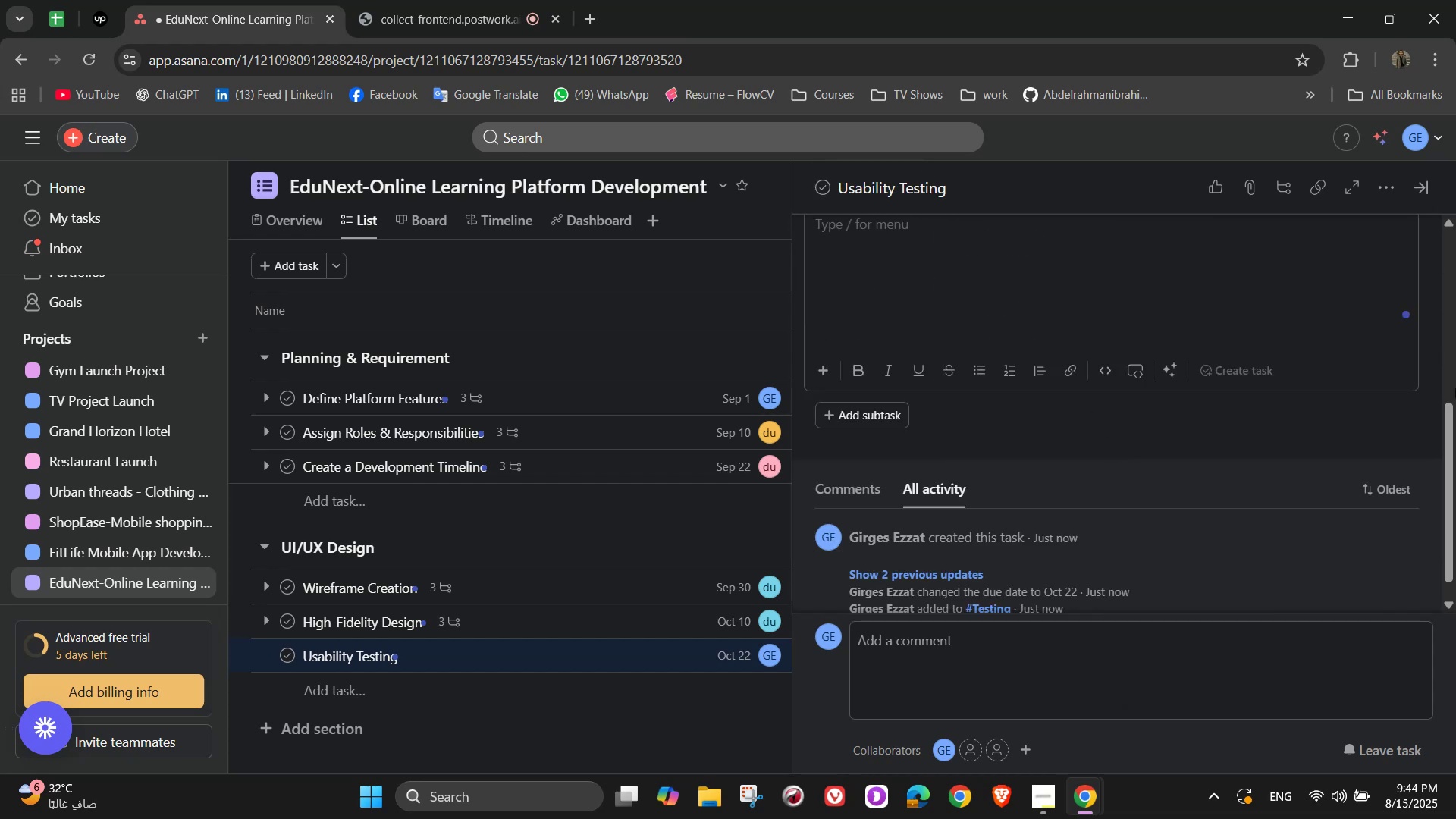 
type(Test clickable prototypes with users)
 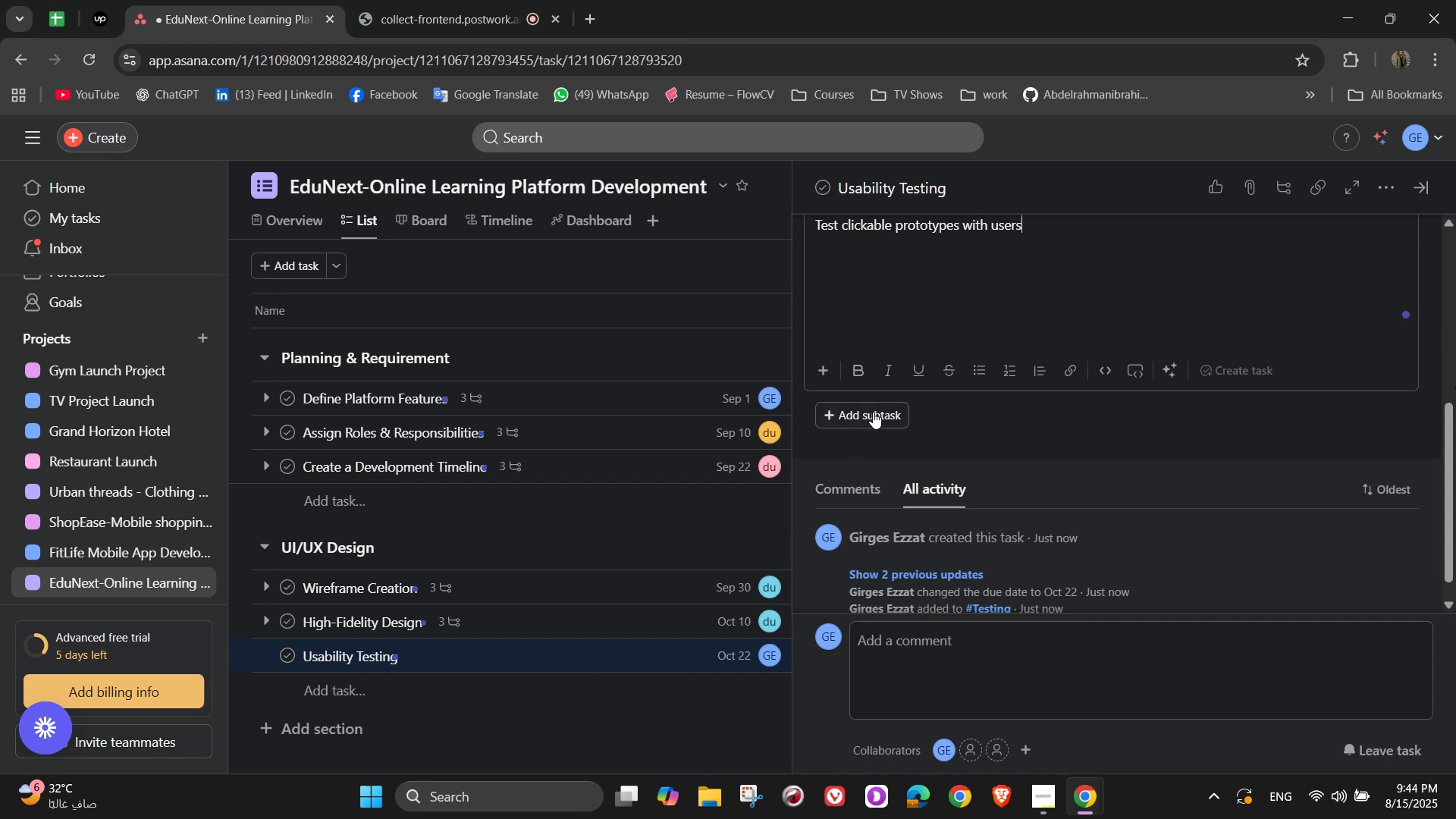 
double_click([877, 388])
 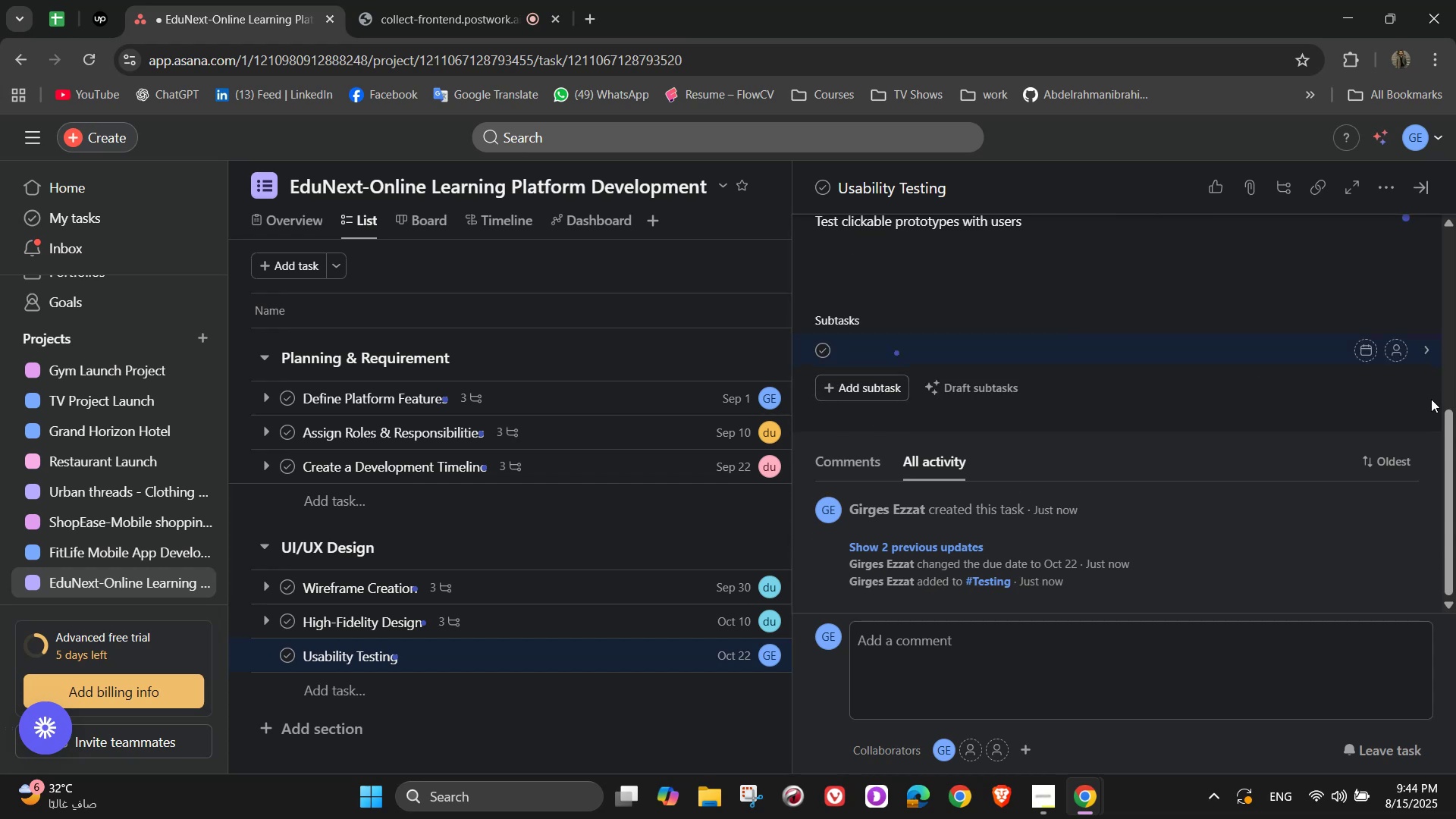 
type(Gather feedback)
 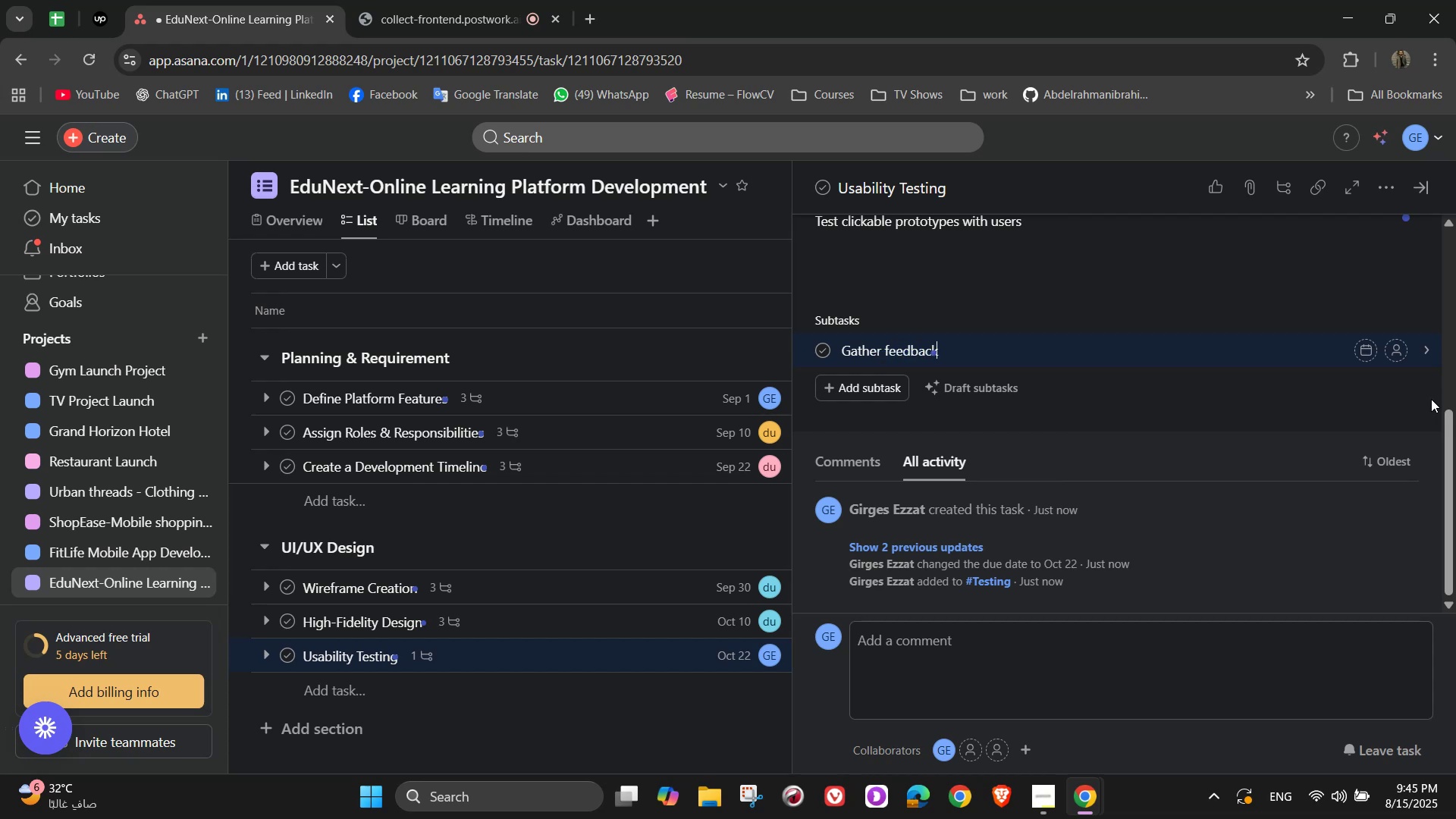 
key(Enter)
 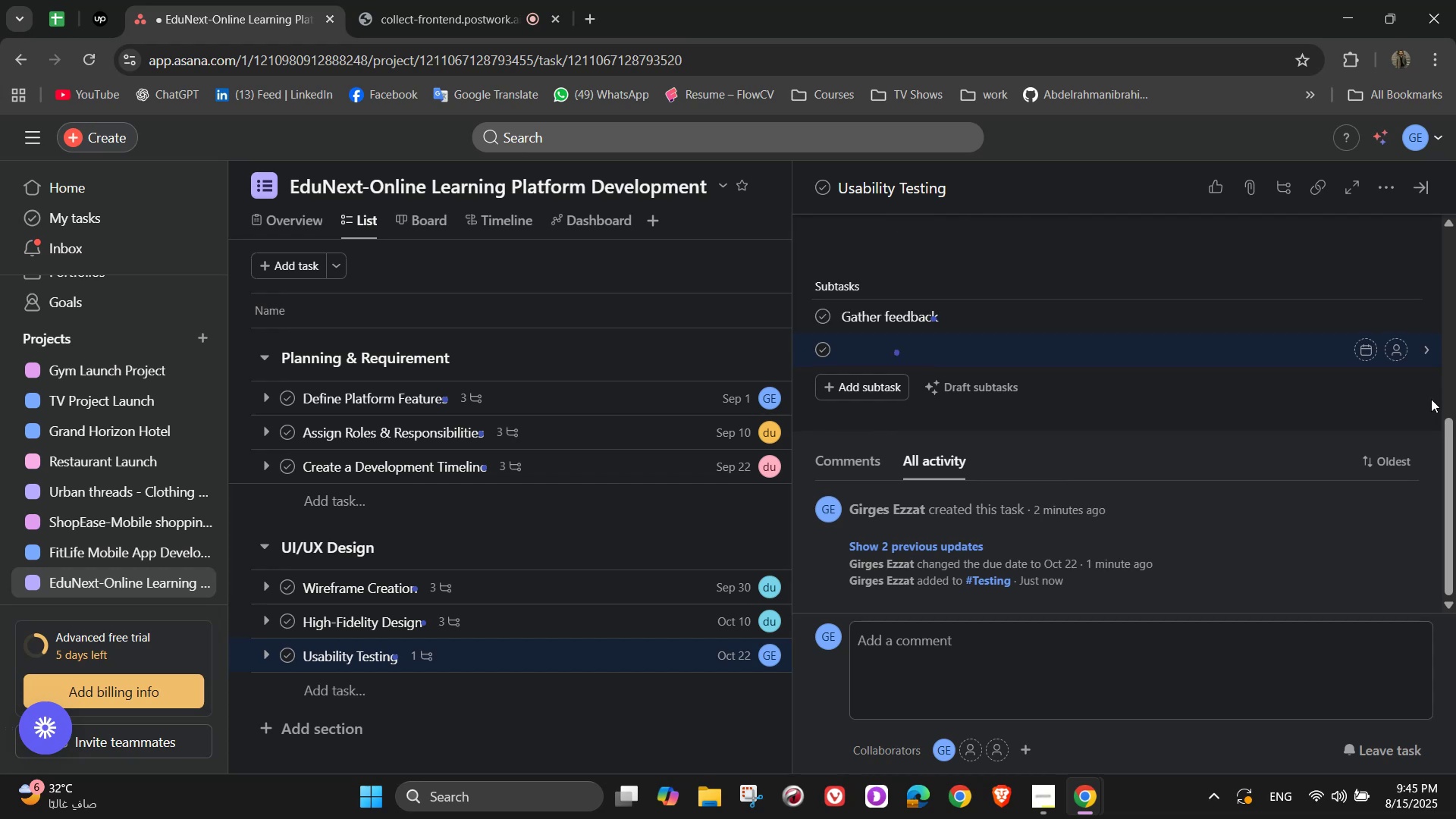 
type(Identify)
 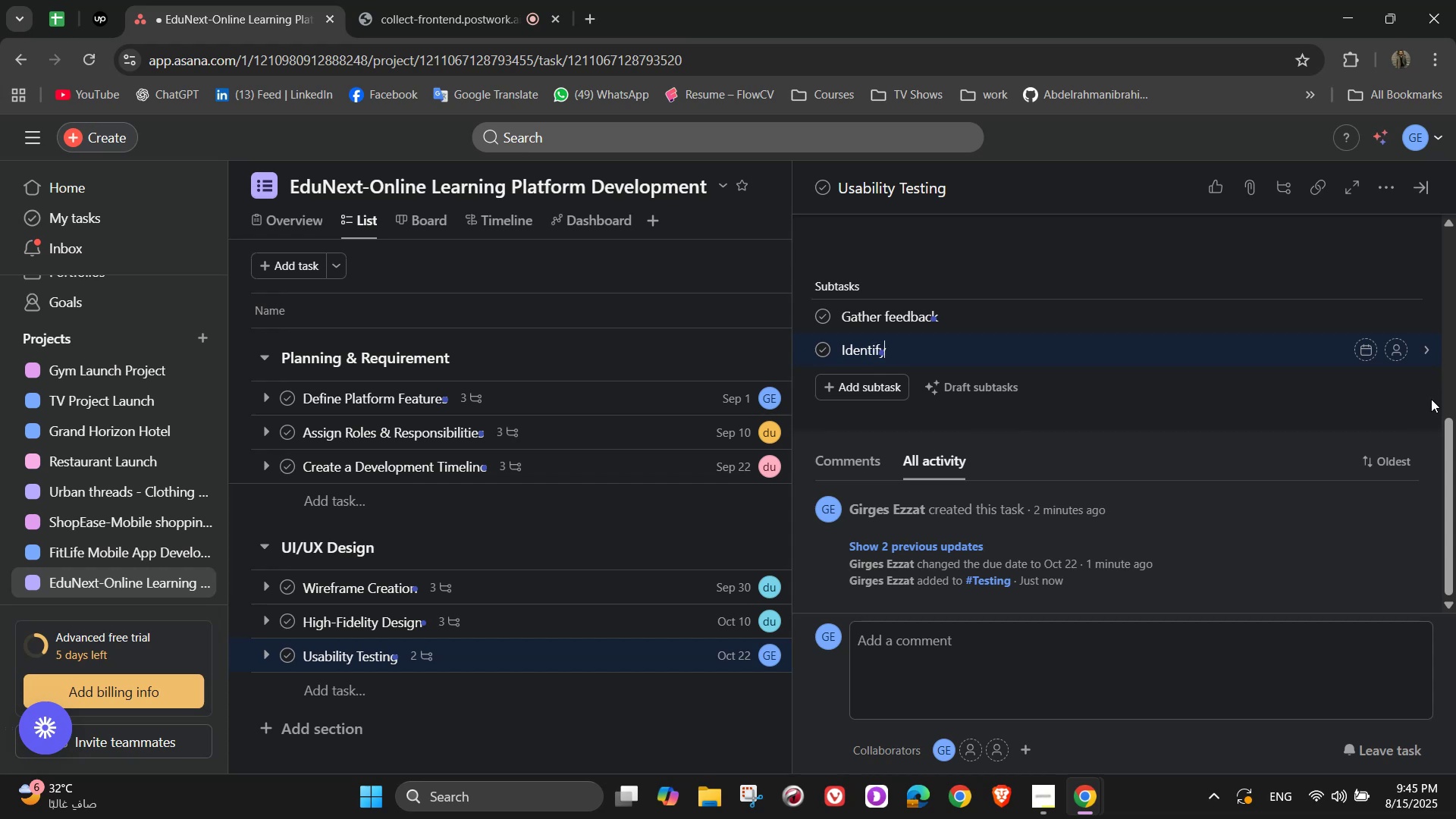 
type( pain points)
 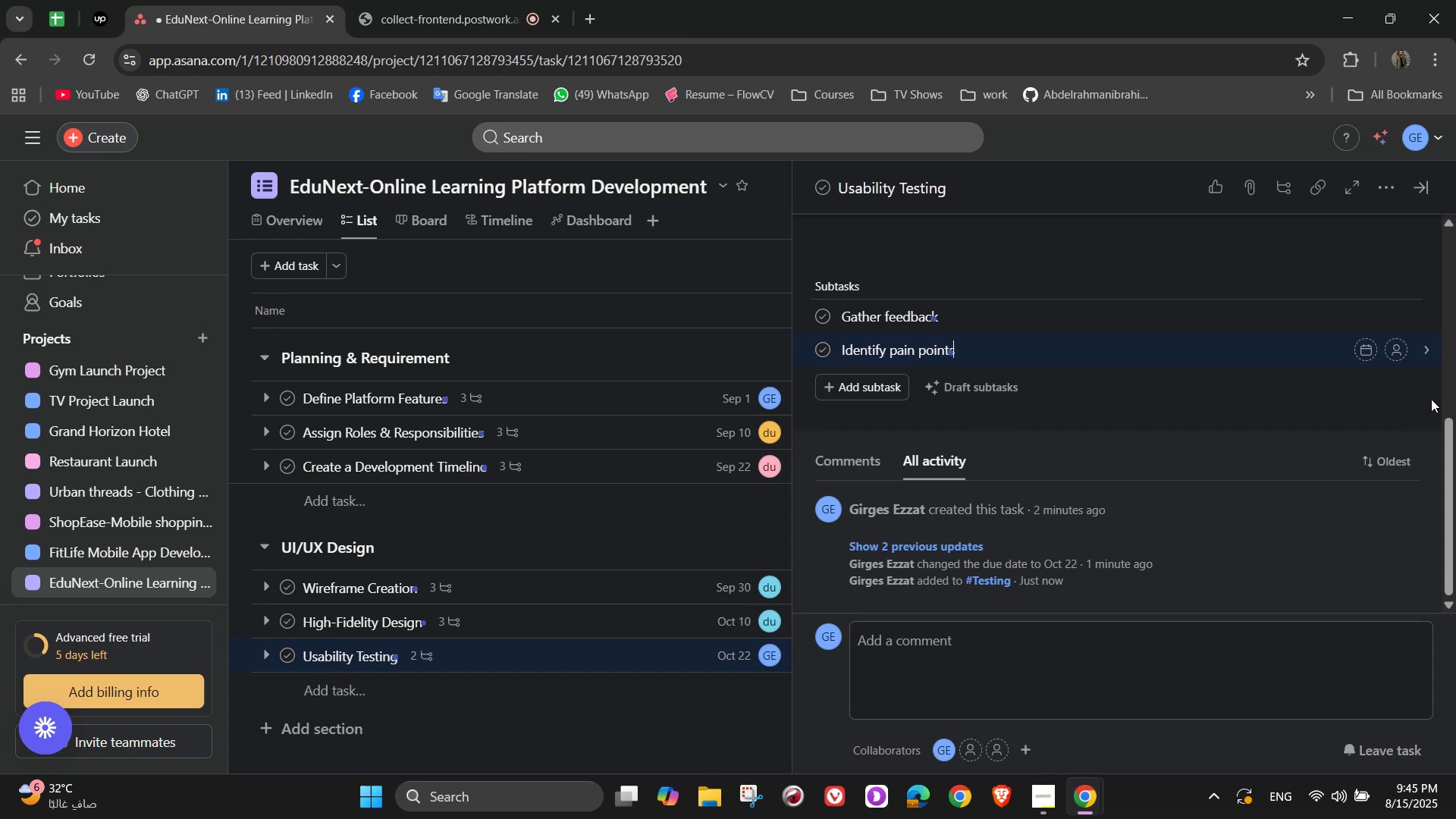 
key(Enter)
 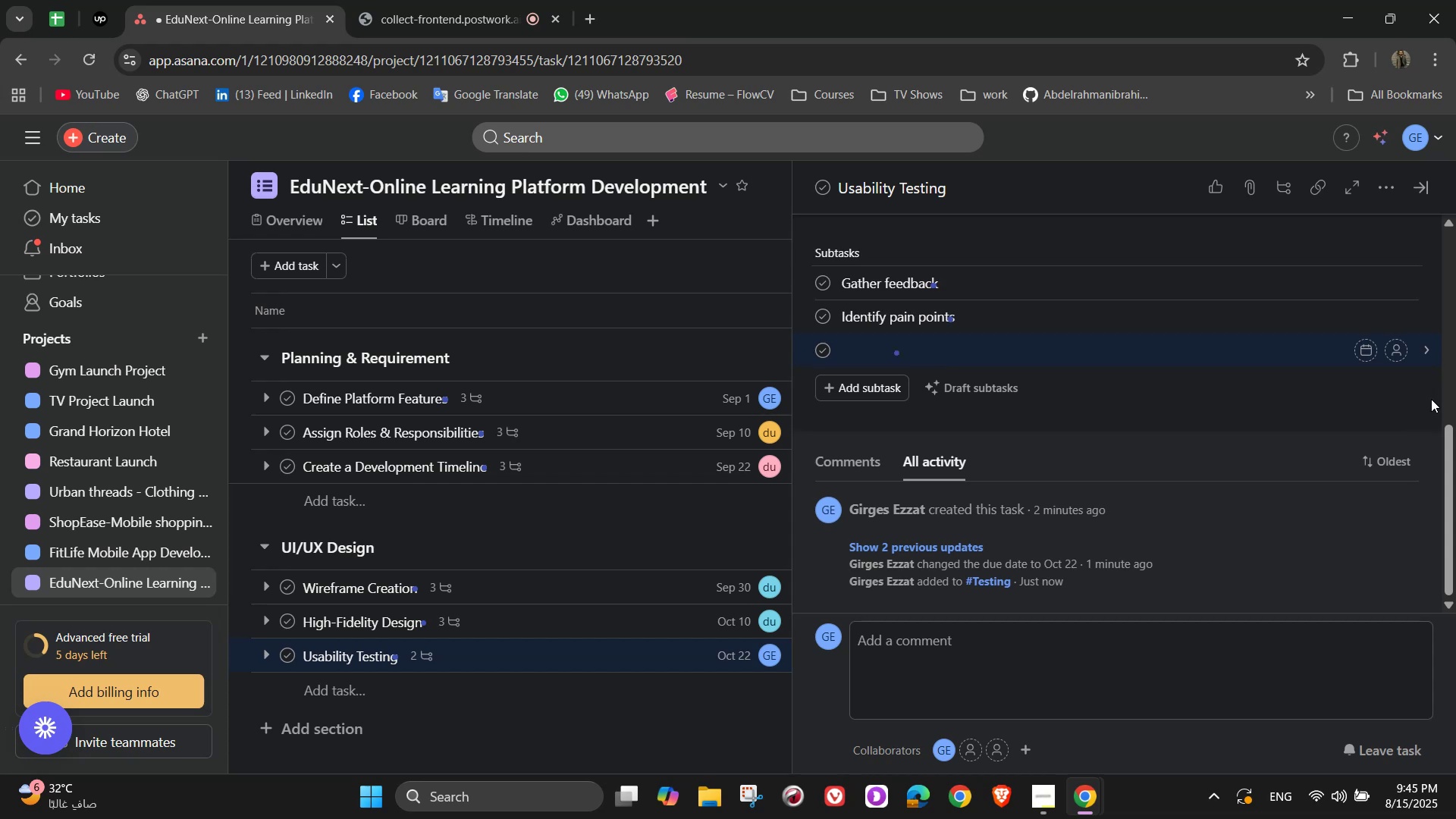 
type(Apply in[NumLock])
key(Backspace)
type([NumLock]mprovements)
 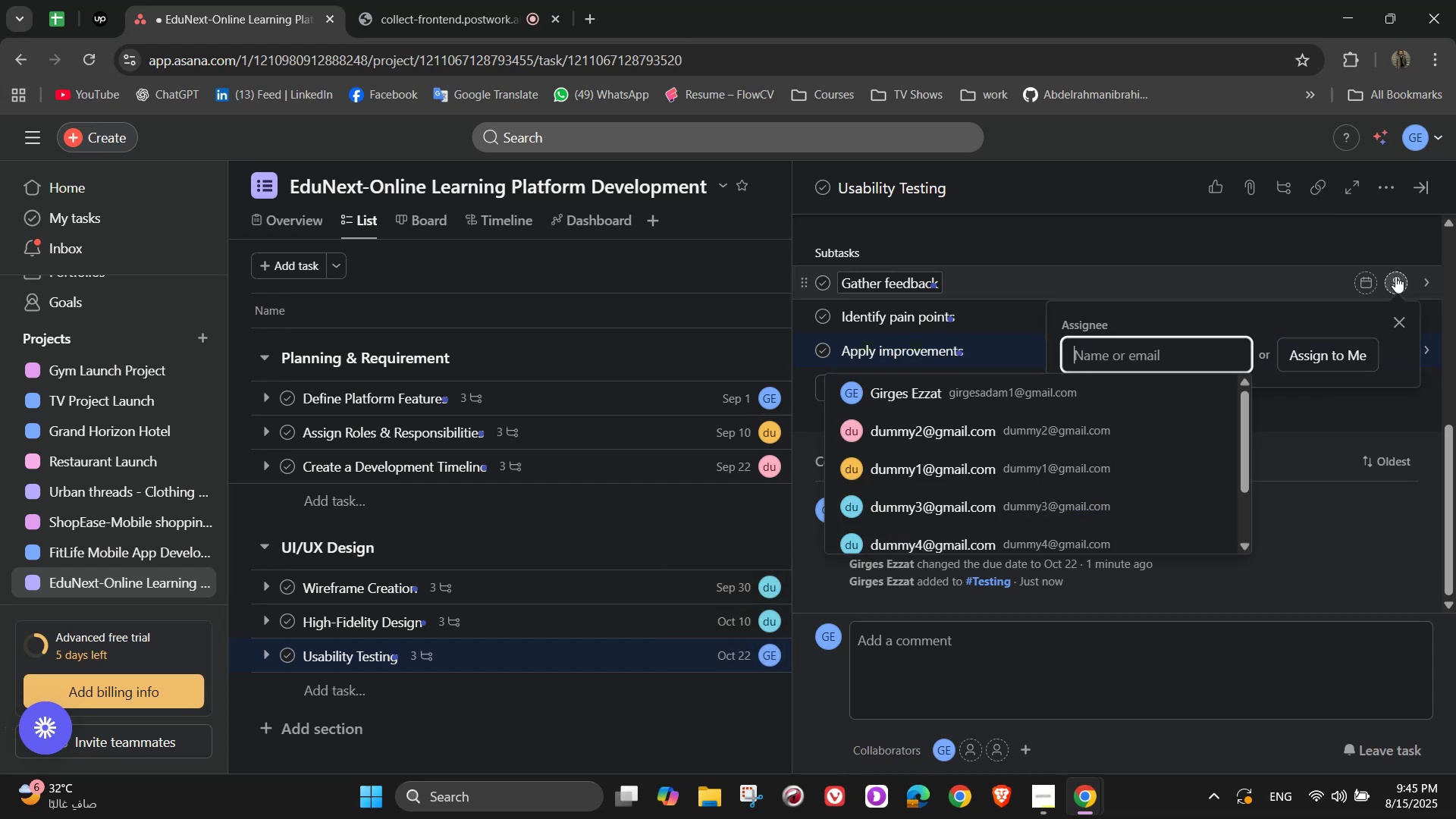 
left_click([1027, 405])
 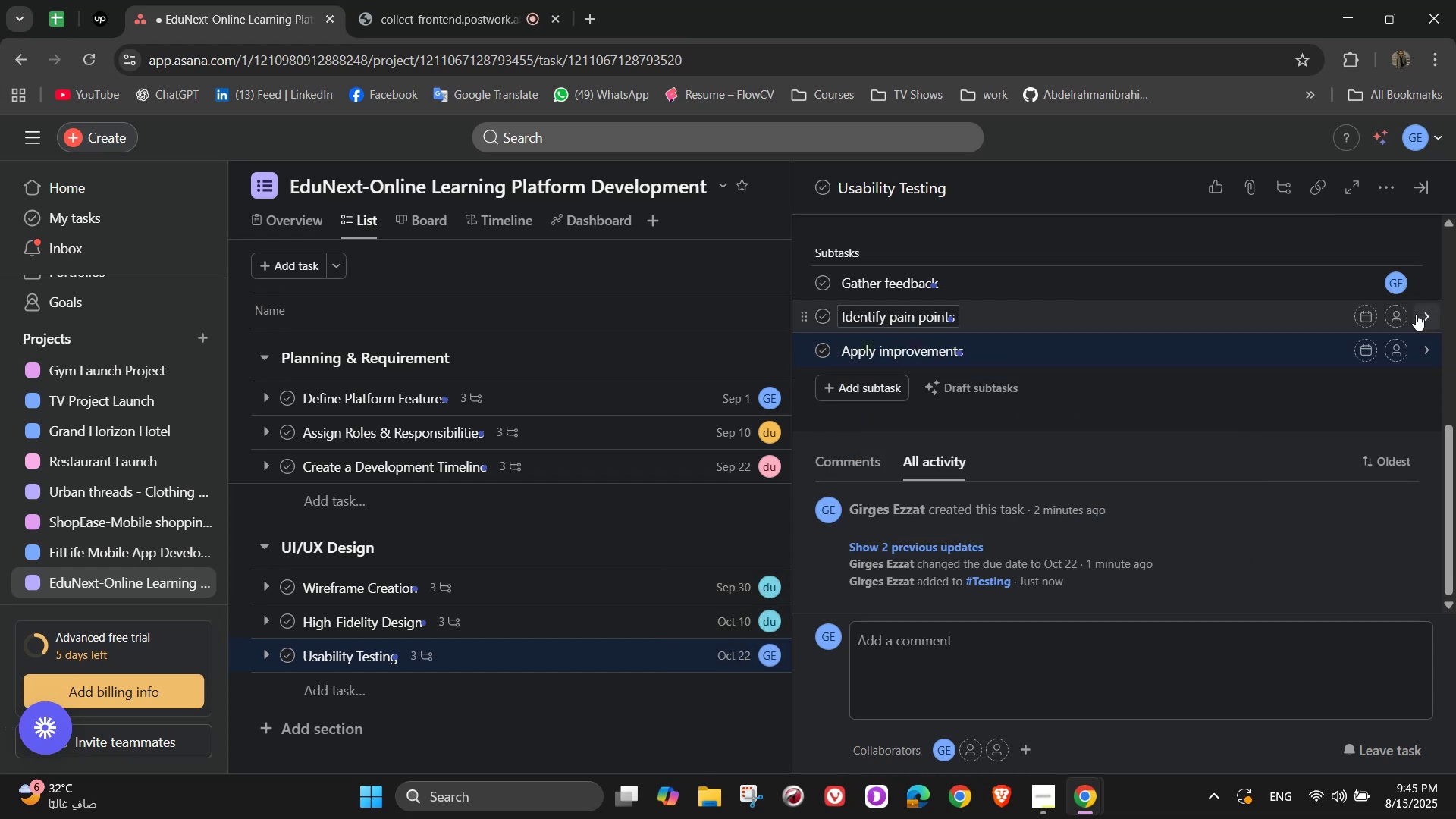 
left_click([1397, 315])
 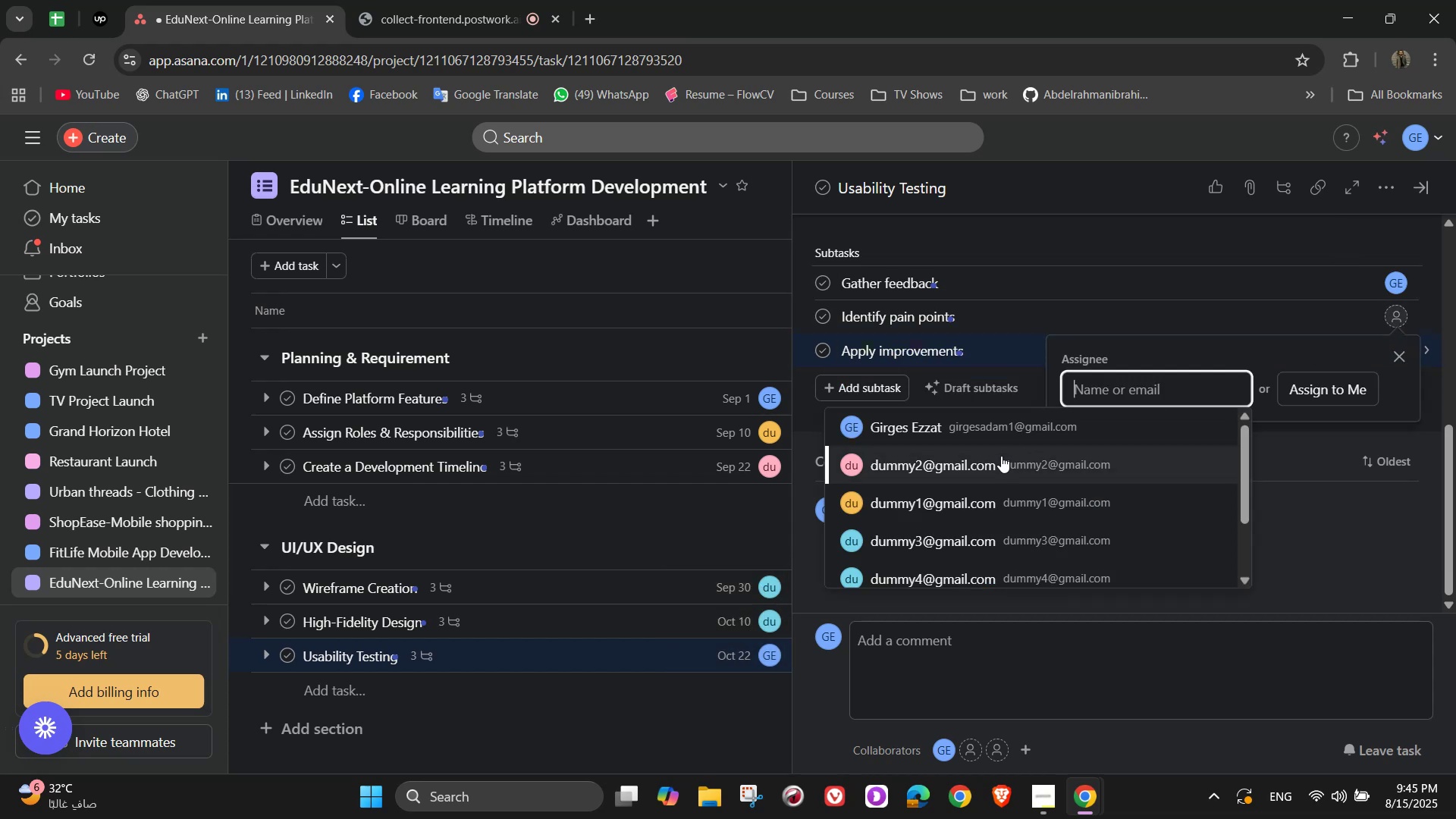 
left_click([969, 479])
 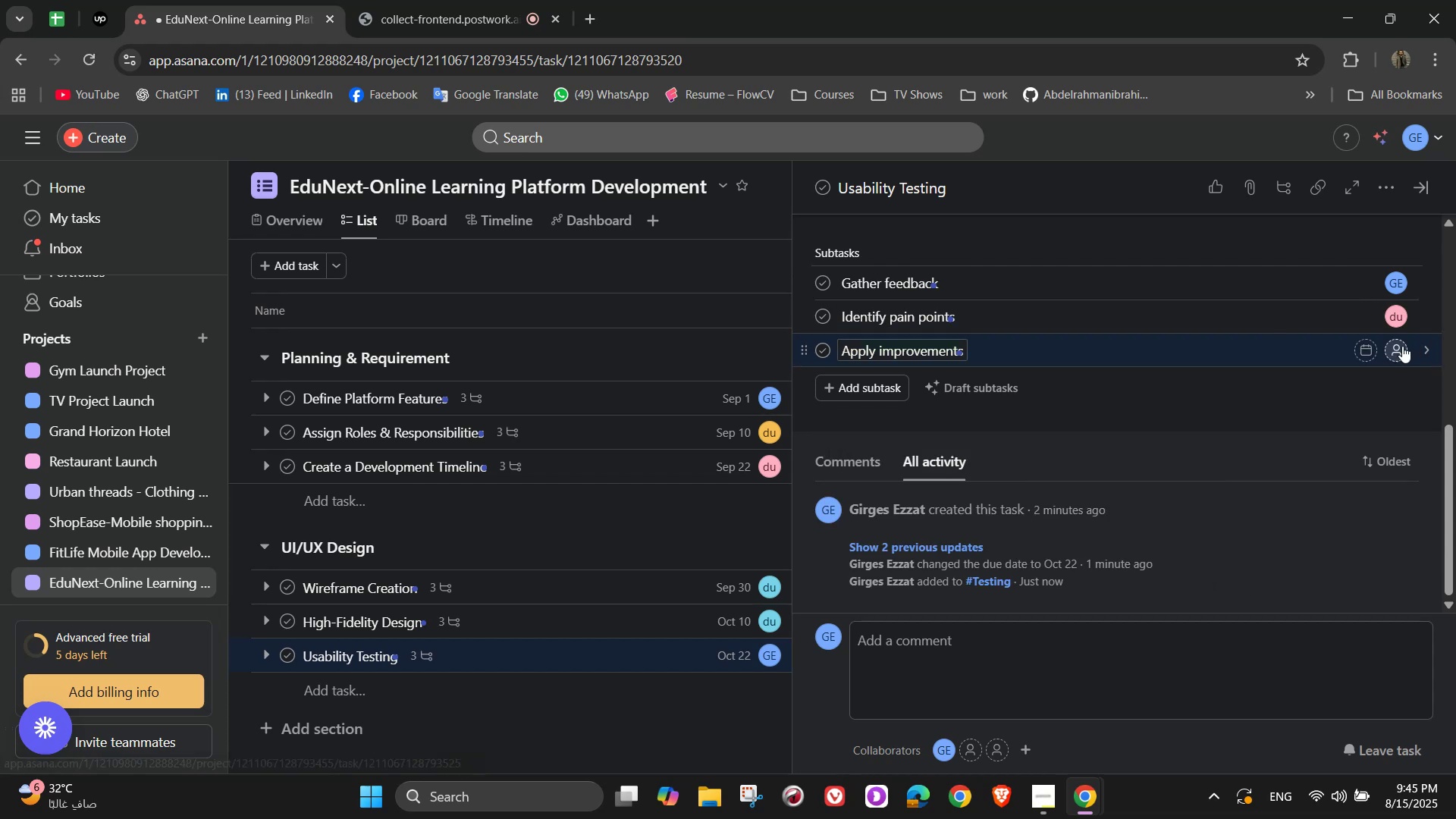 
left_click([1400, 348])
 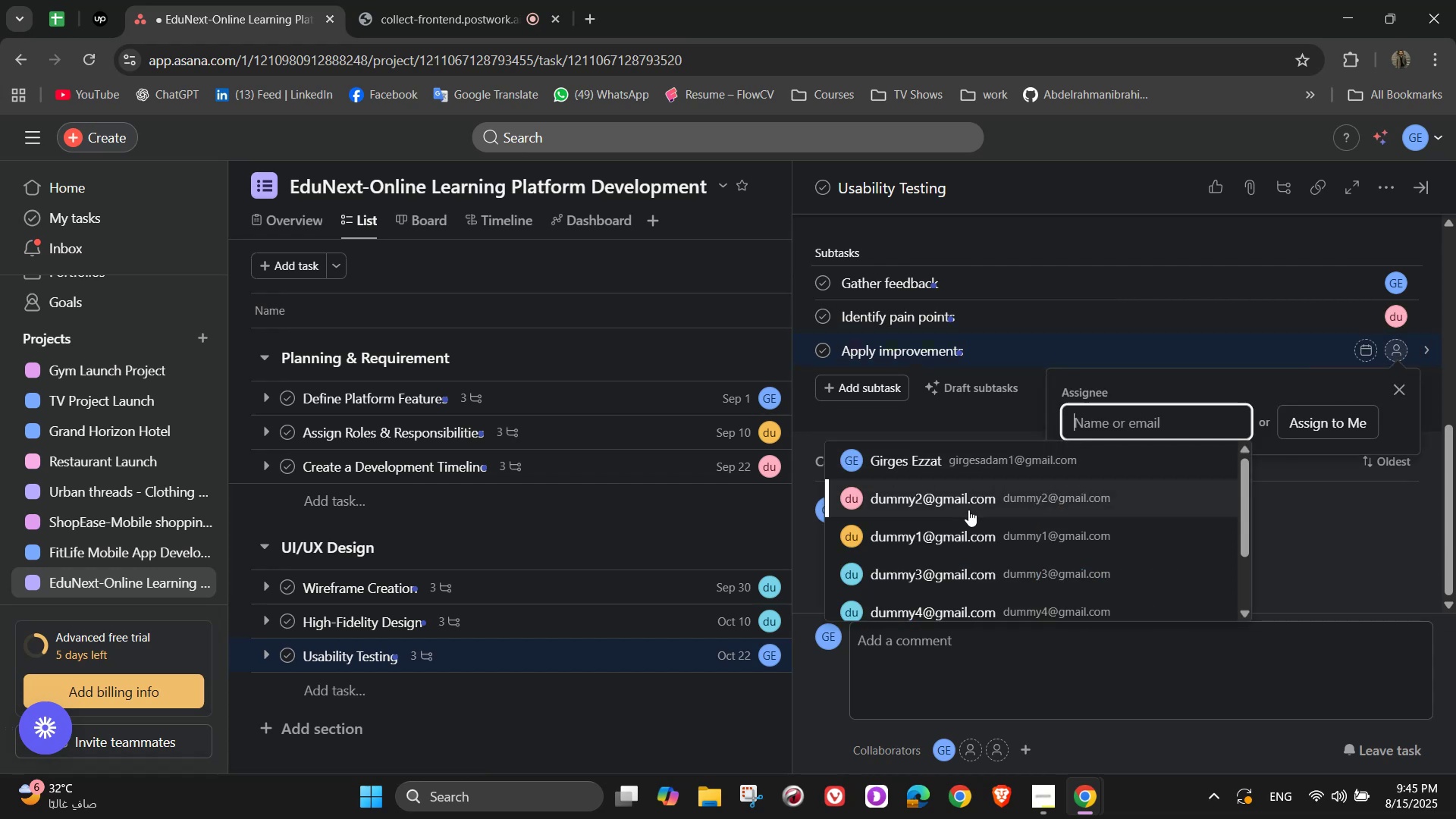 
left_click([968, 521])
 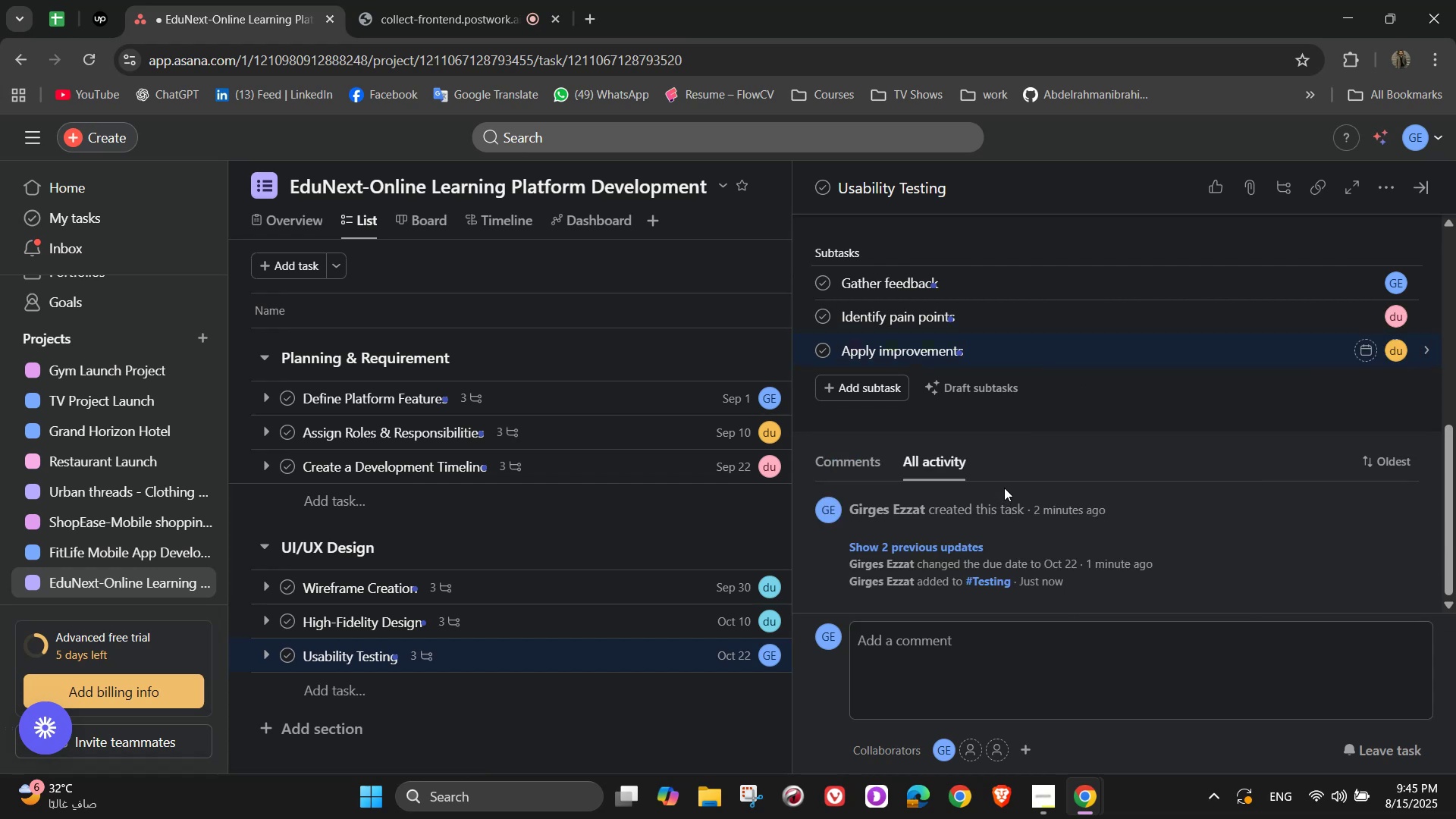 
scroll: coordinate [1022, 449], scroll_direction: up, amount: 1.0
 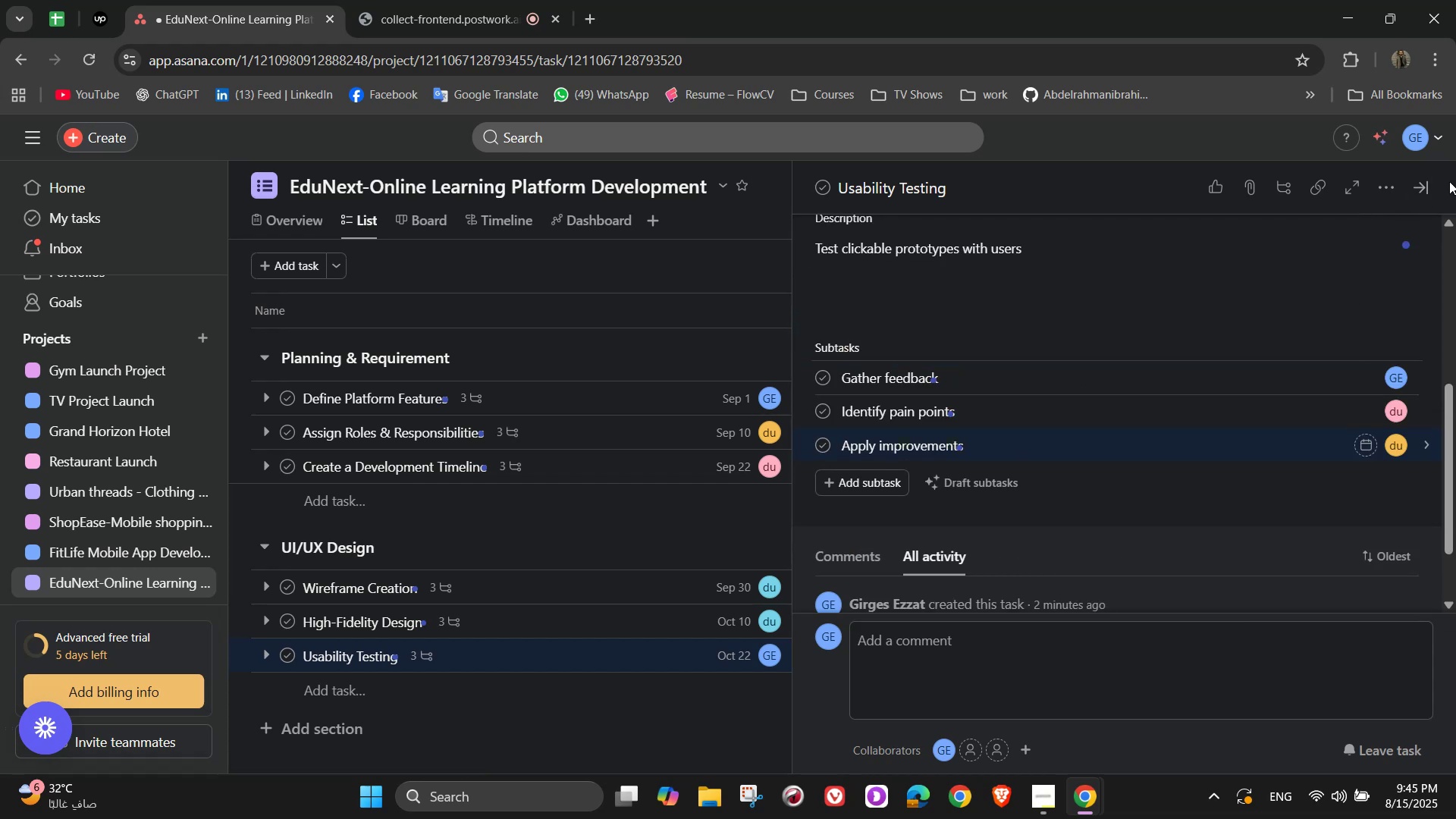 
left_click([1414, 185])
 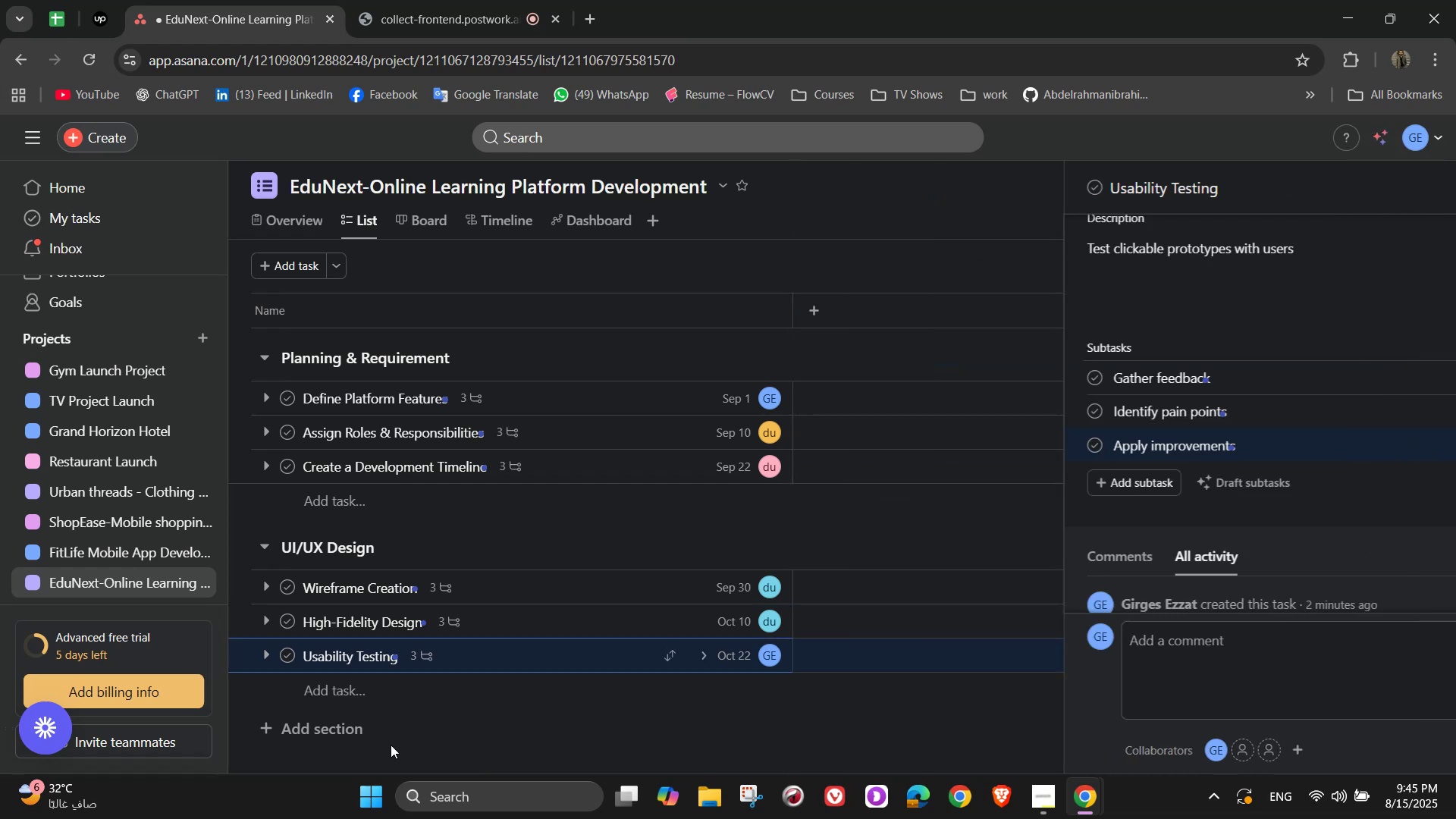 
scroll: coordinate [399, 635], scroll_direction: down, amount: 5.0
 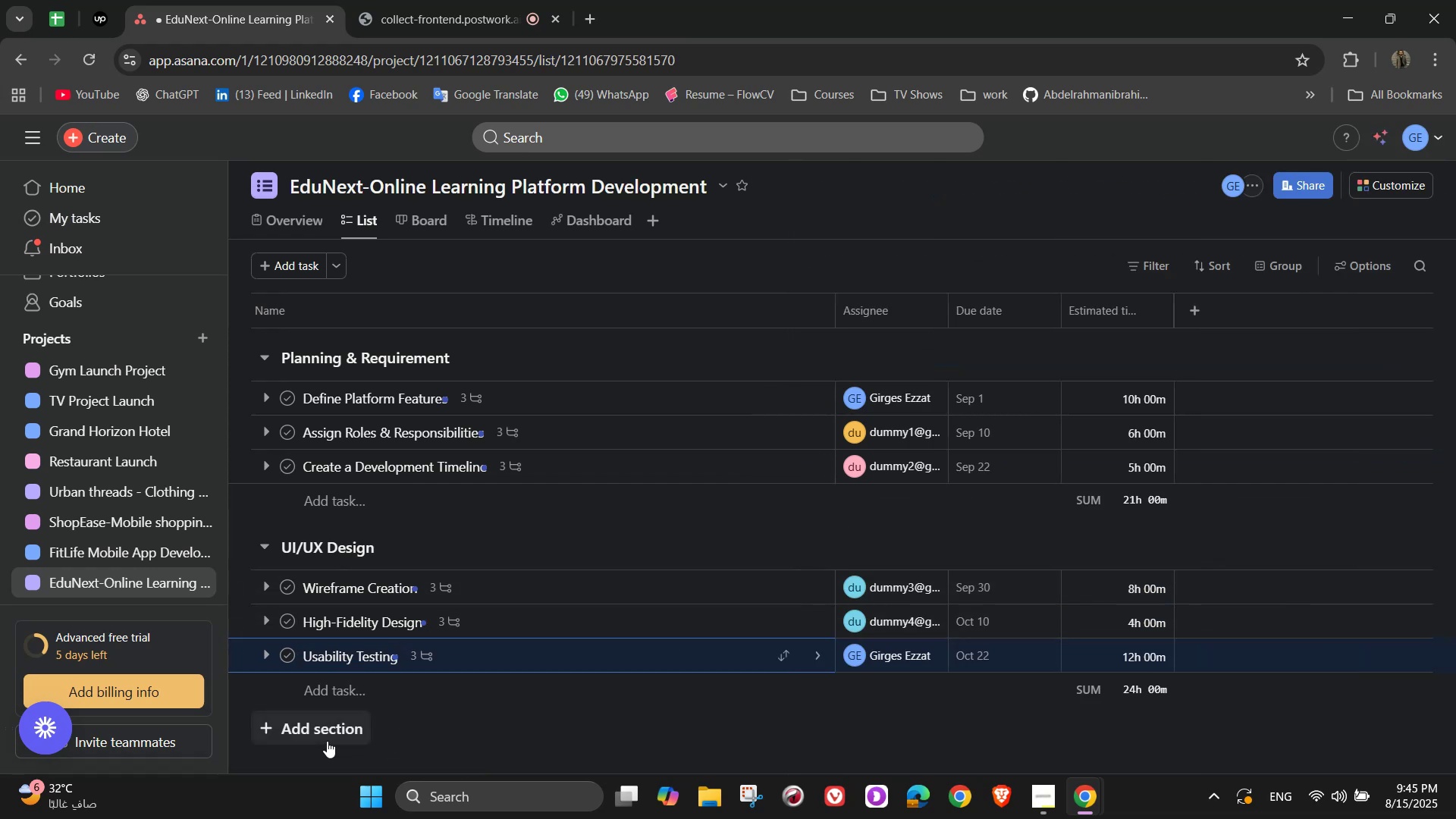 
left_click([324, 733])
 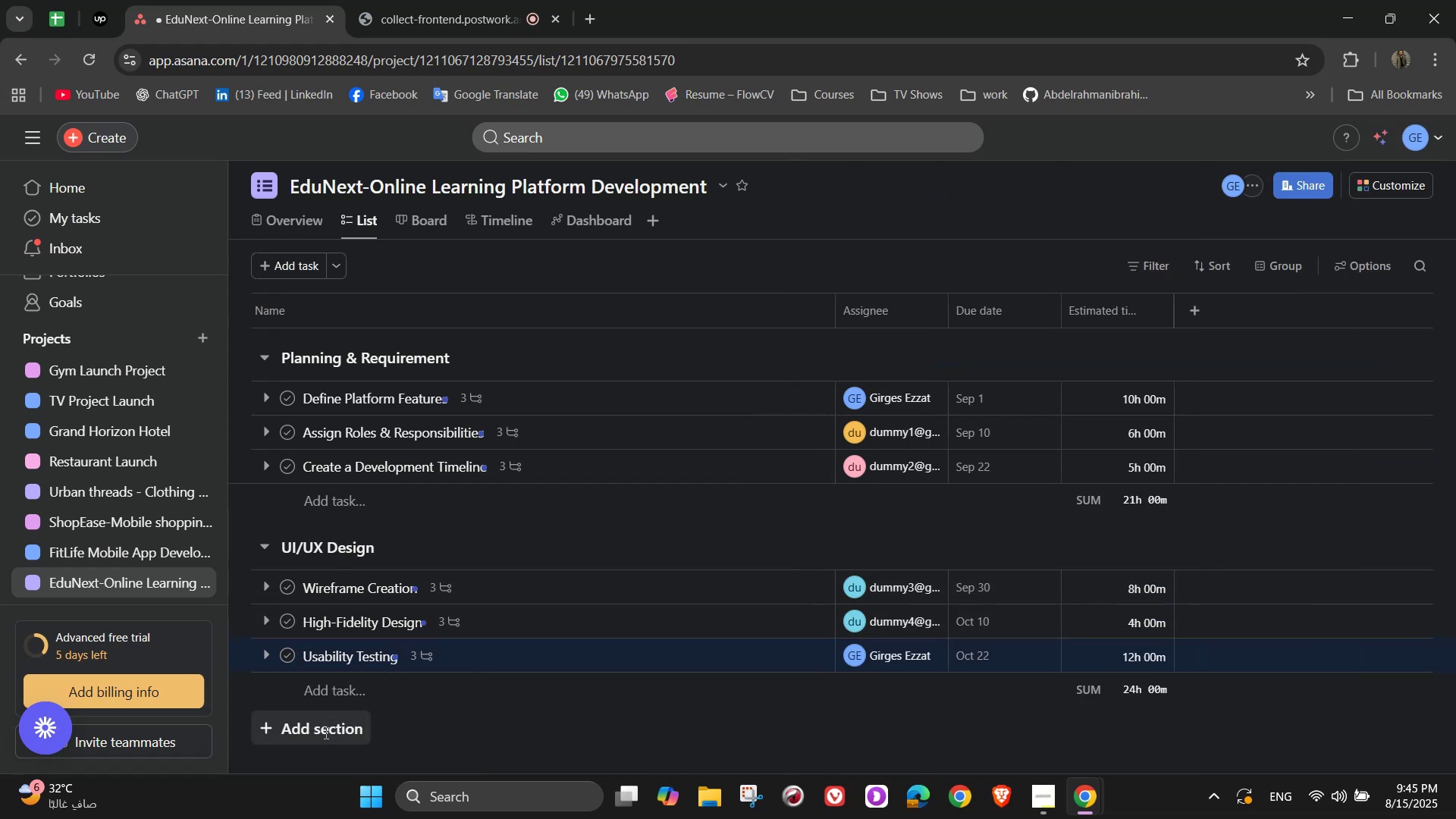 
scroll: coordinate [1089, 572], scroll_direction: down, amount: 4.0
 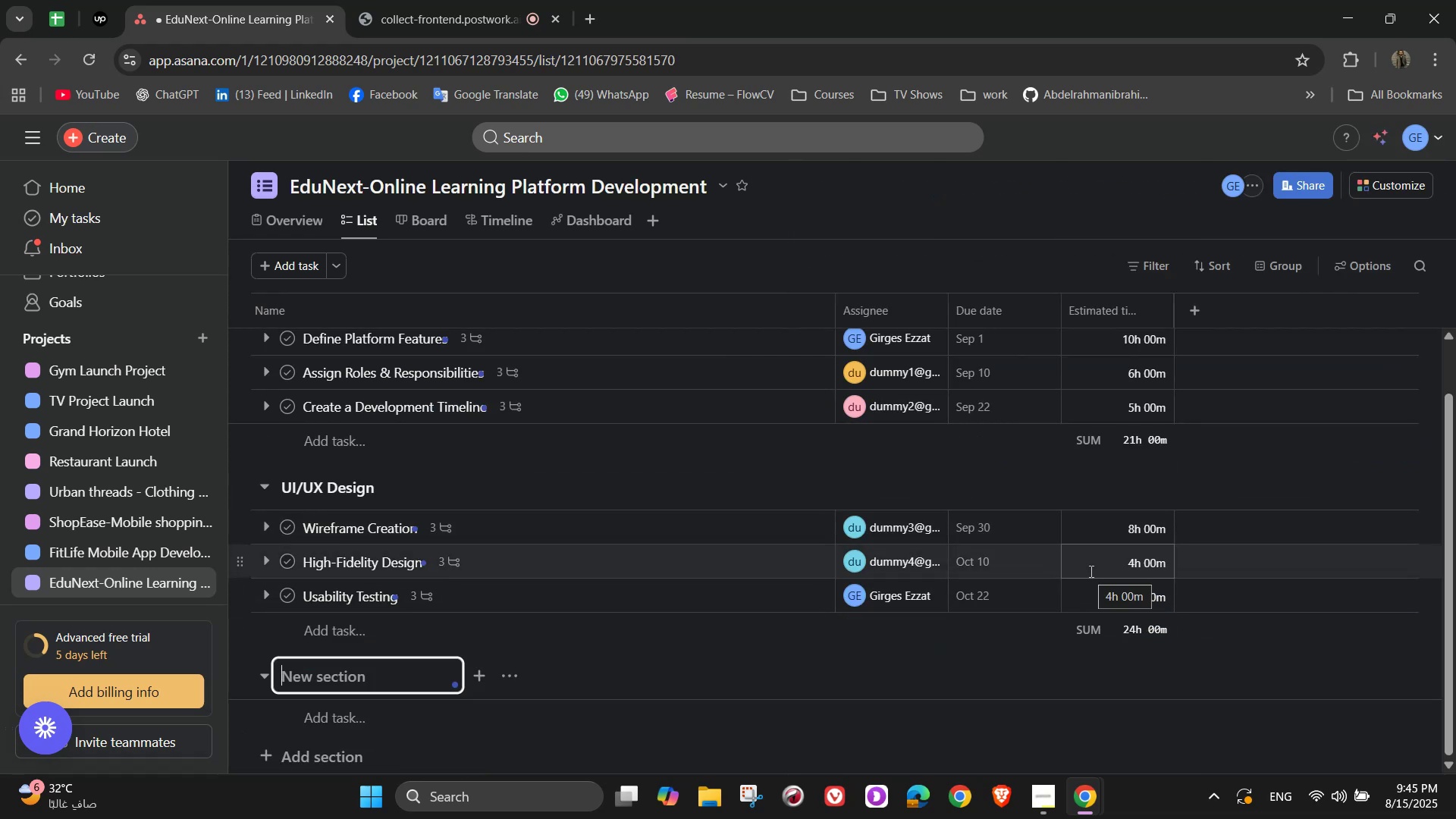 
type(Platform Development)
 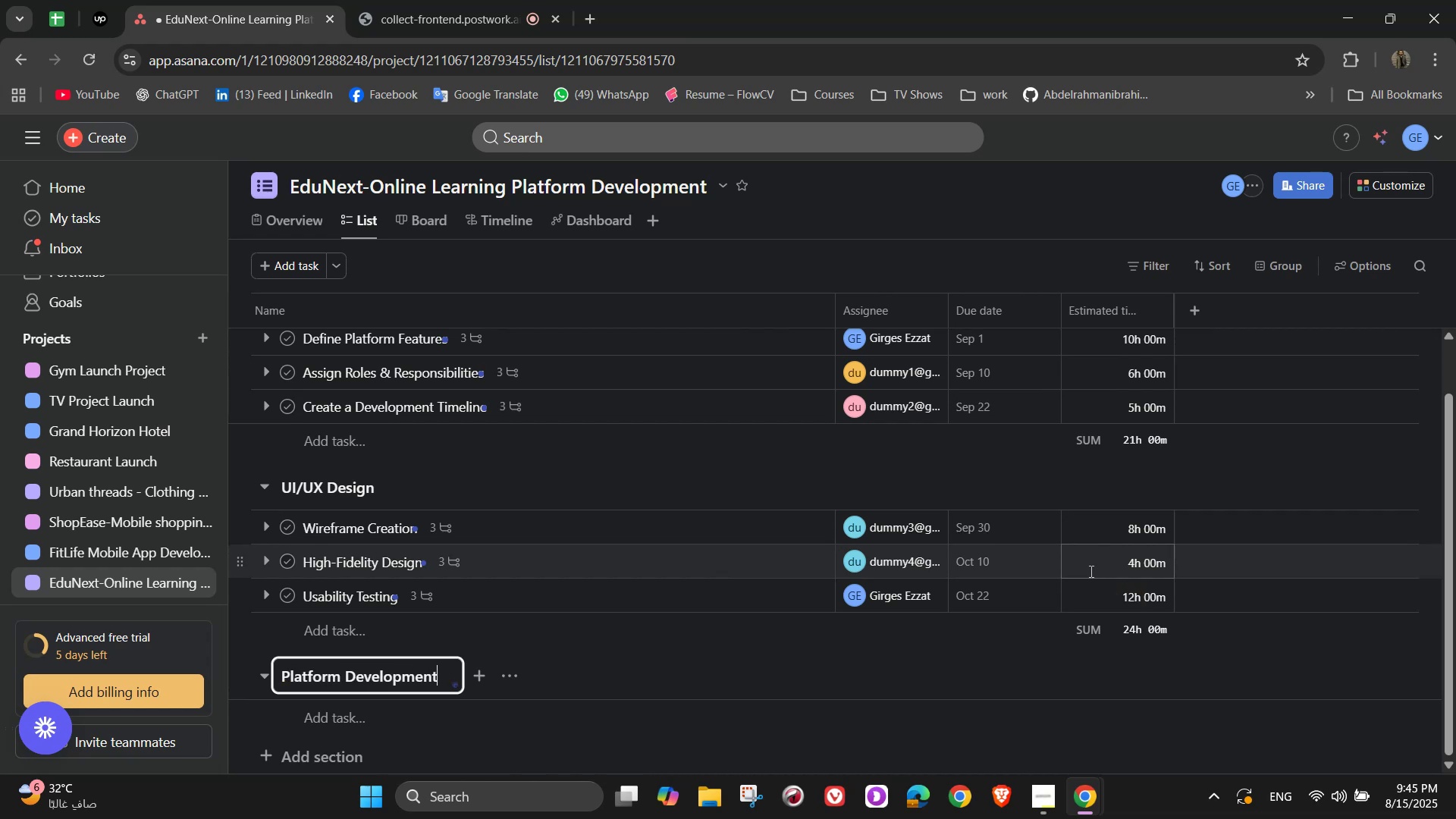 
left_click([406, 702])
 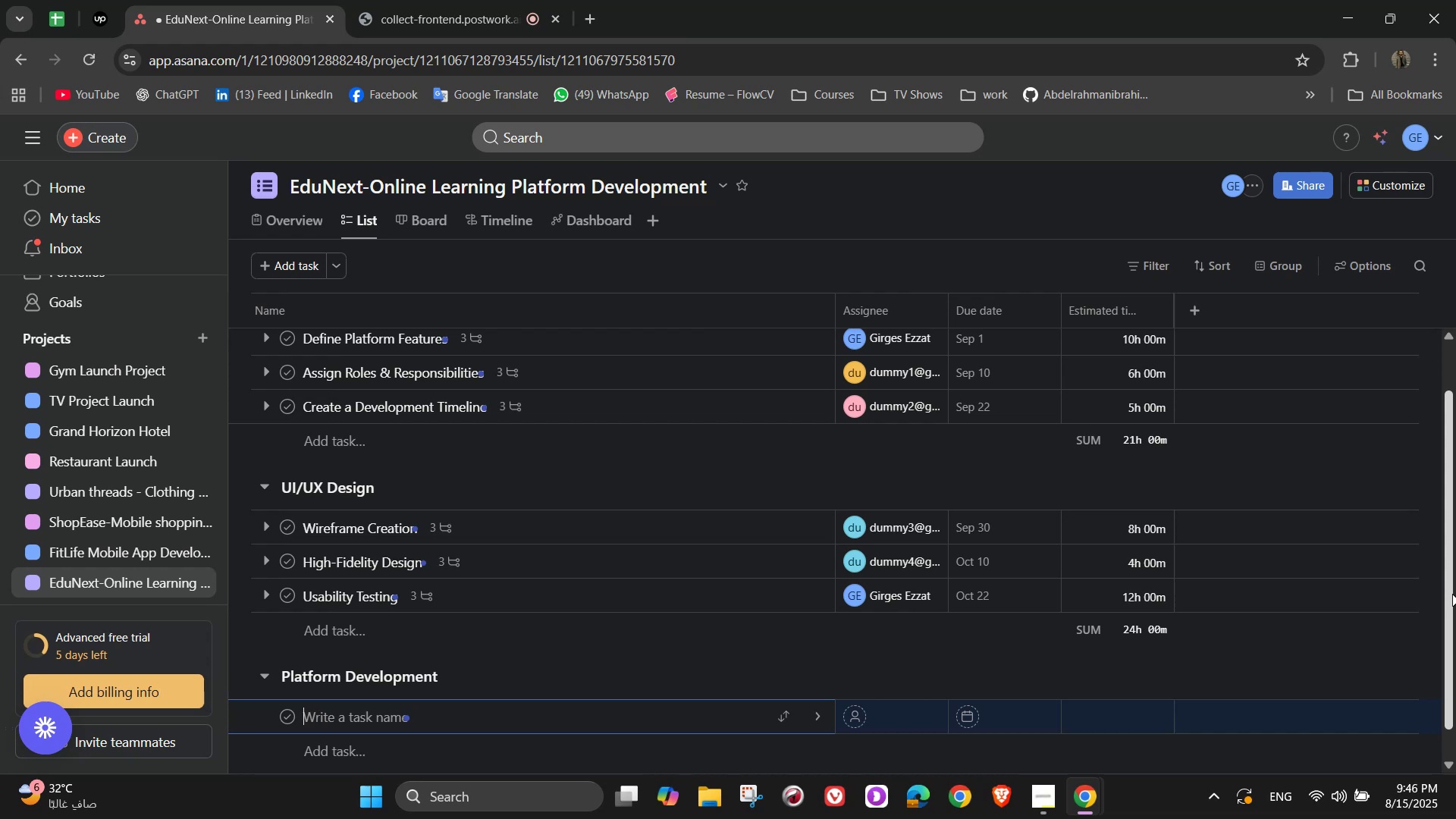 
wait(18.53)
 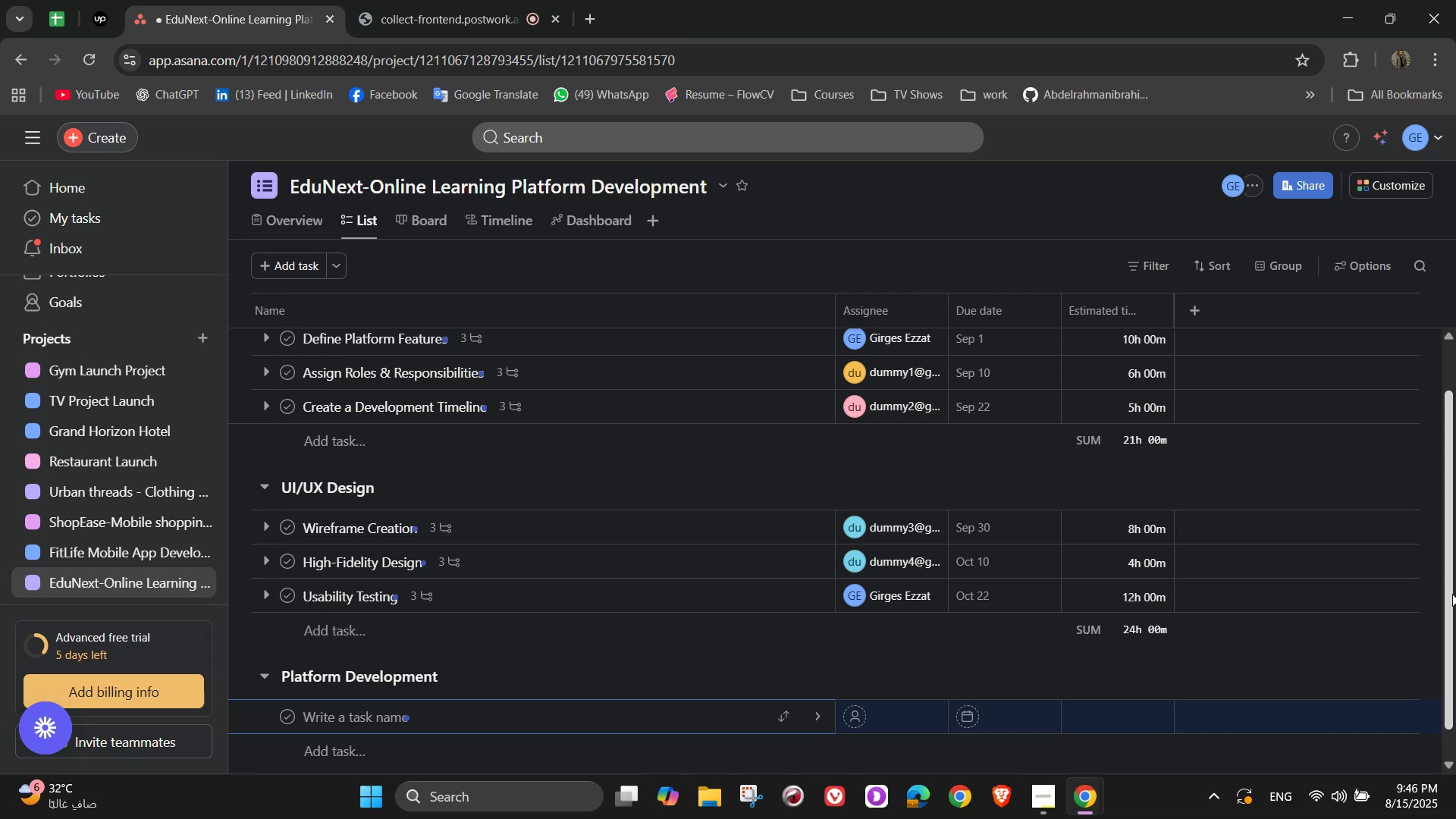 
type(Build )
 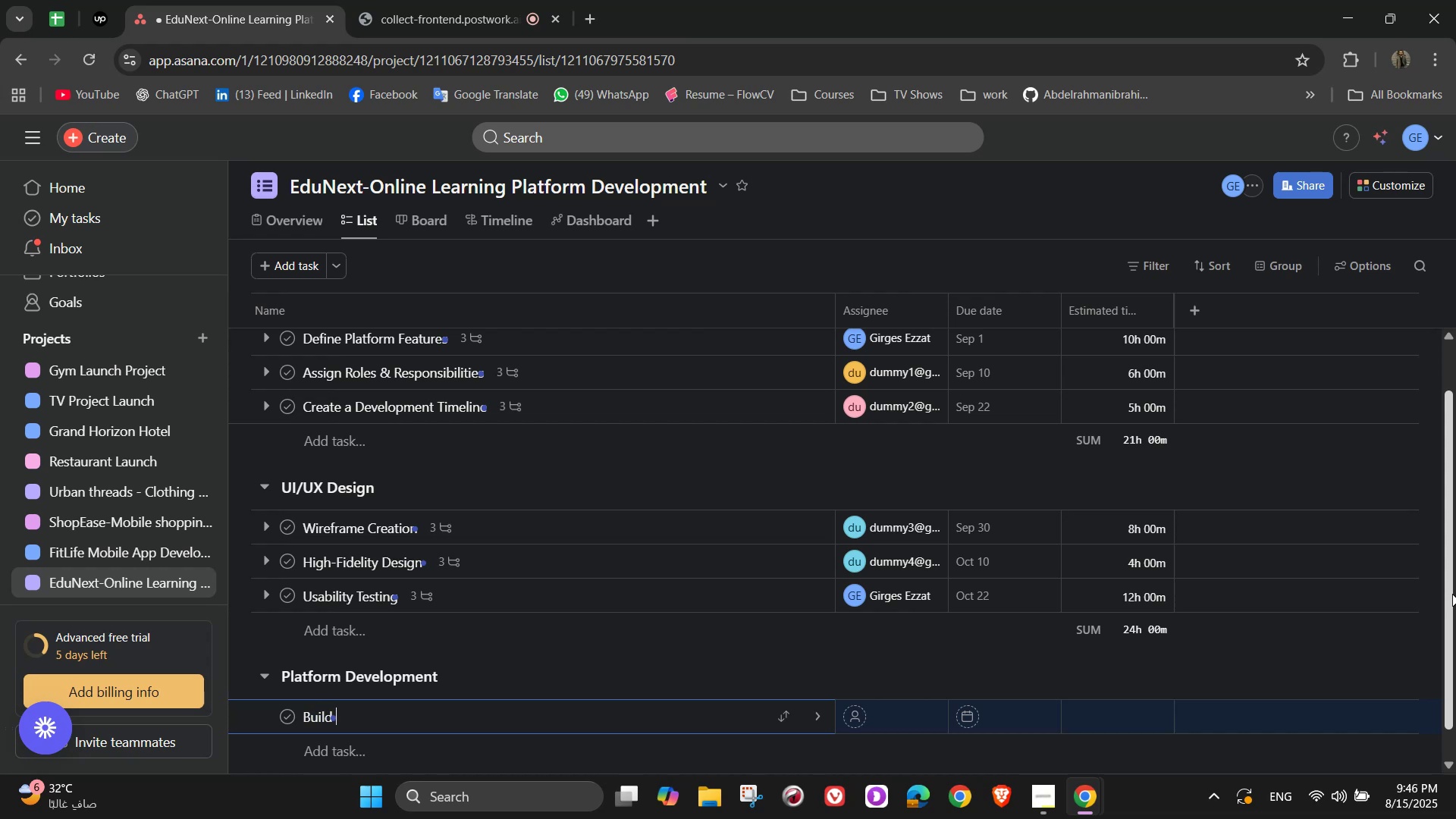 
wait(9.81)
 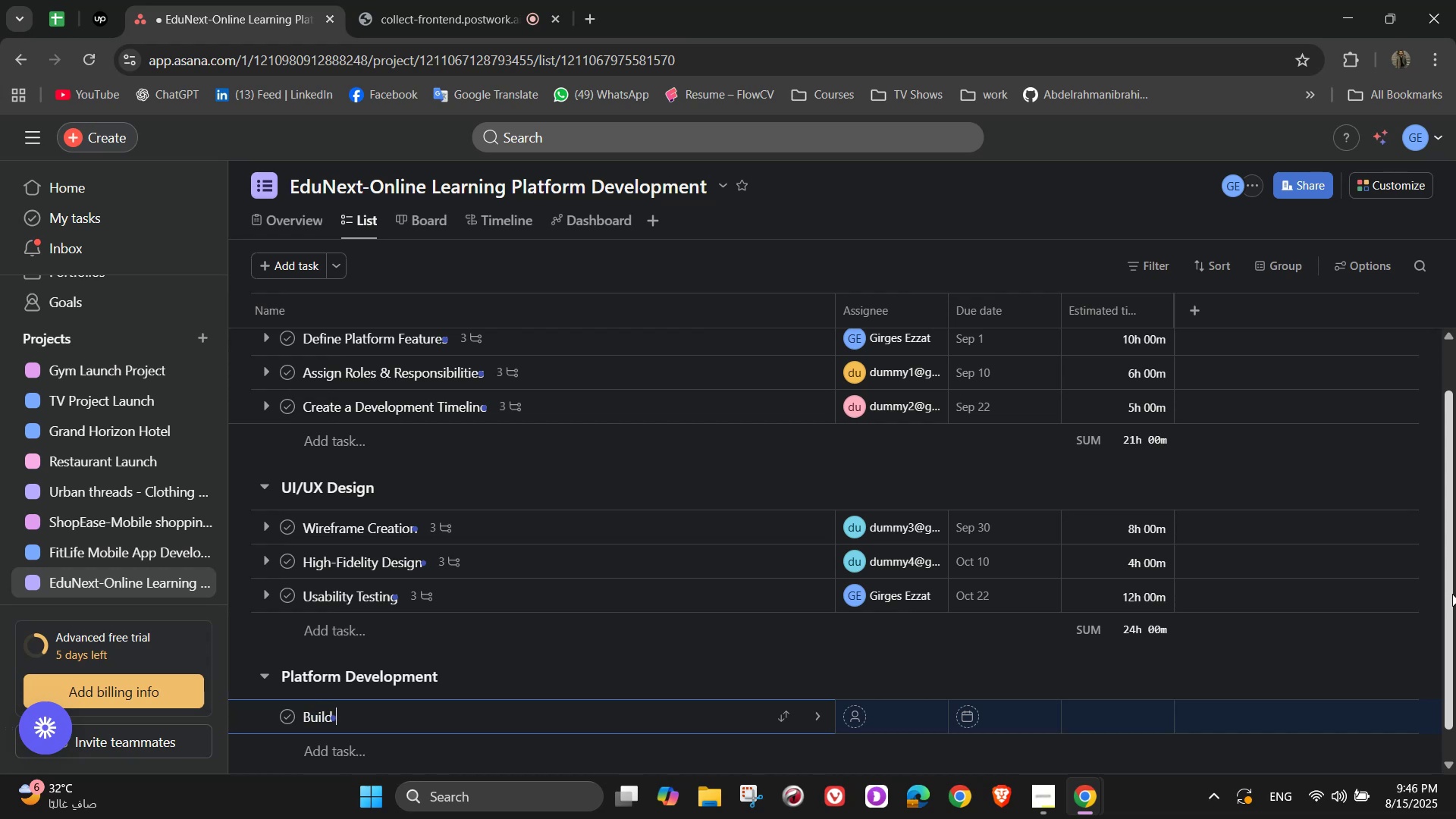 
key(Backspace)
key(Backspace)
key(Backspace)
key(Backspace)
key(Backspace)
key(Backspace)
type(Backend )
 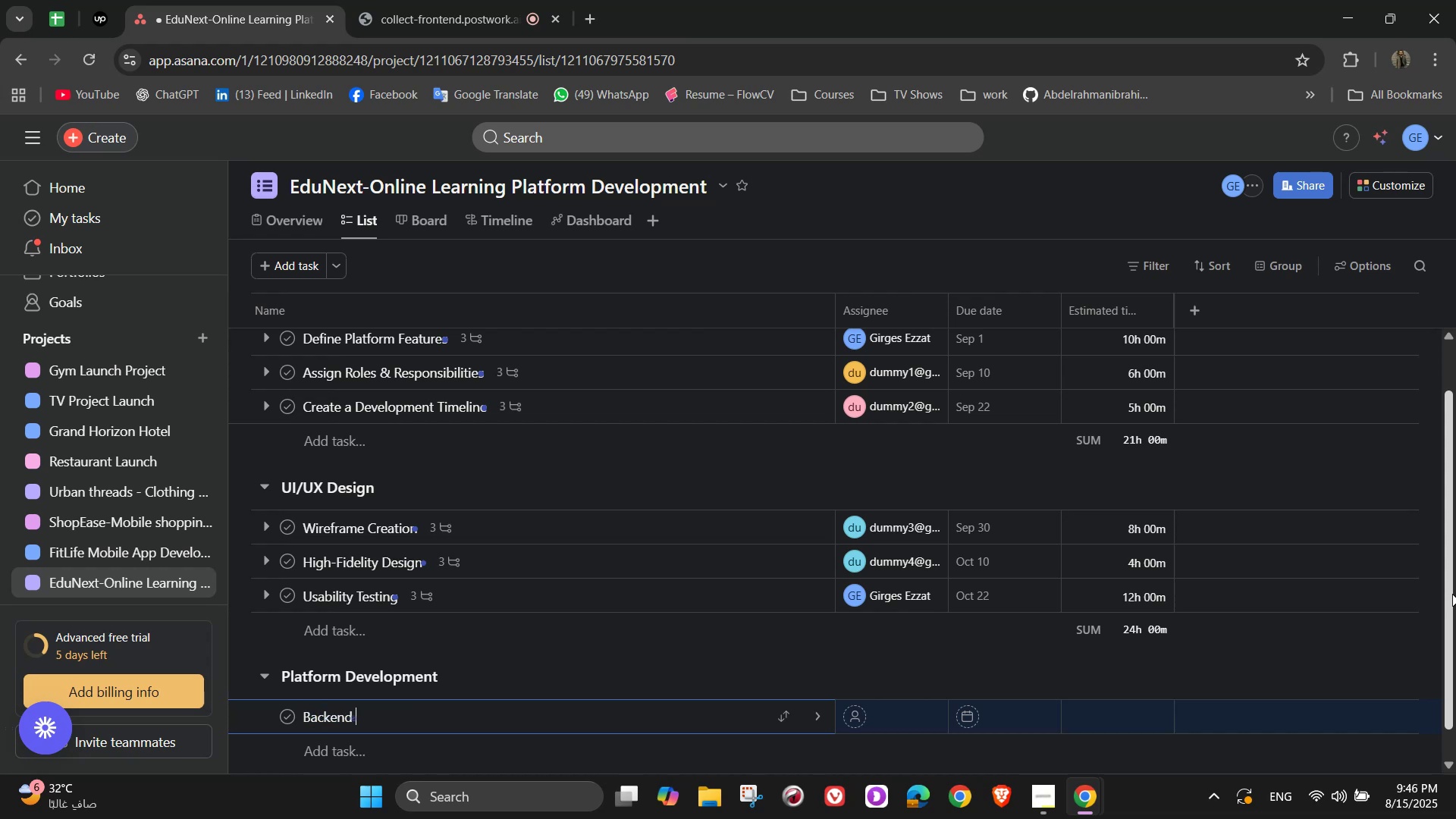 
wait(11.96)
 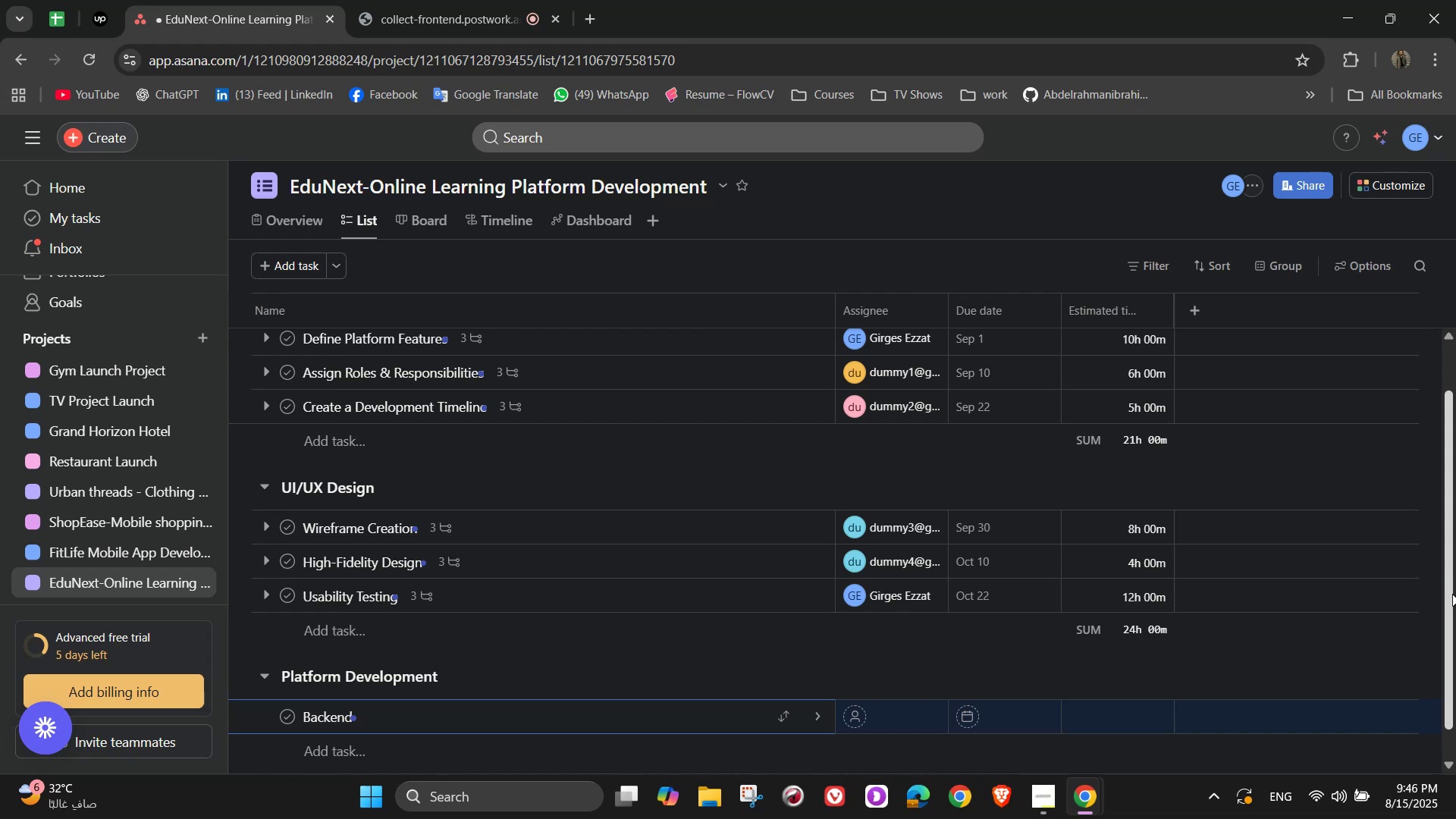 
type(Developem)
key(Backspace)
key(Backspace)
type(ment)
 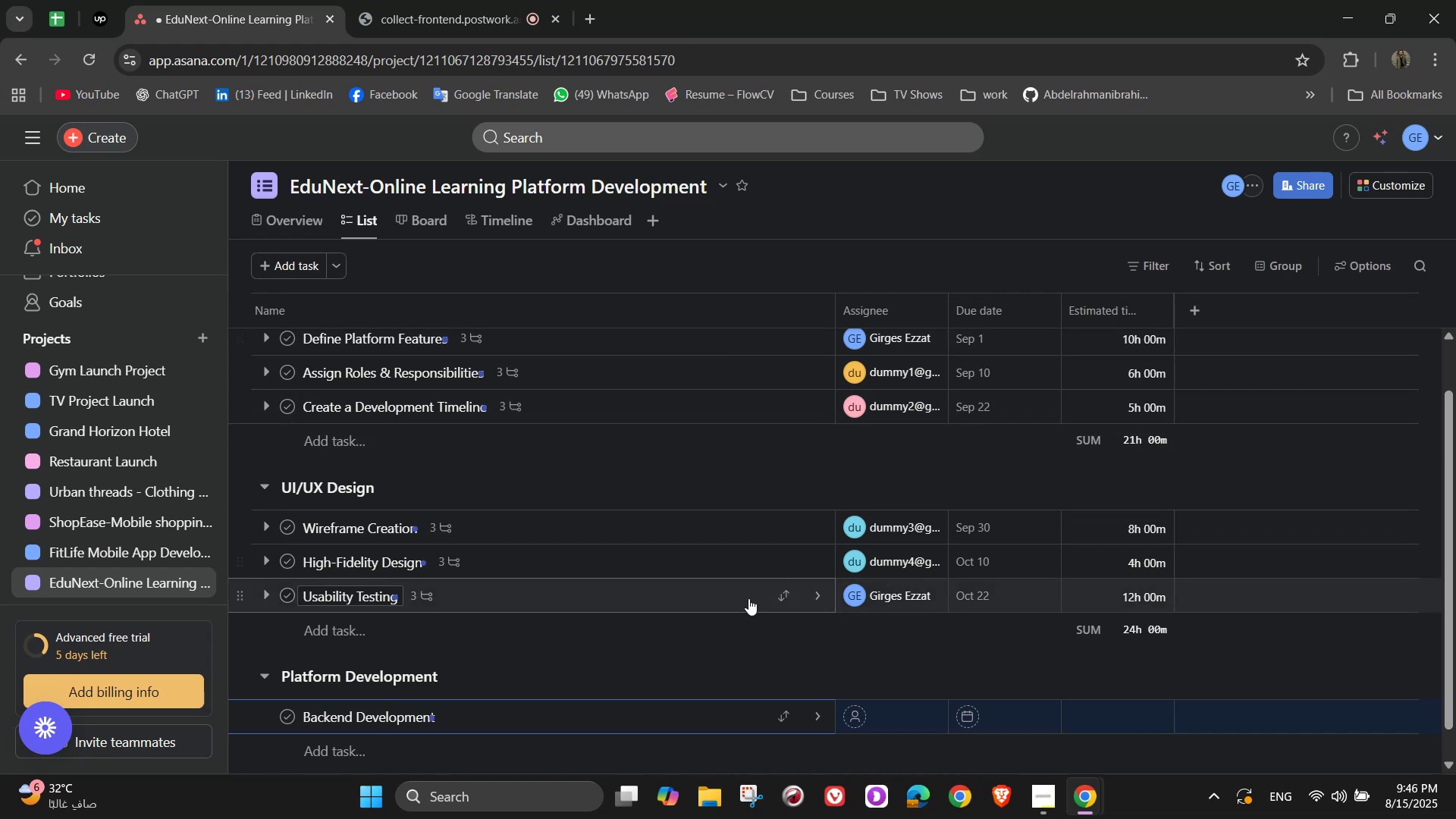 
wait(5.2)
 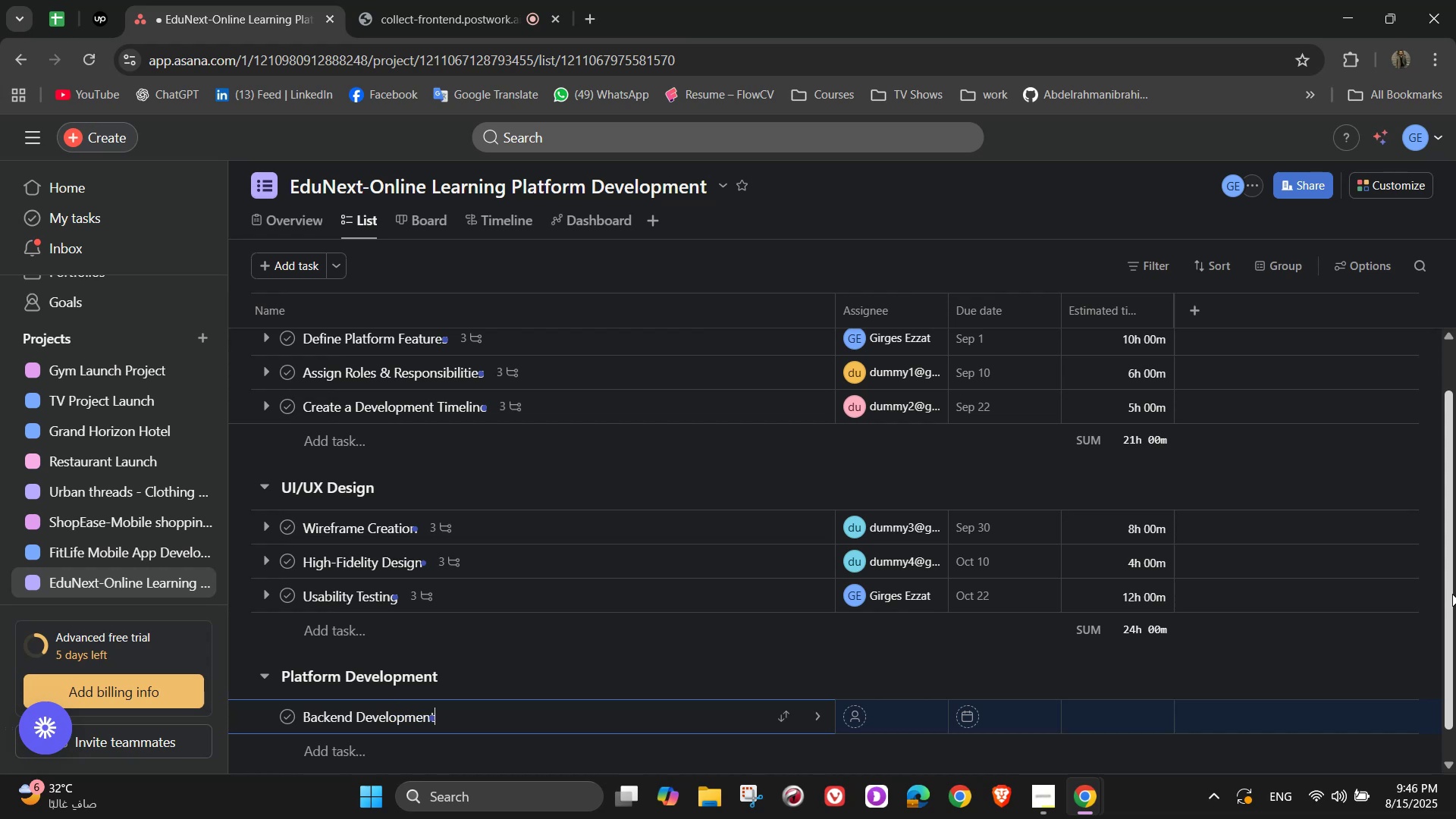 
left_click([829, 711])
 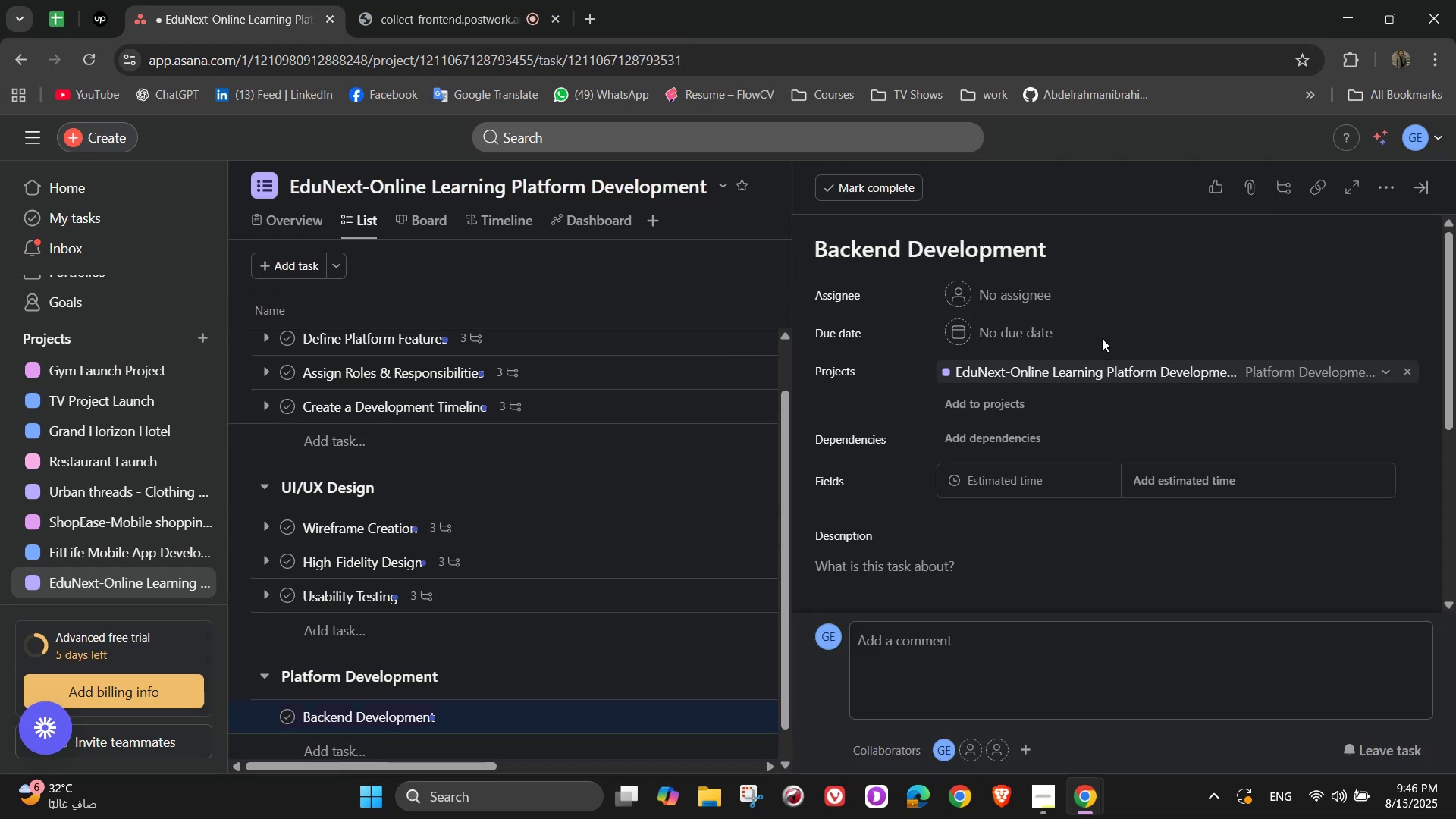 
left_click([1012, 303])
 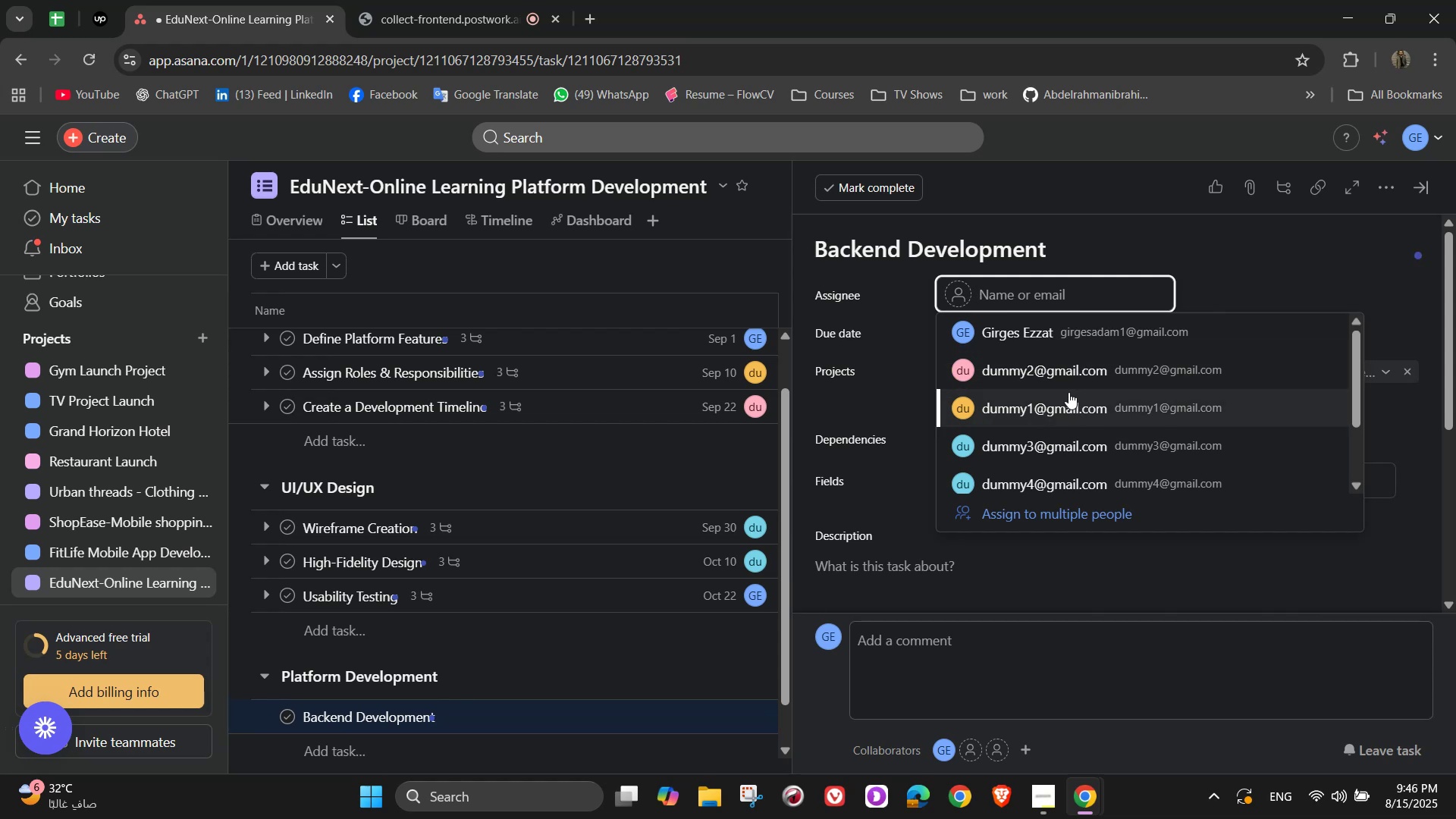 
left_click([1059, 373])
 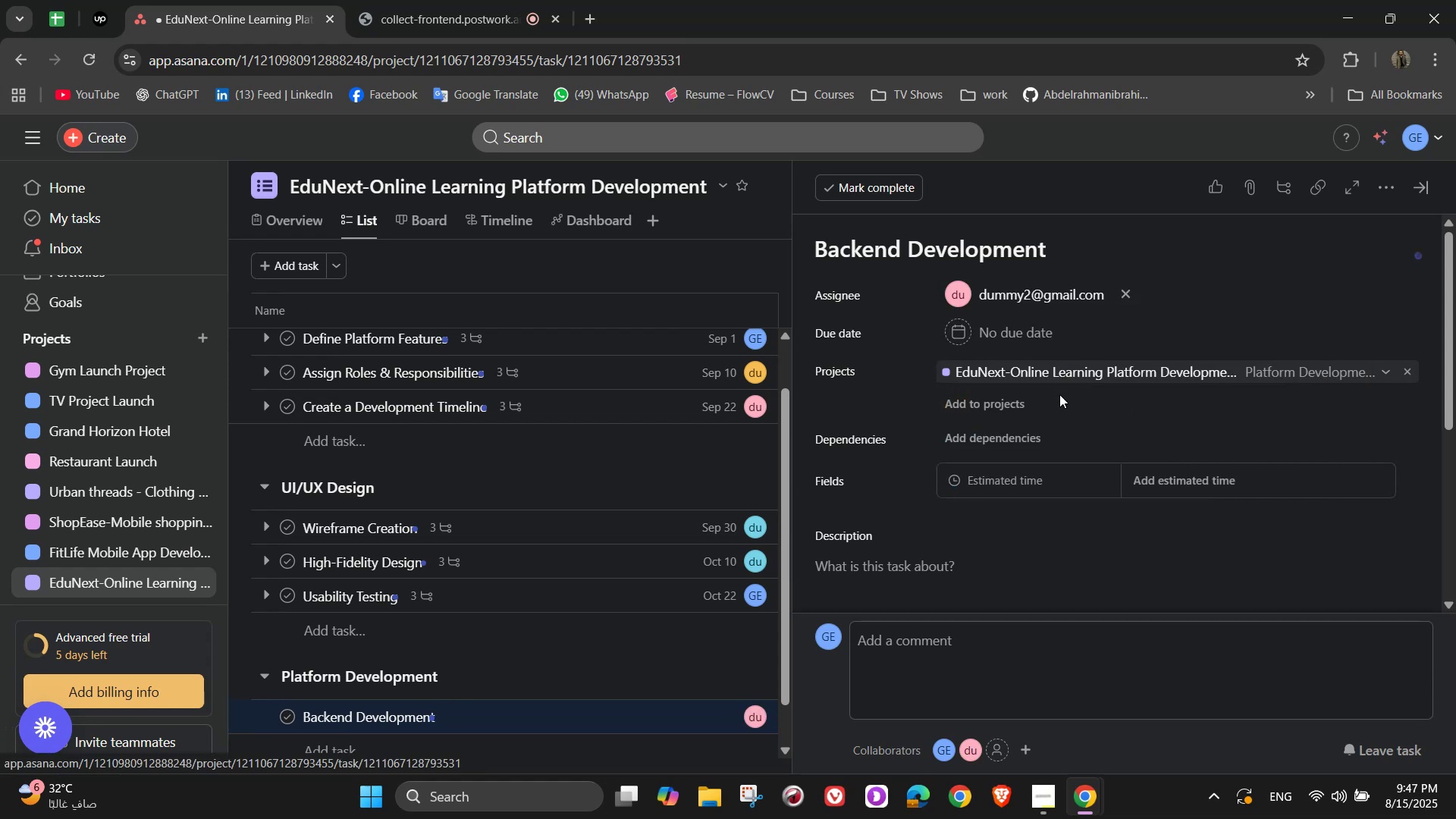 
left_click([1007, 328])
 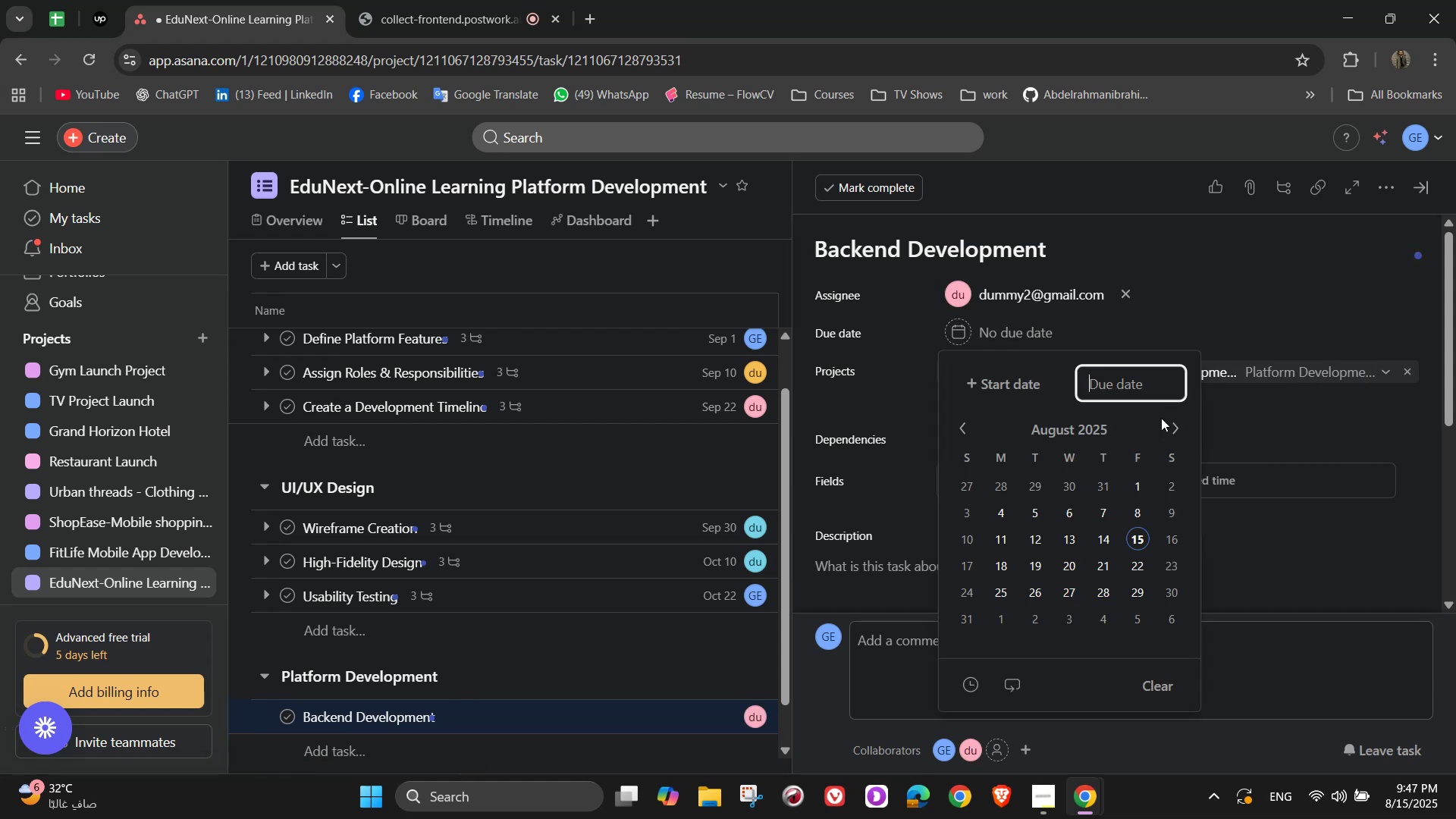 
double_click([1173, 419])
 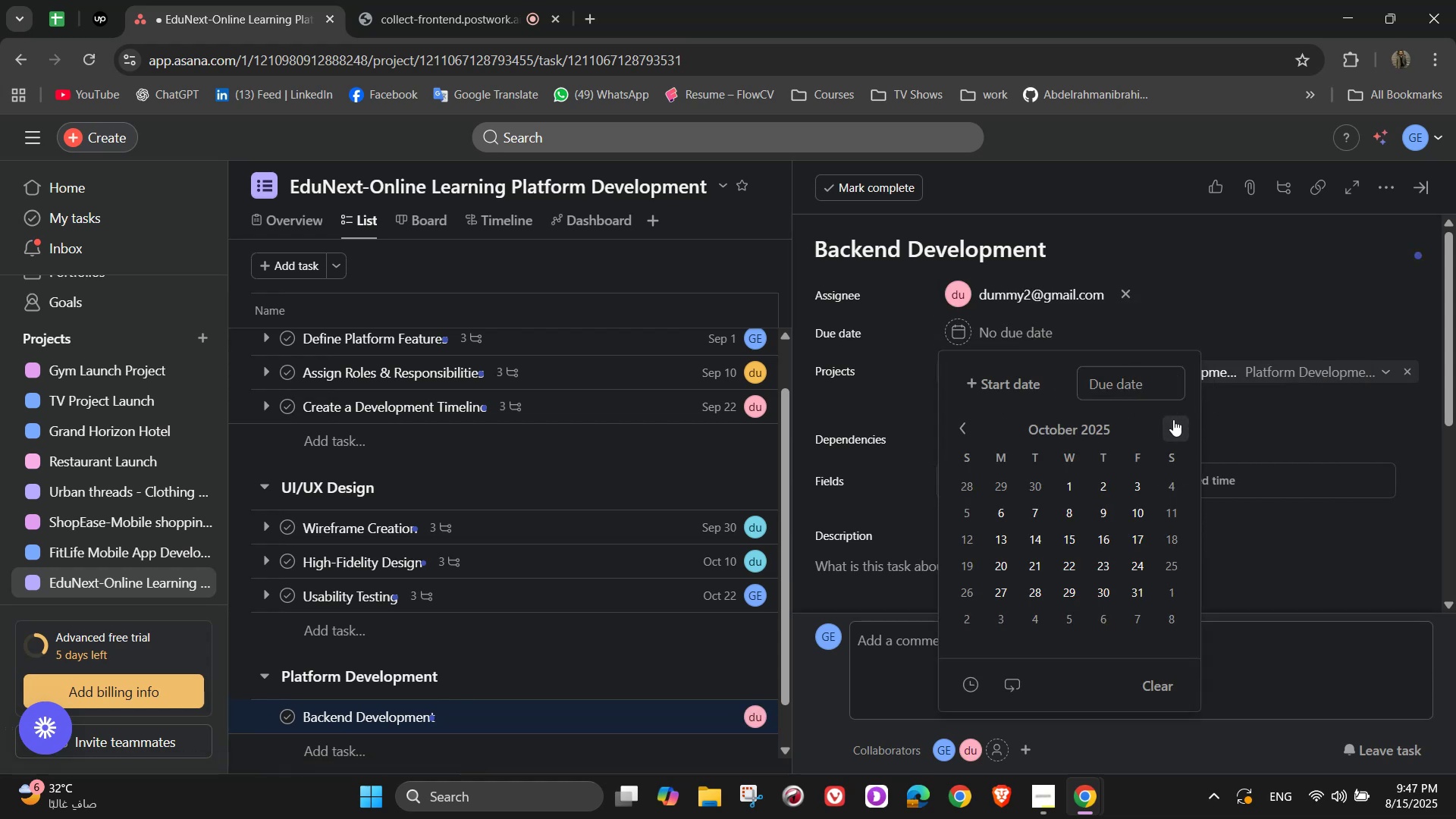 
triple_click([1173, 419])
 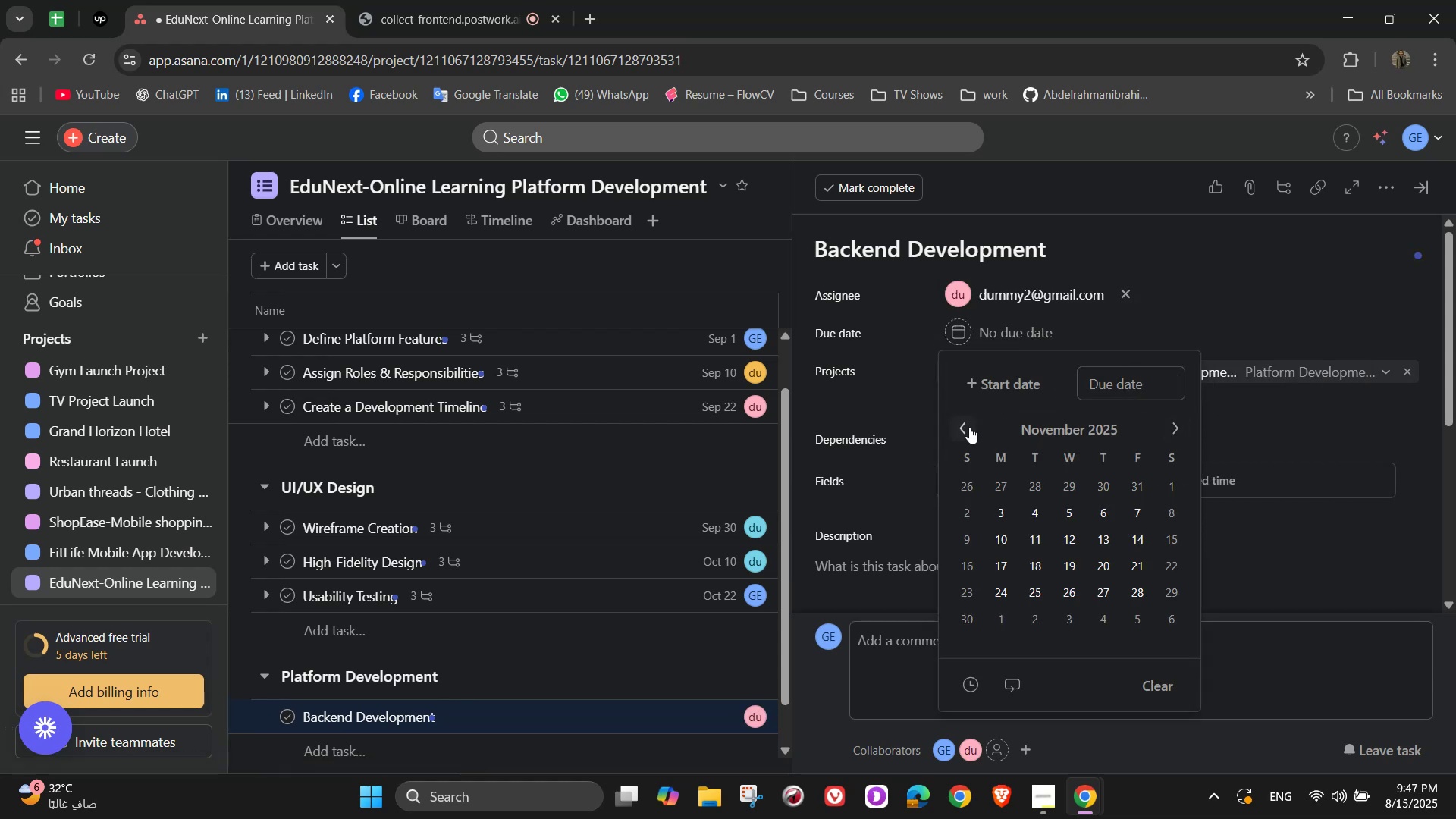 
left_click([962, 425])
 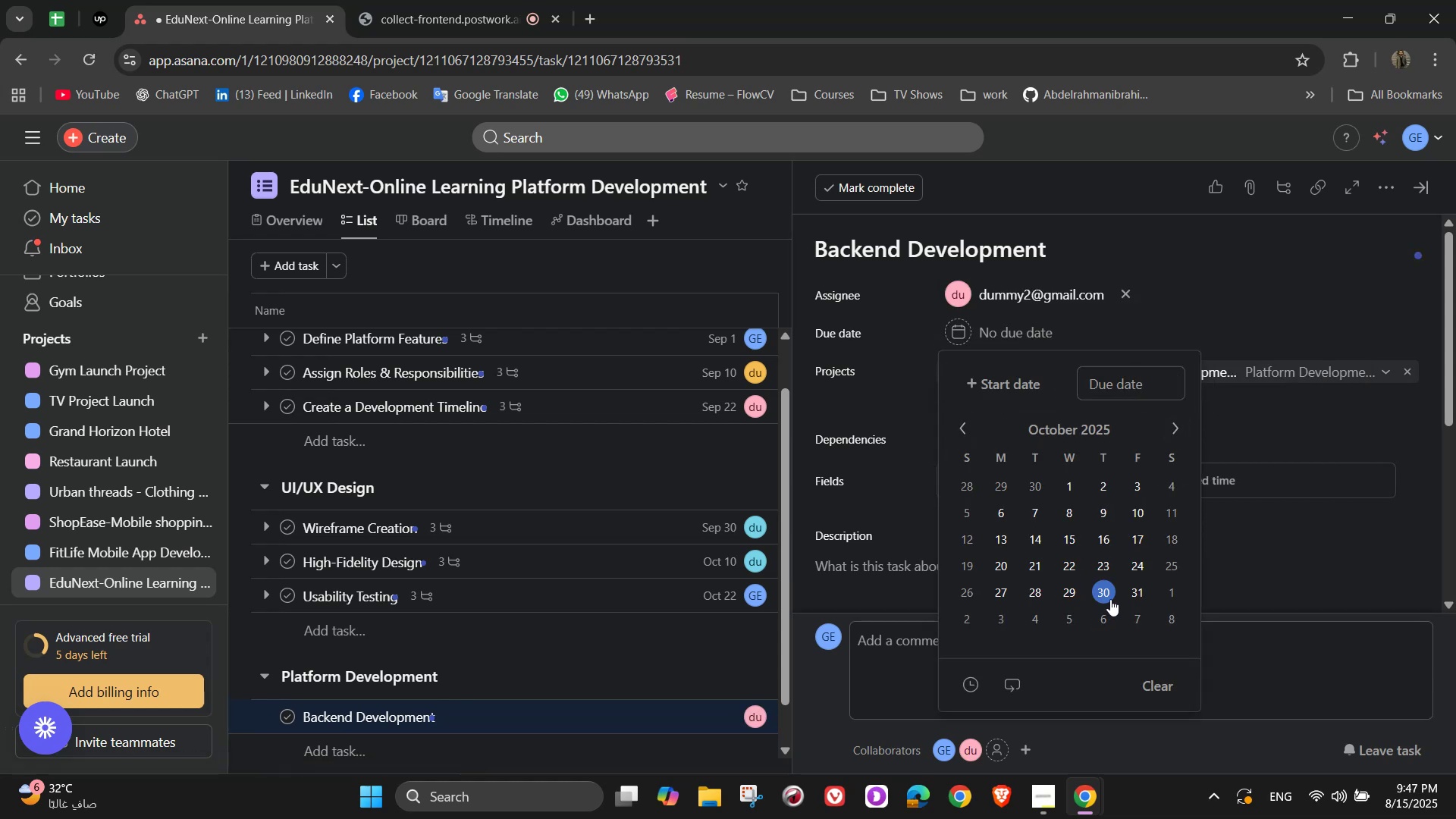 
left_click([1133, 595])
 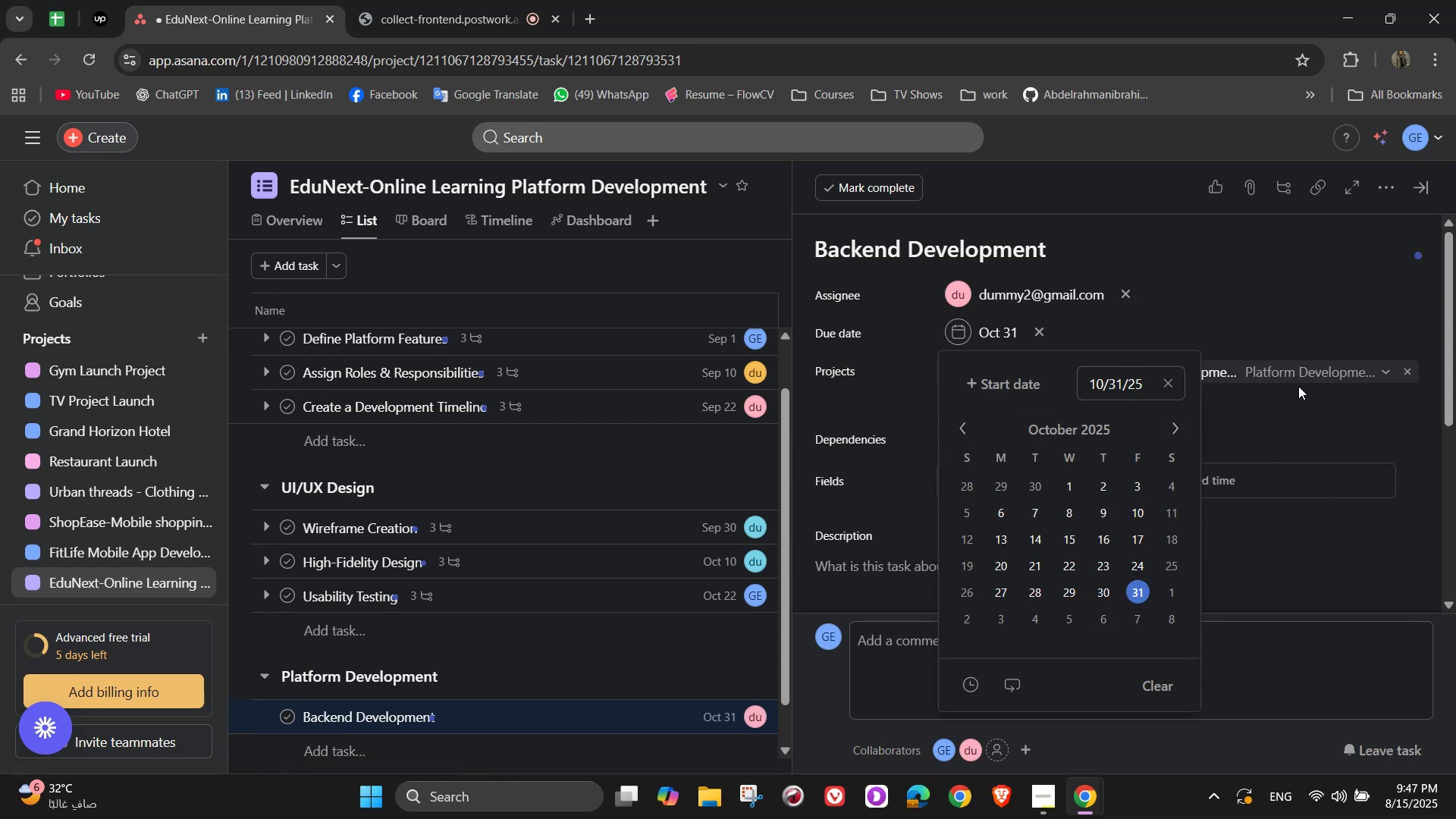 
left_click([1295, 373])
 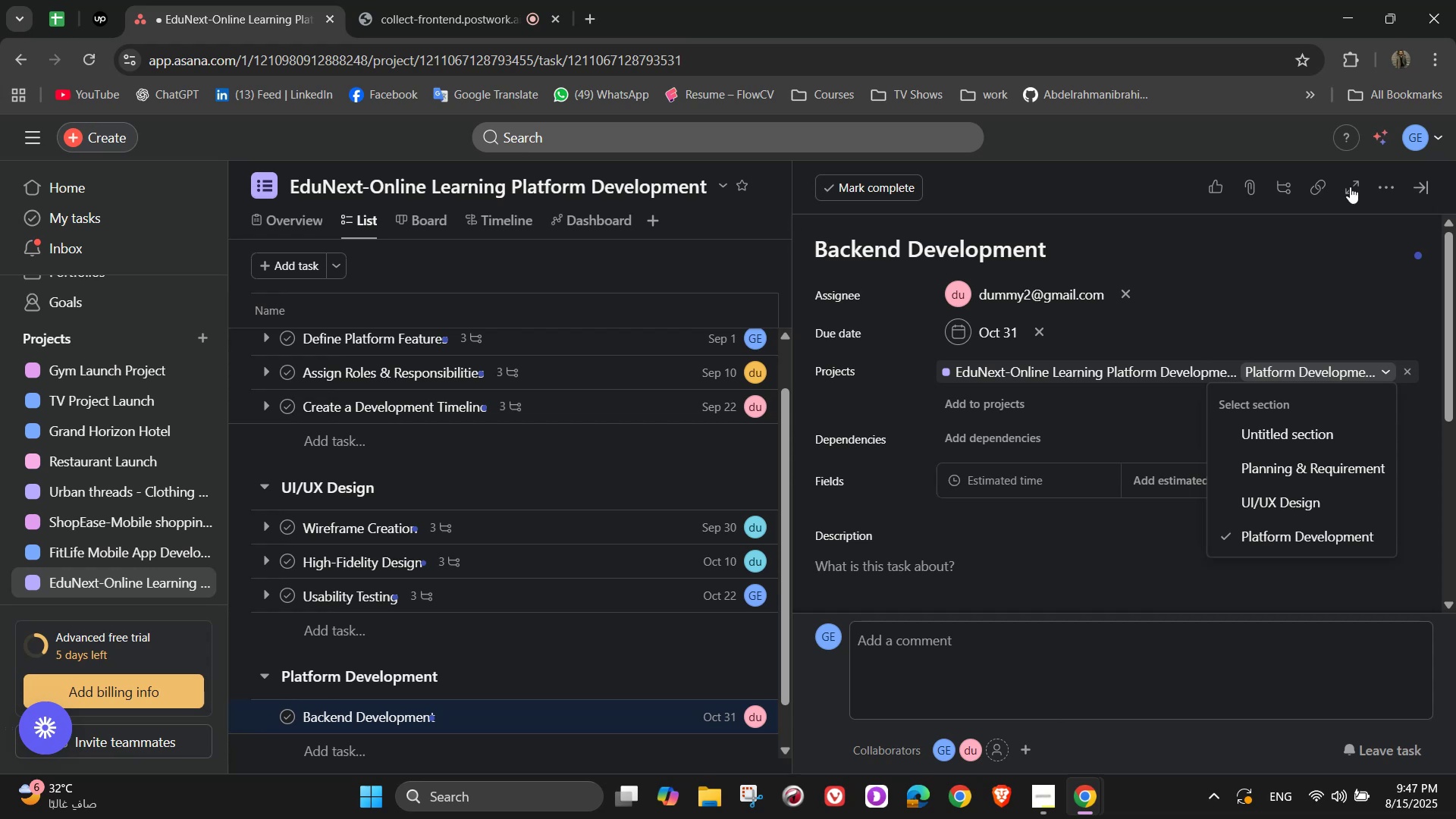 
left_click([1285, 303])
 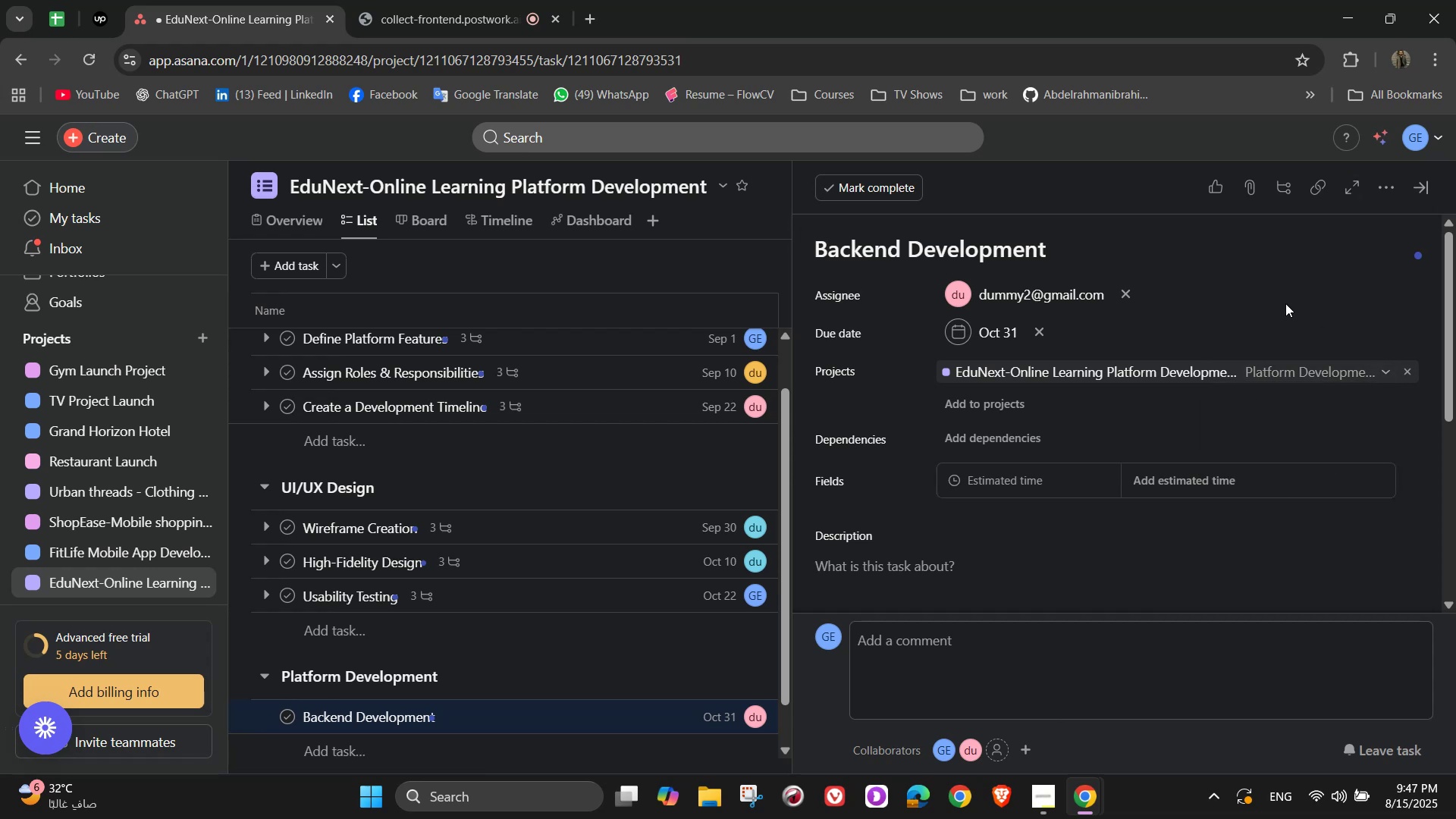 
wait(5.32)
 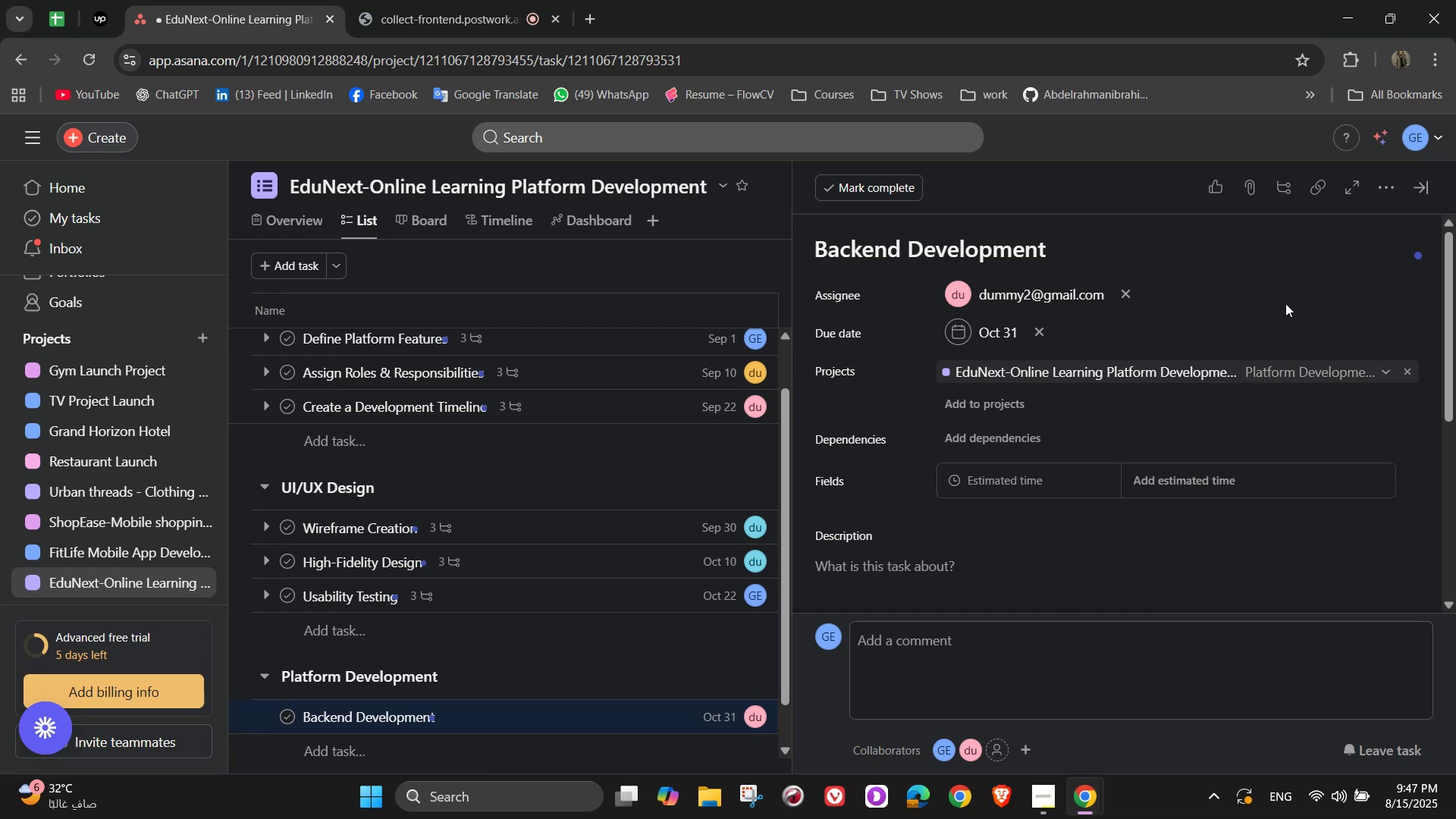 
left_click([1181, 475])
 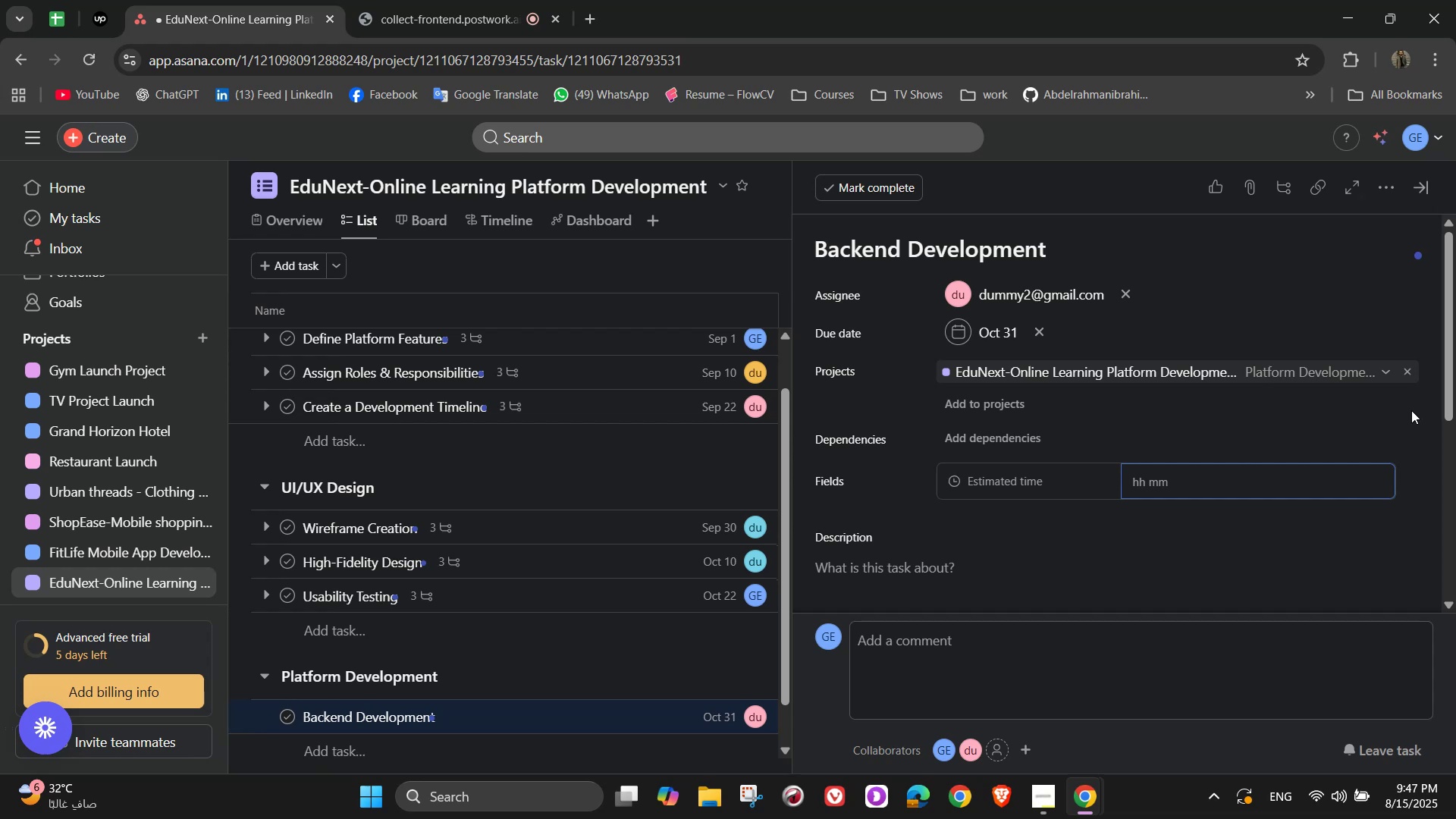 
wait(5.22)
 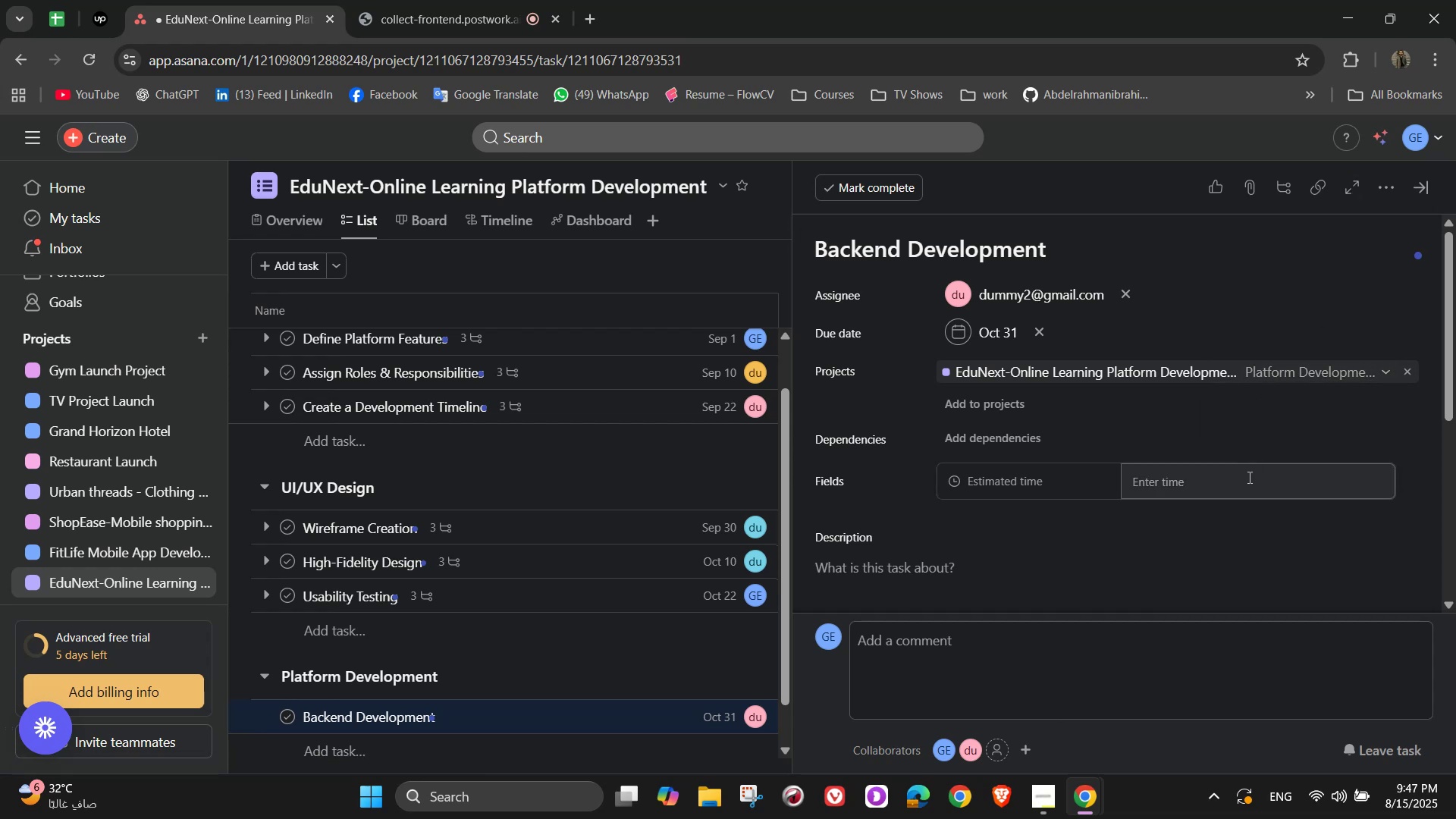 
key(Numpad1)
 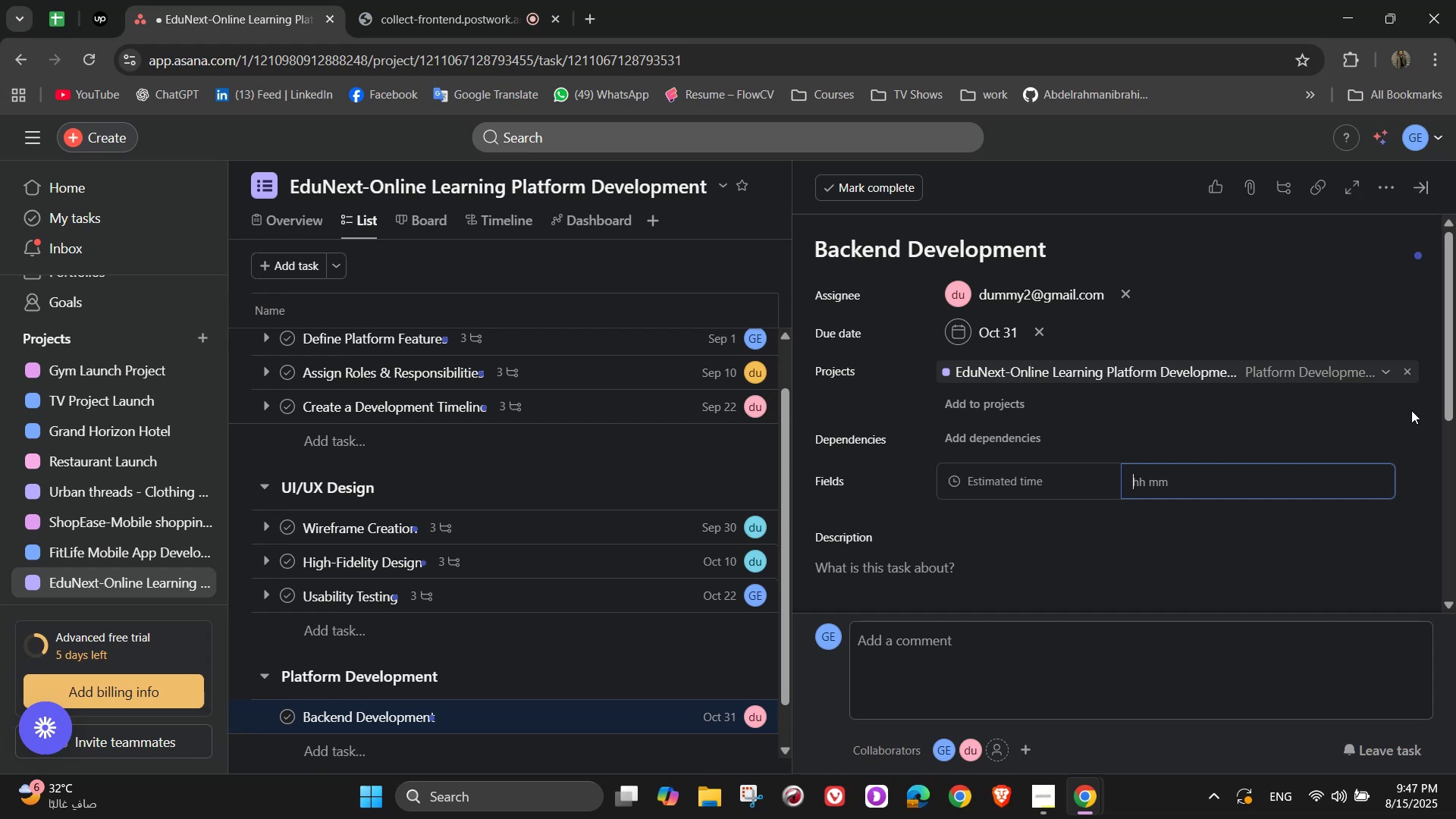 
key(Numpad5)
 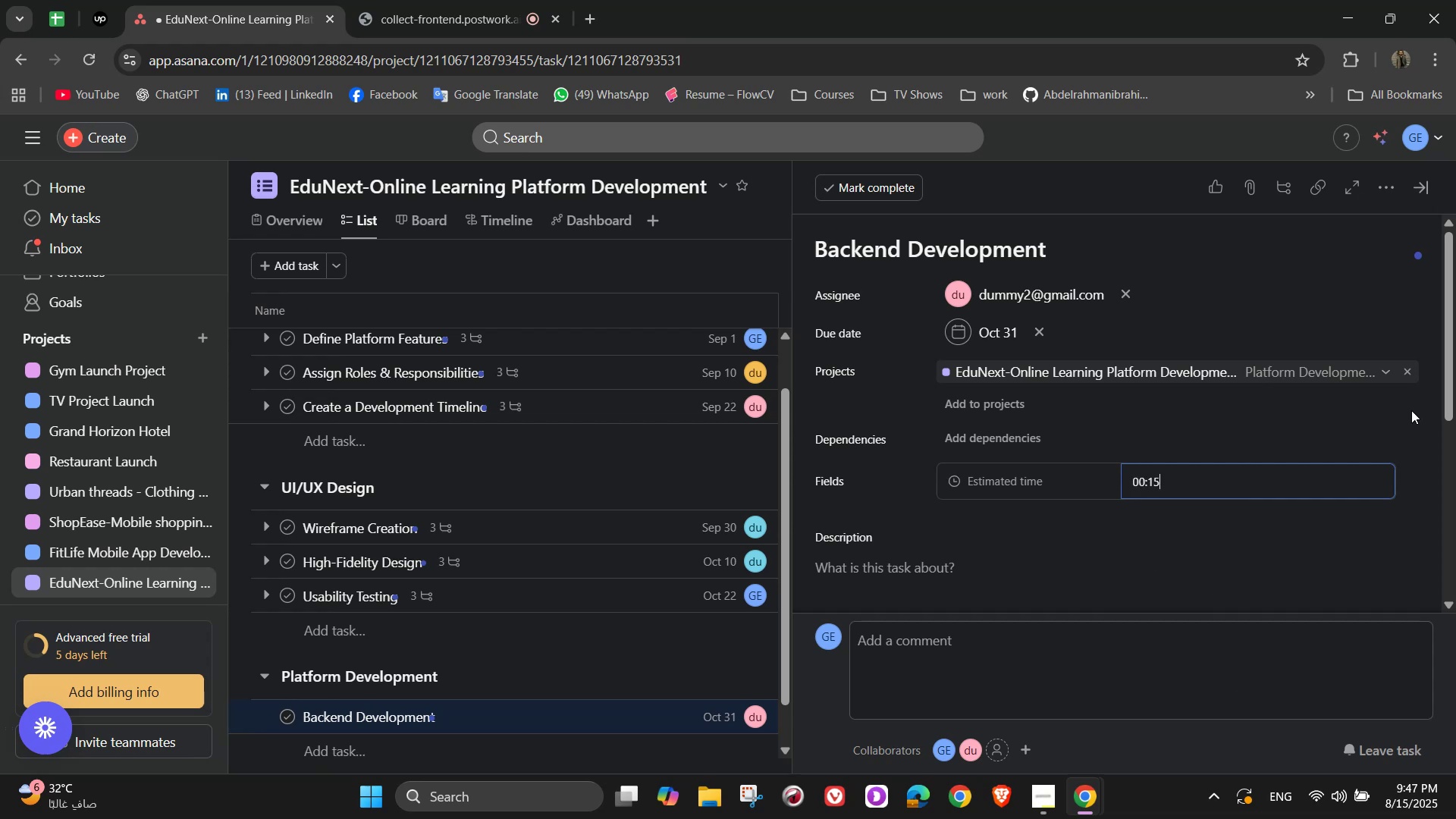 
key(Numpad0)
 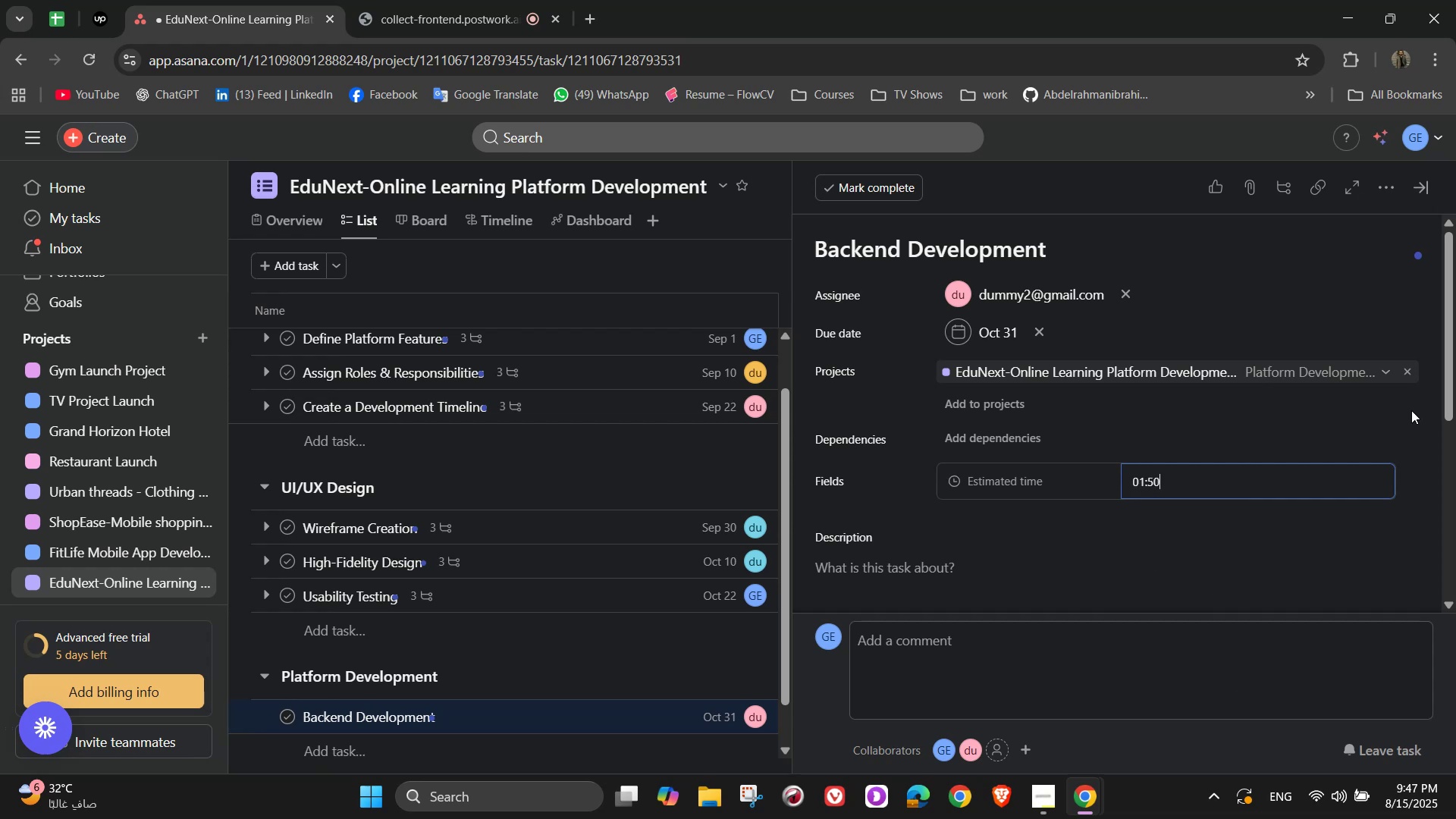 
key(Numpad0)
 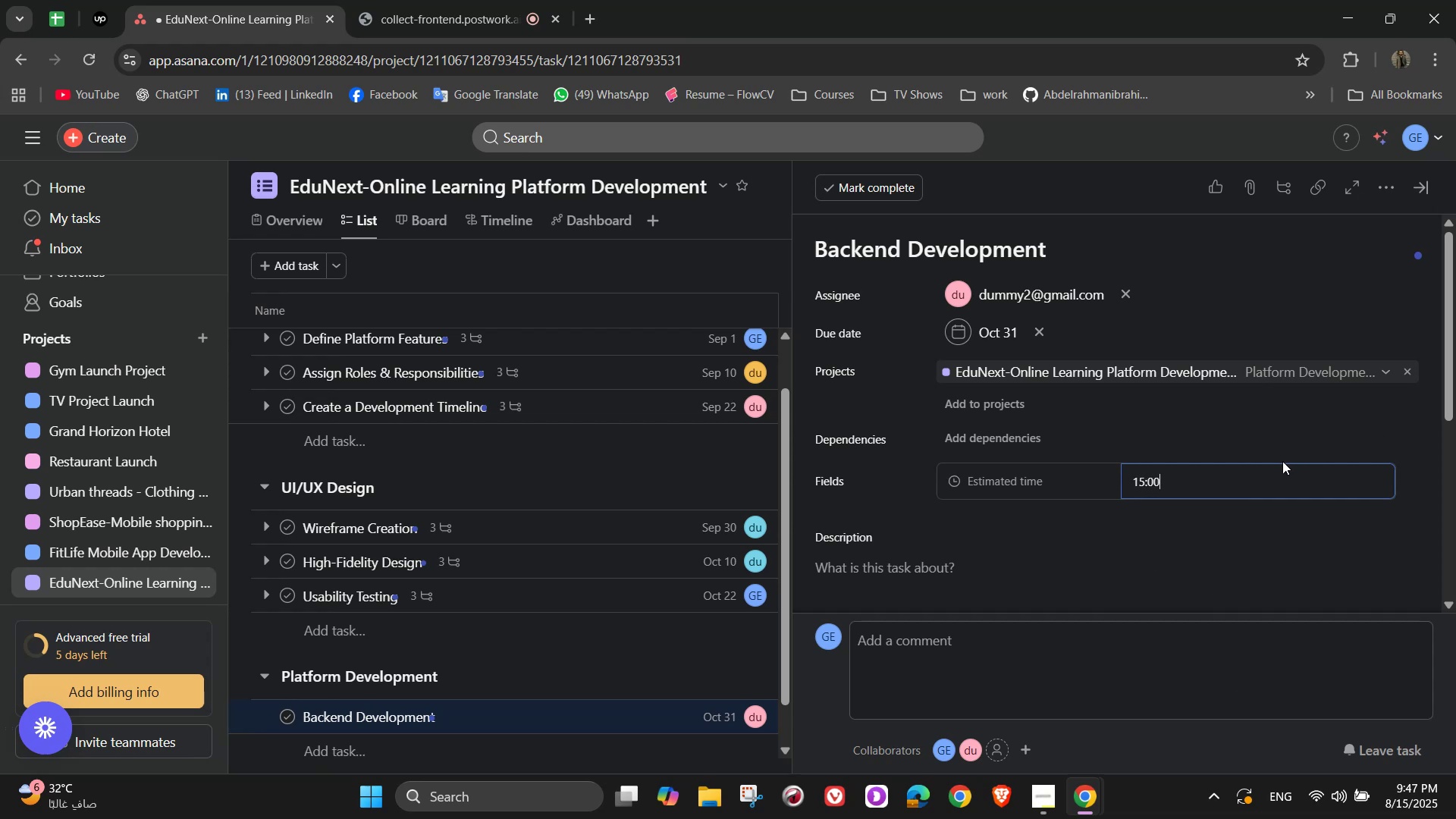 
left_click([1246, 544])
 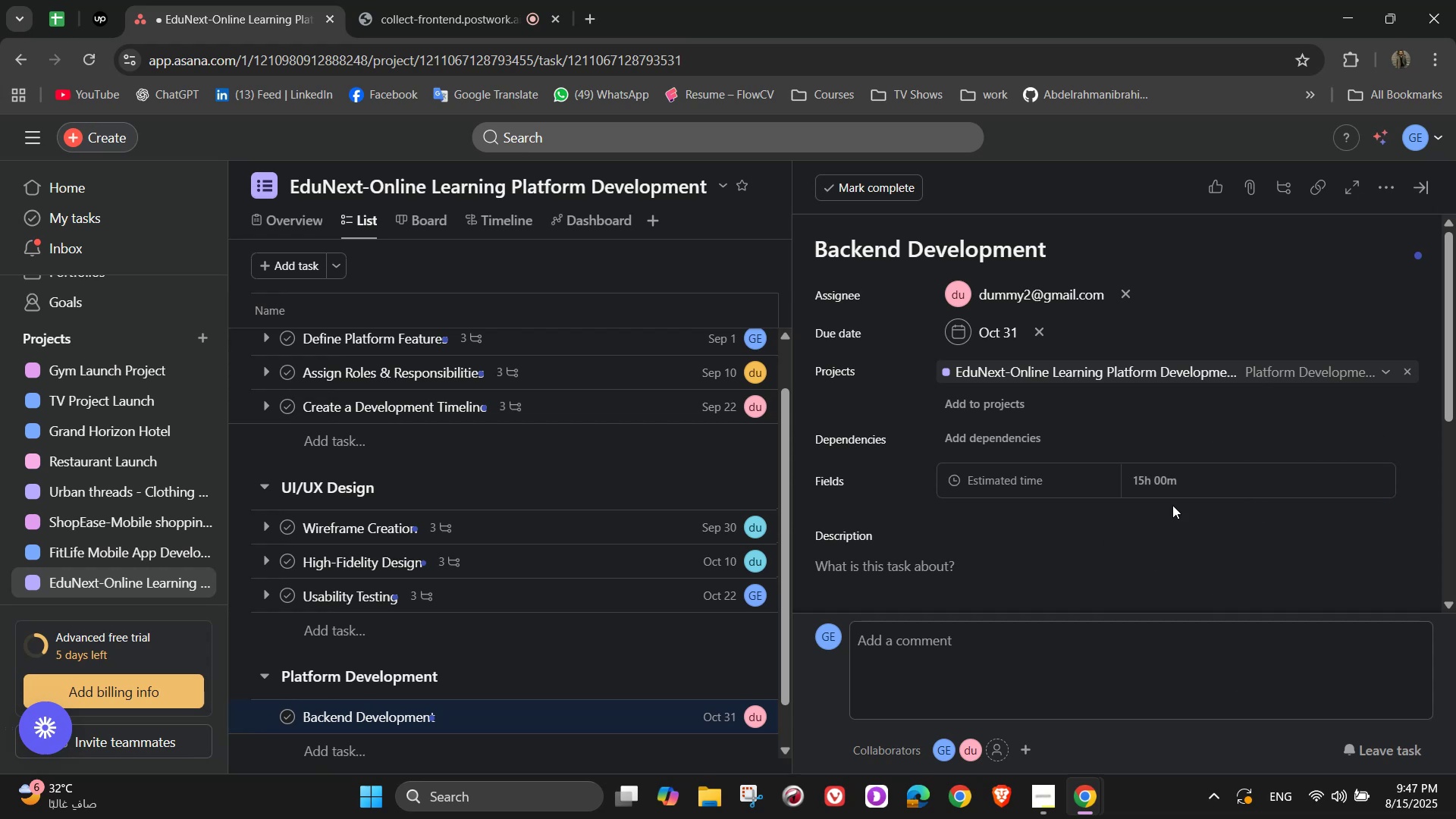 
double_click([1203, 482])
 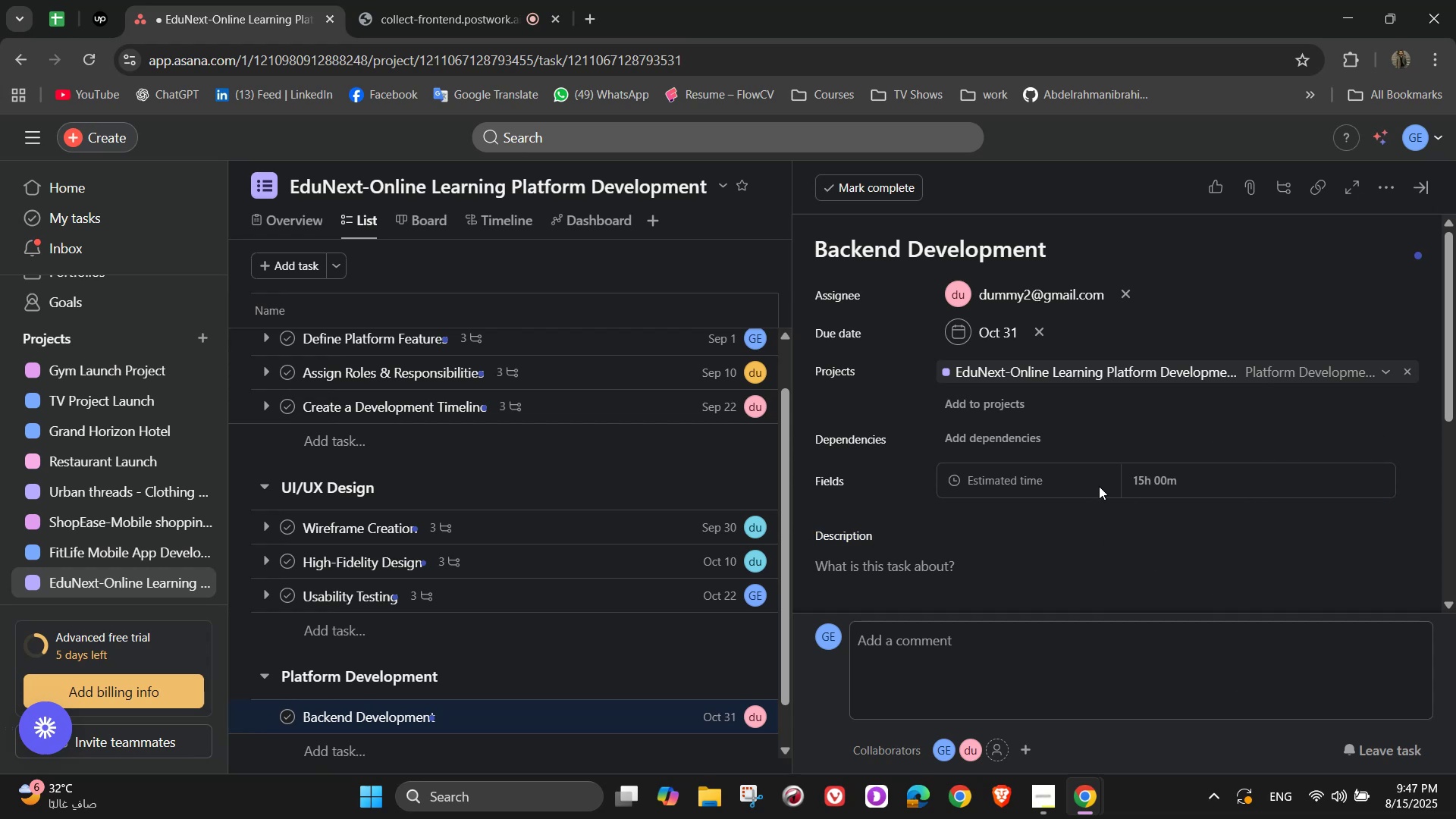 
triple_click([1154, 479])
 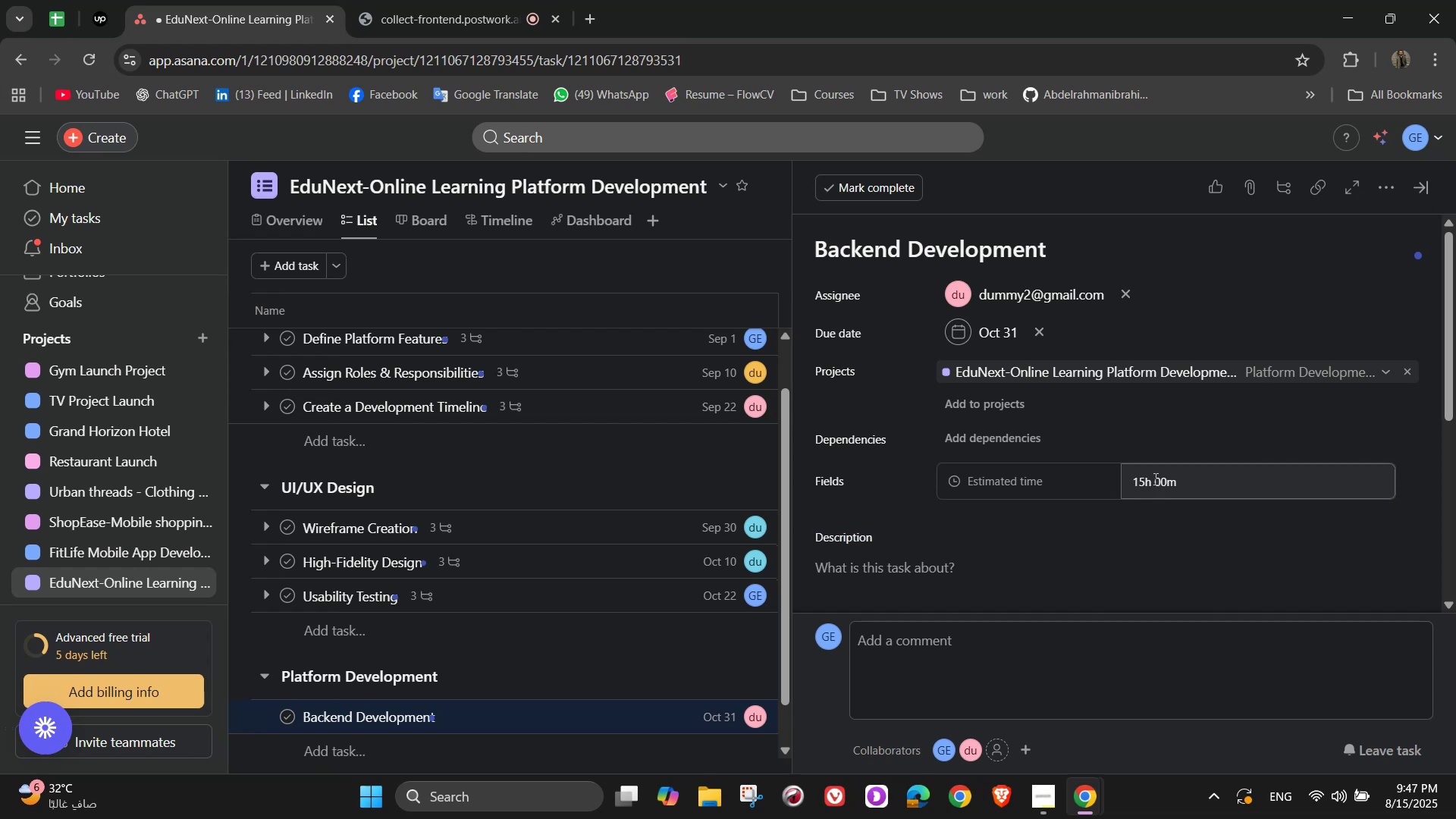 
triple_click([1154, 479])
 